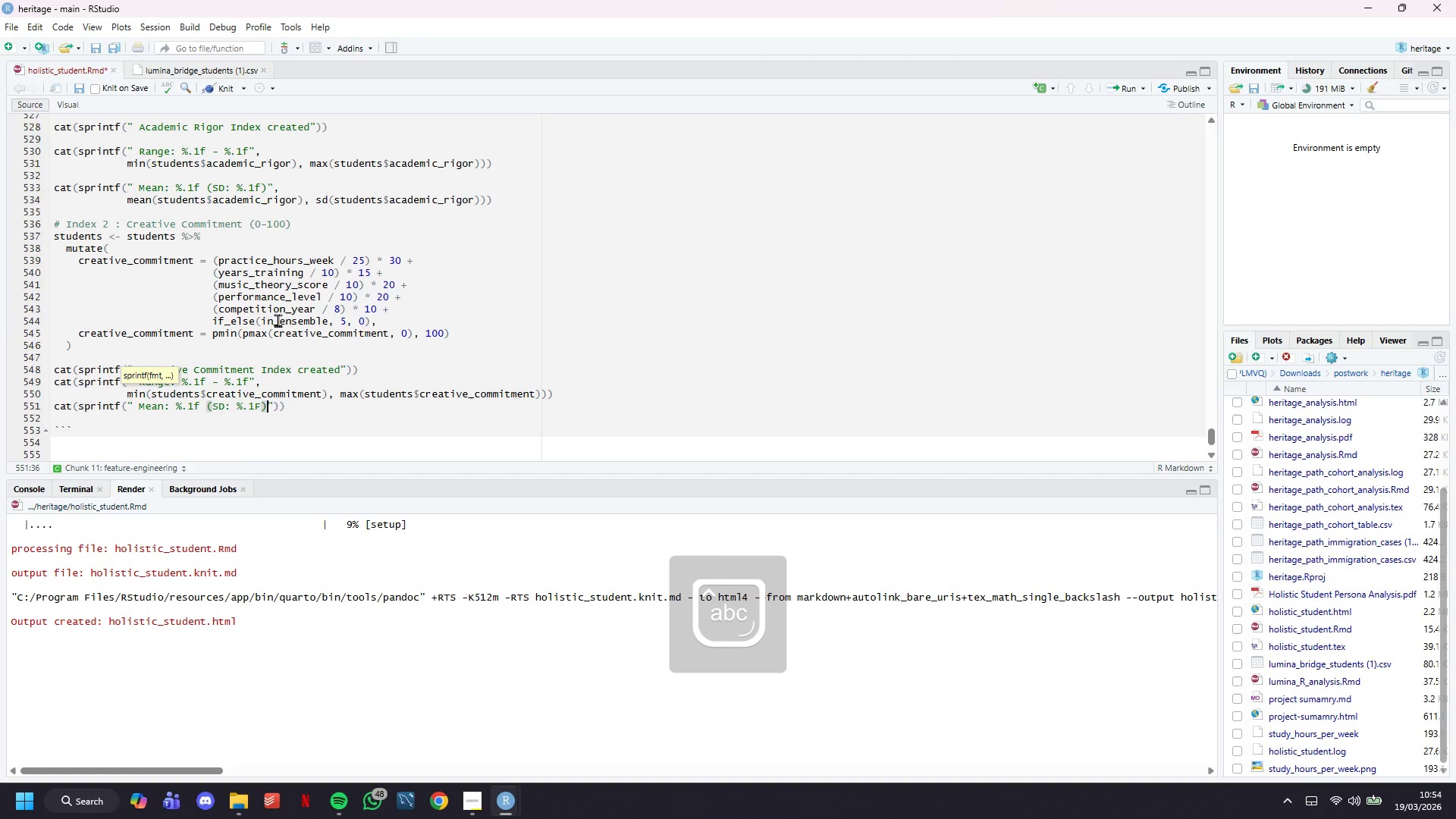 
key(ArrowLeft)
 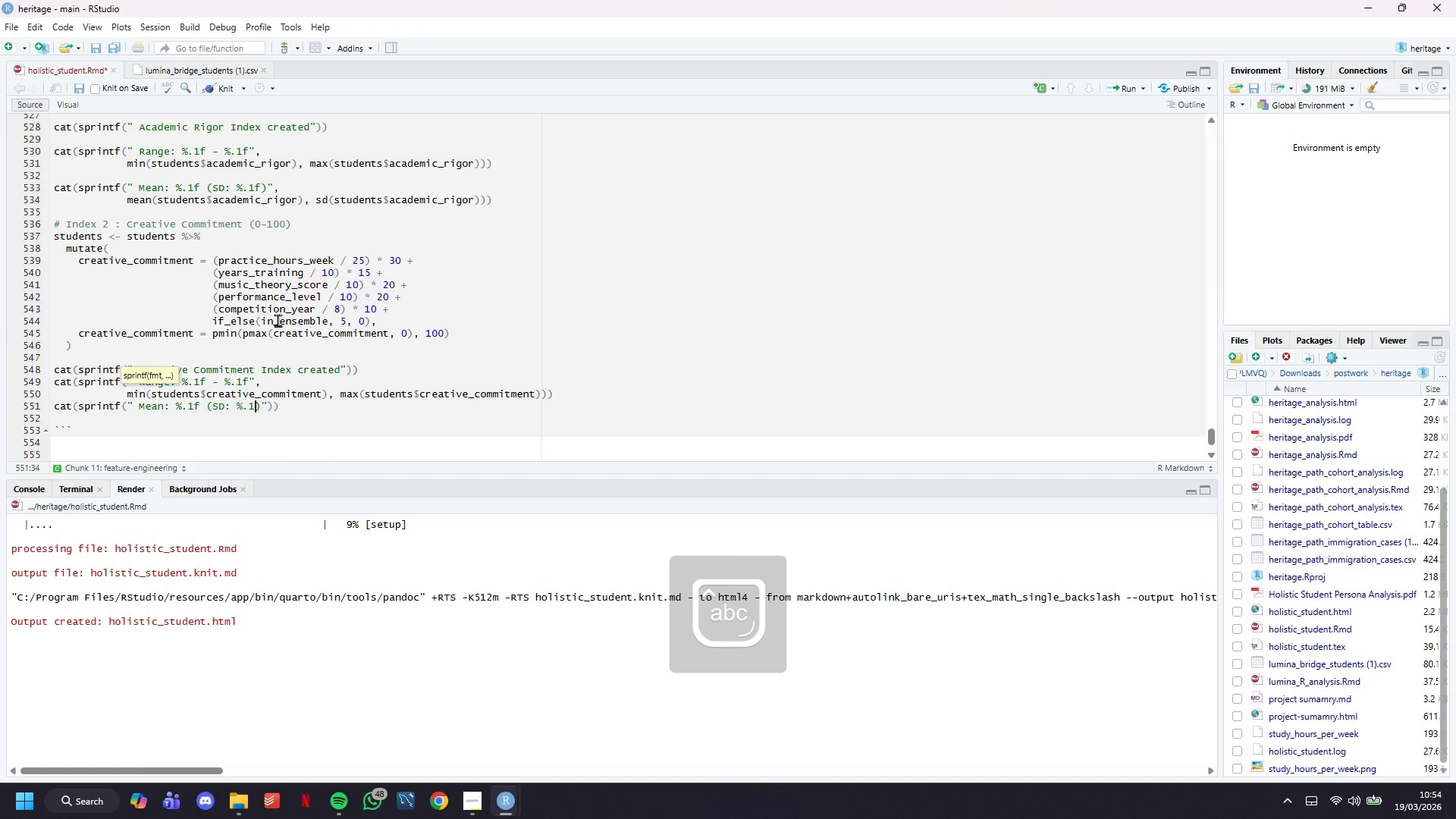 
key(Backspace)
 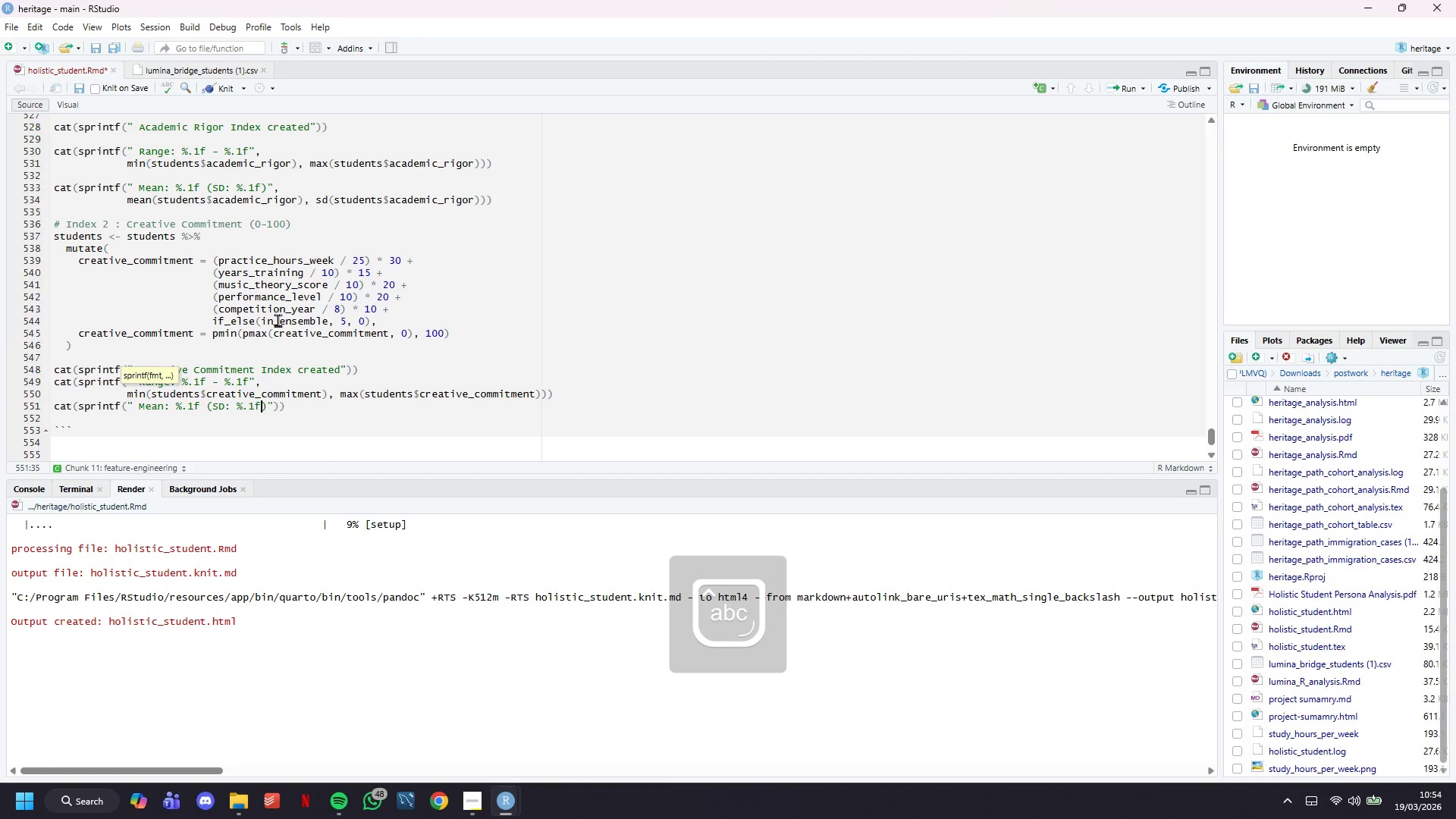 
key(F)
 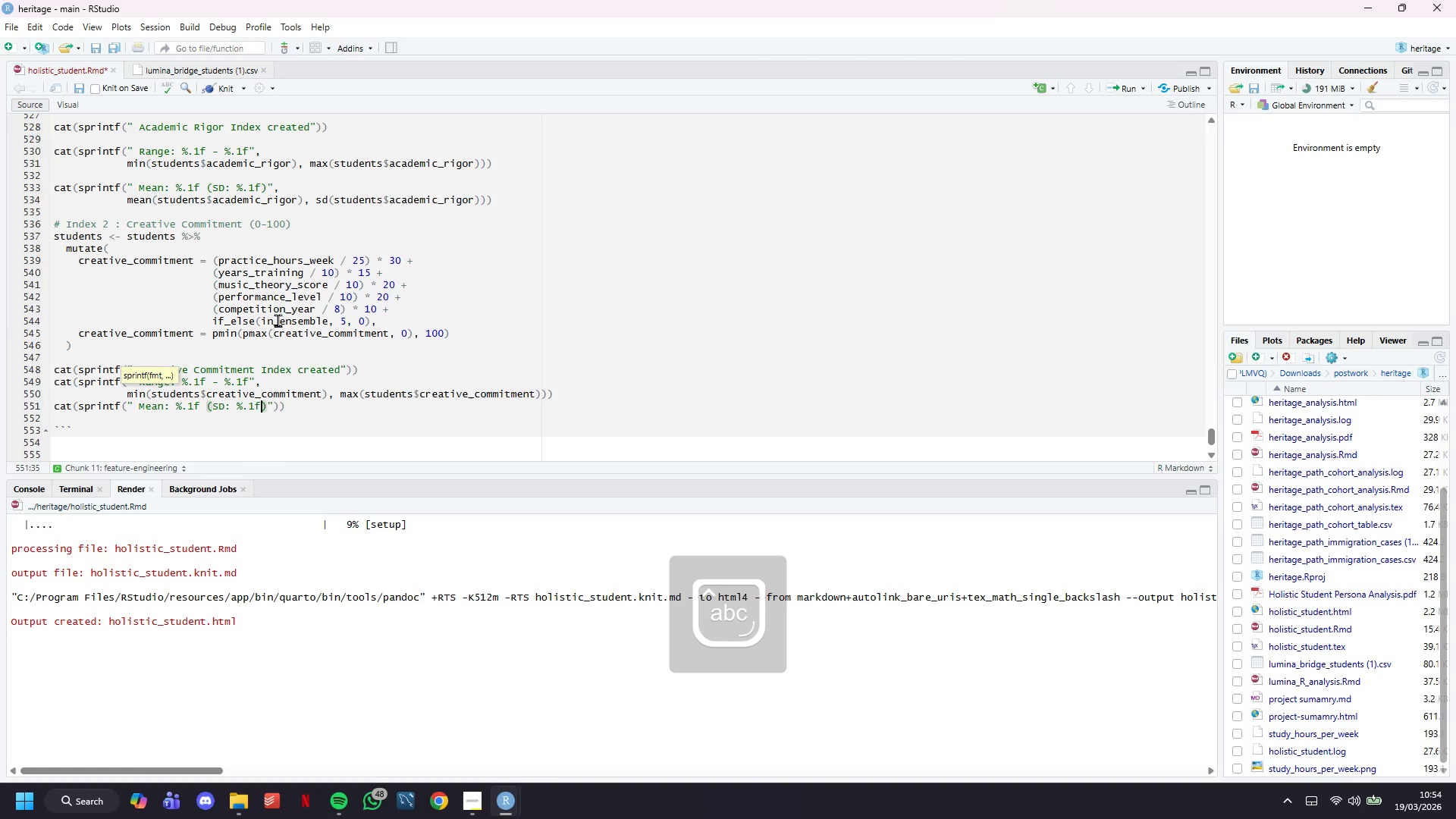 
key(ArrowRight)
 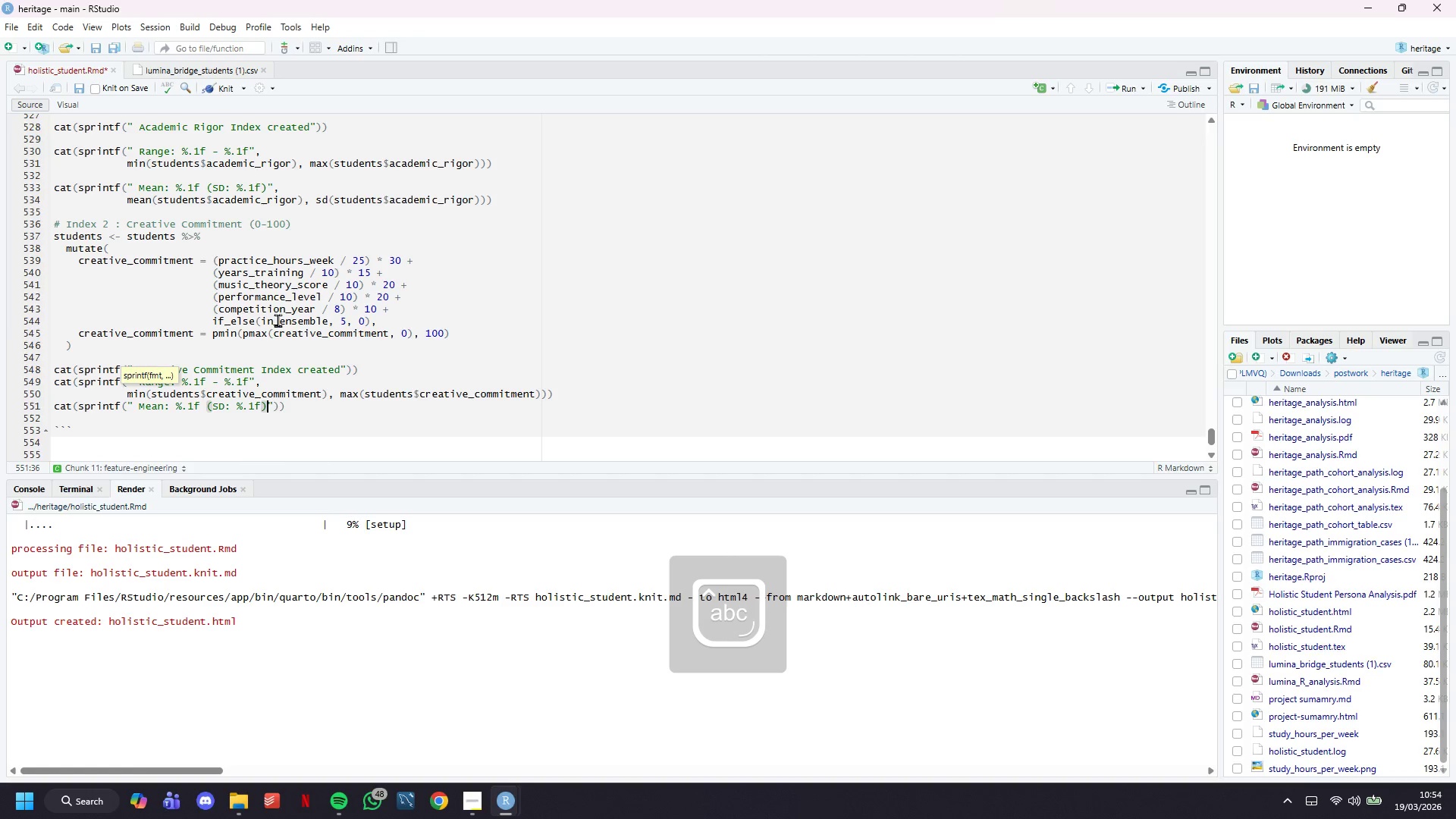 
key(ArrowRight)
 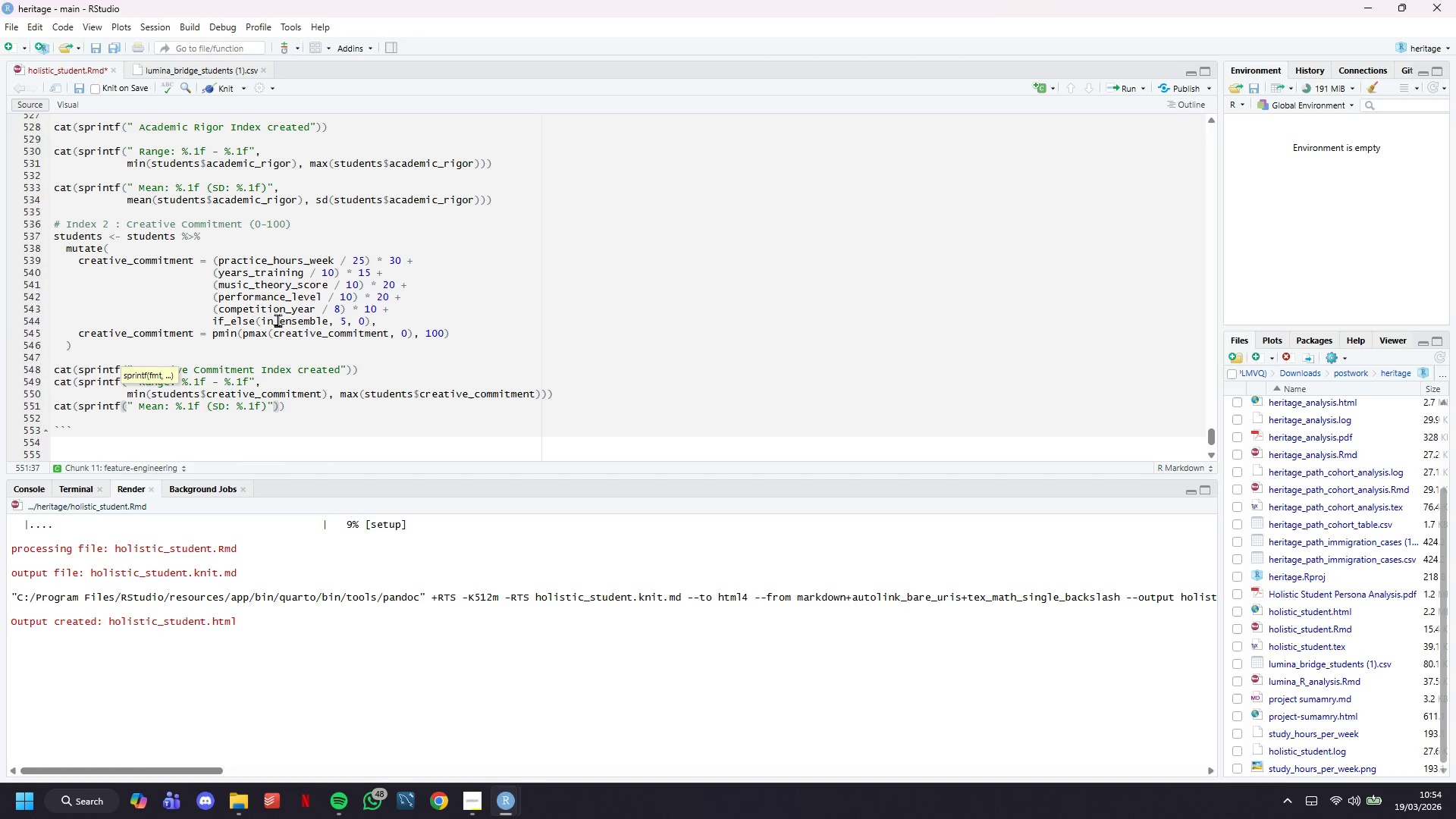 
key(Comma)
 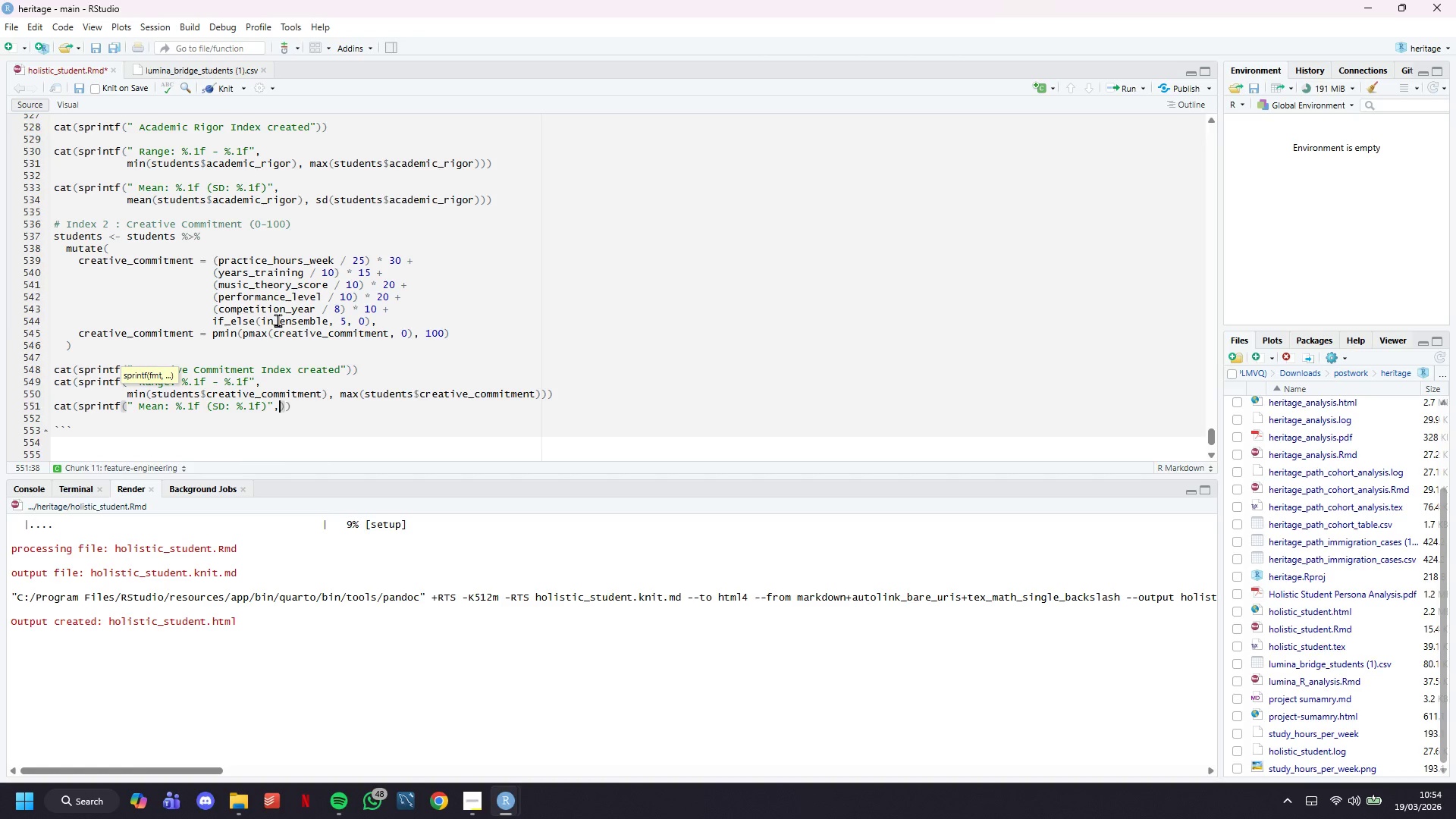 
key(Enter)
 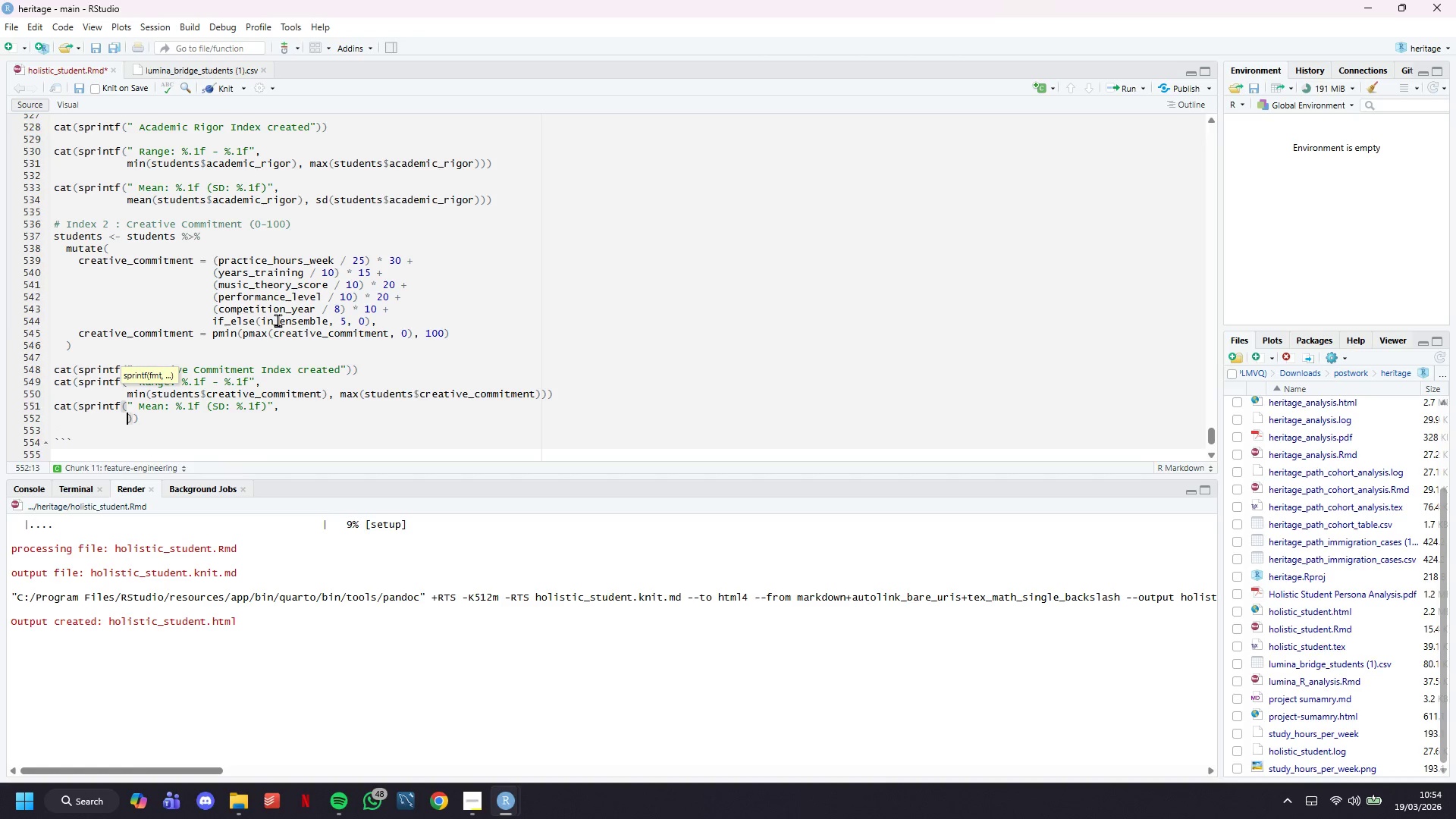 
key(Enter)
 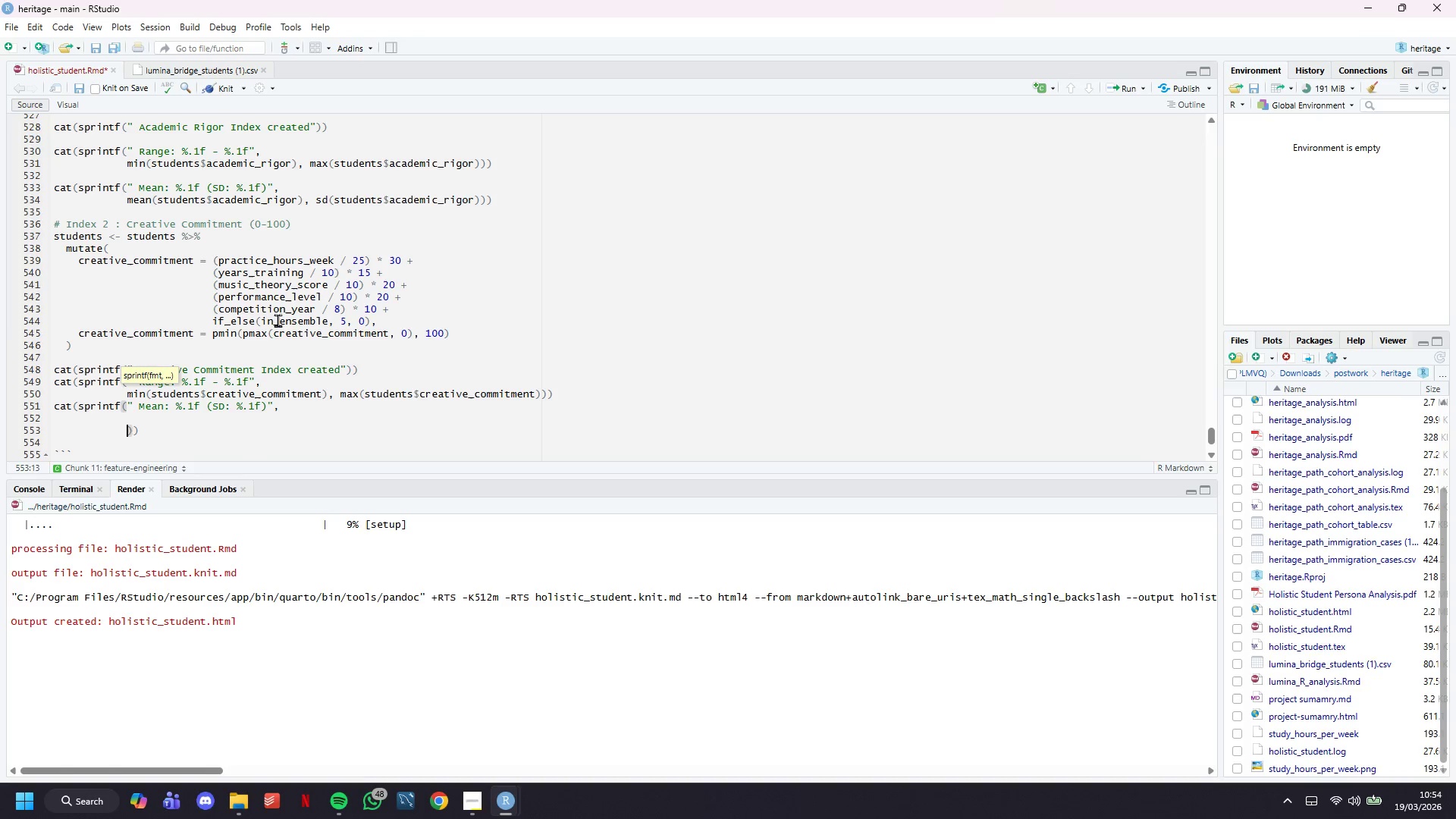 
key(ArrowUp)
 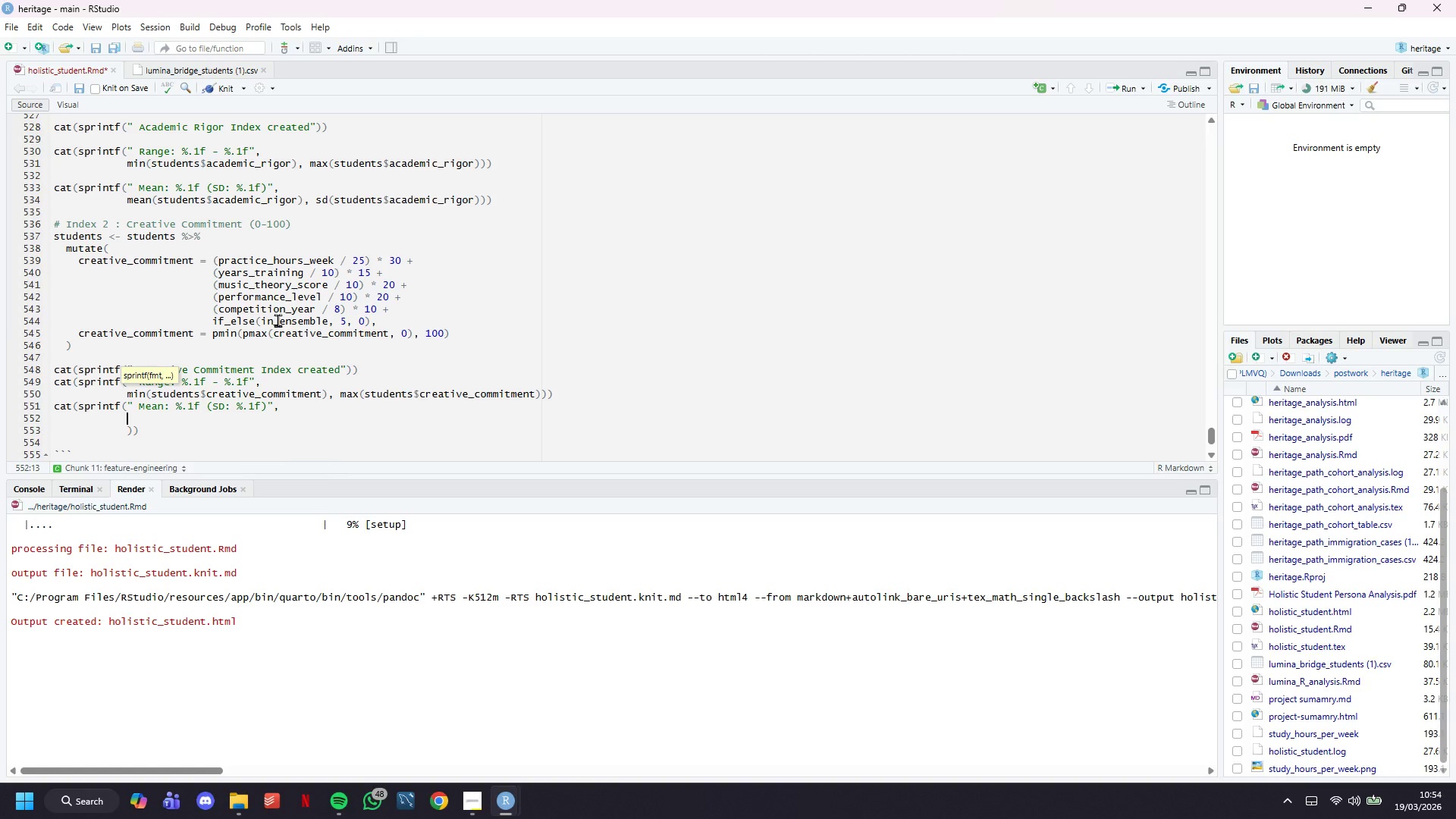 
type(mean(students$ce)
key(Backspace)
type(reative_cimmitment)
 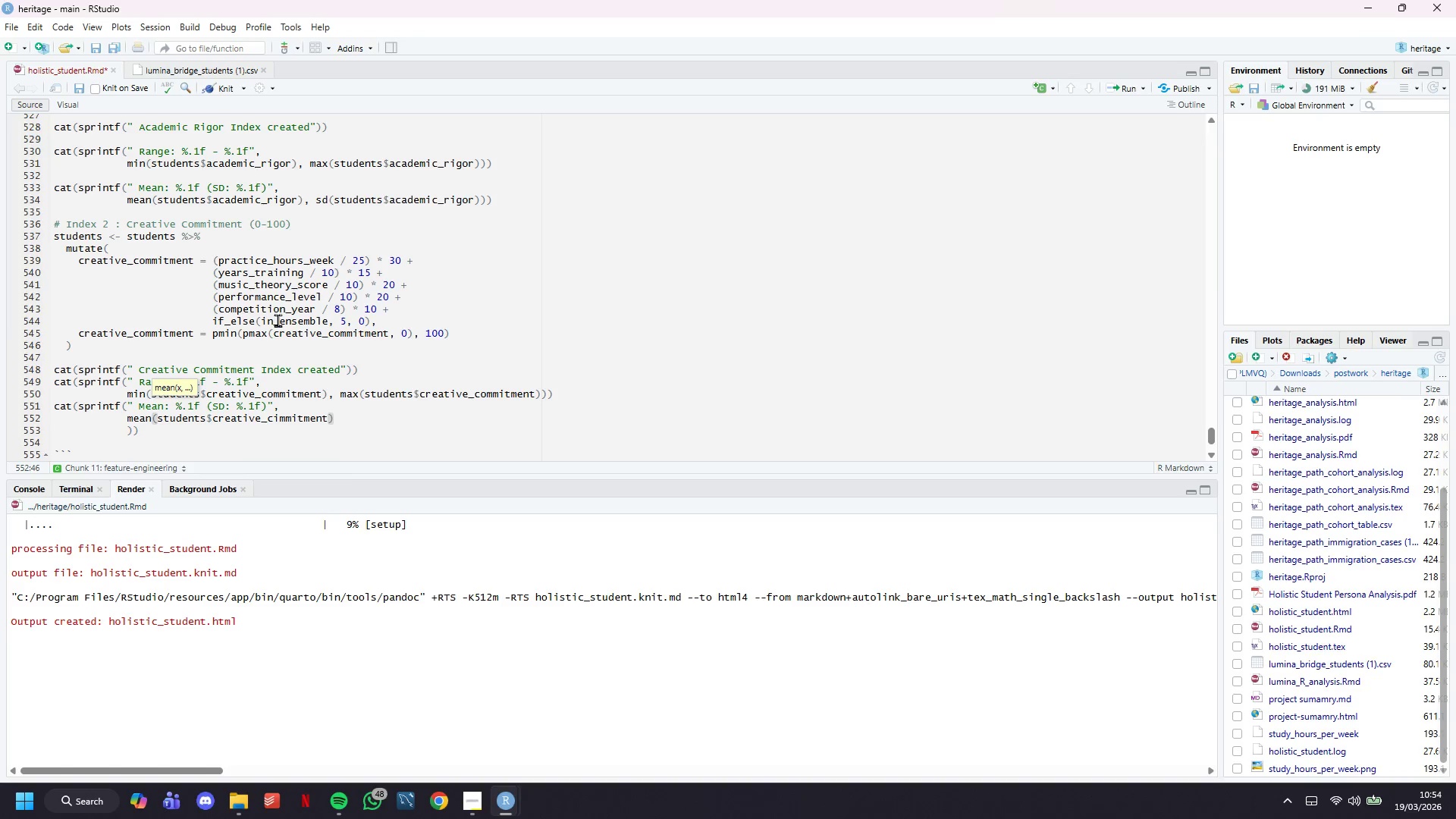 
hold_key(key=ArrowLeft, duration=0.66)
 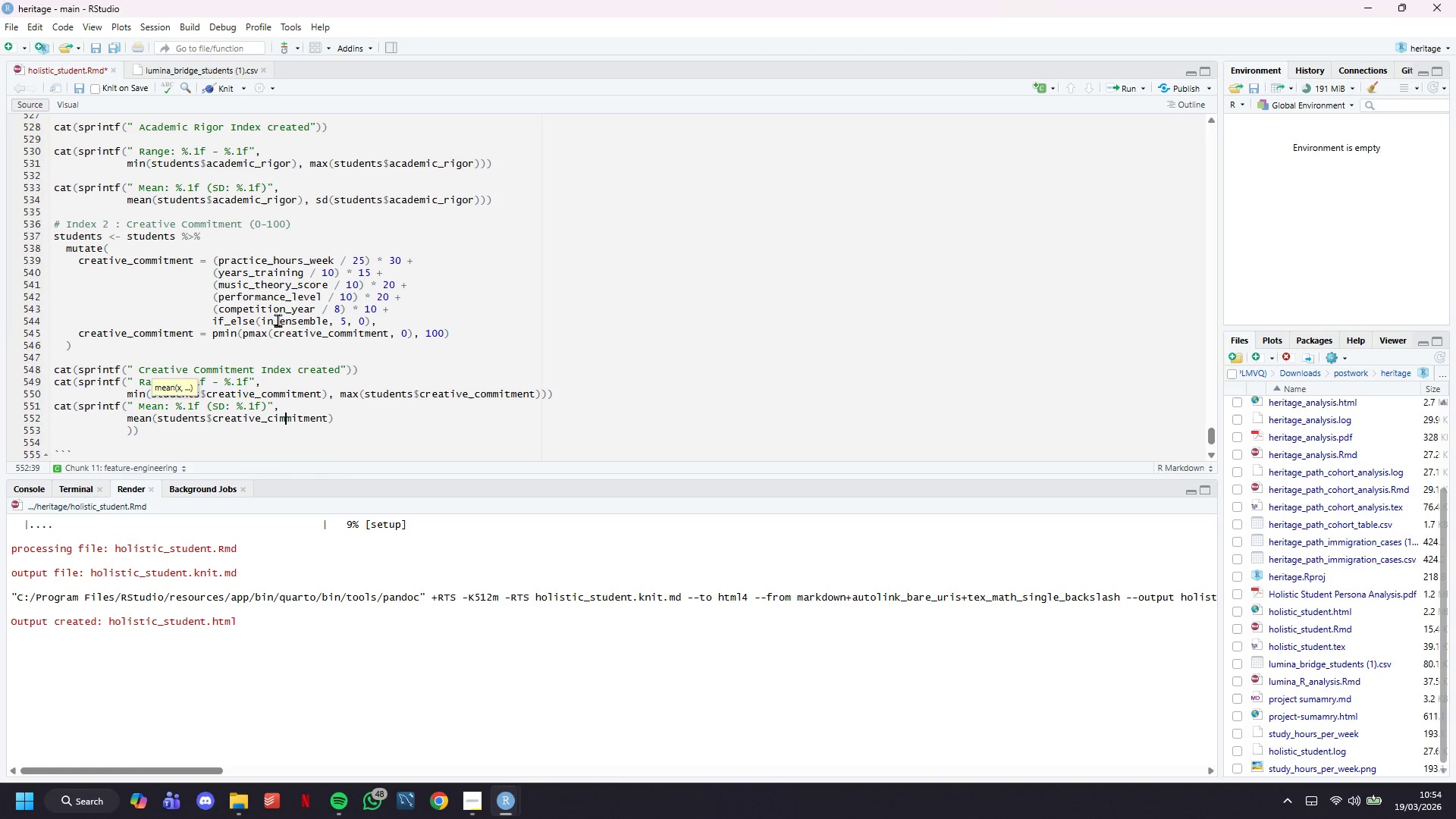 
key(ArrowLeft)
 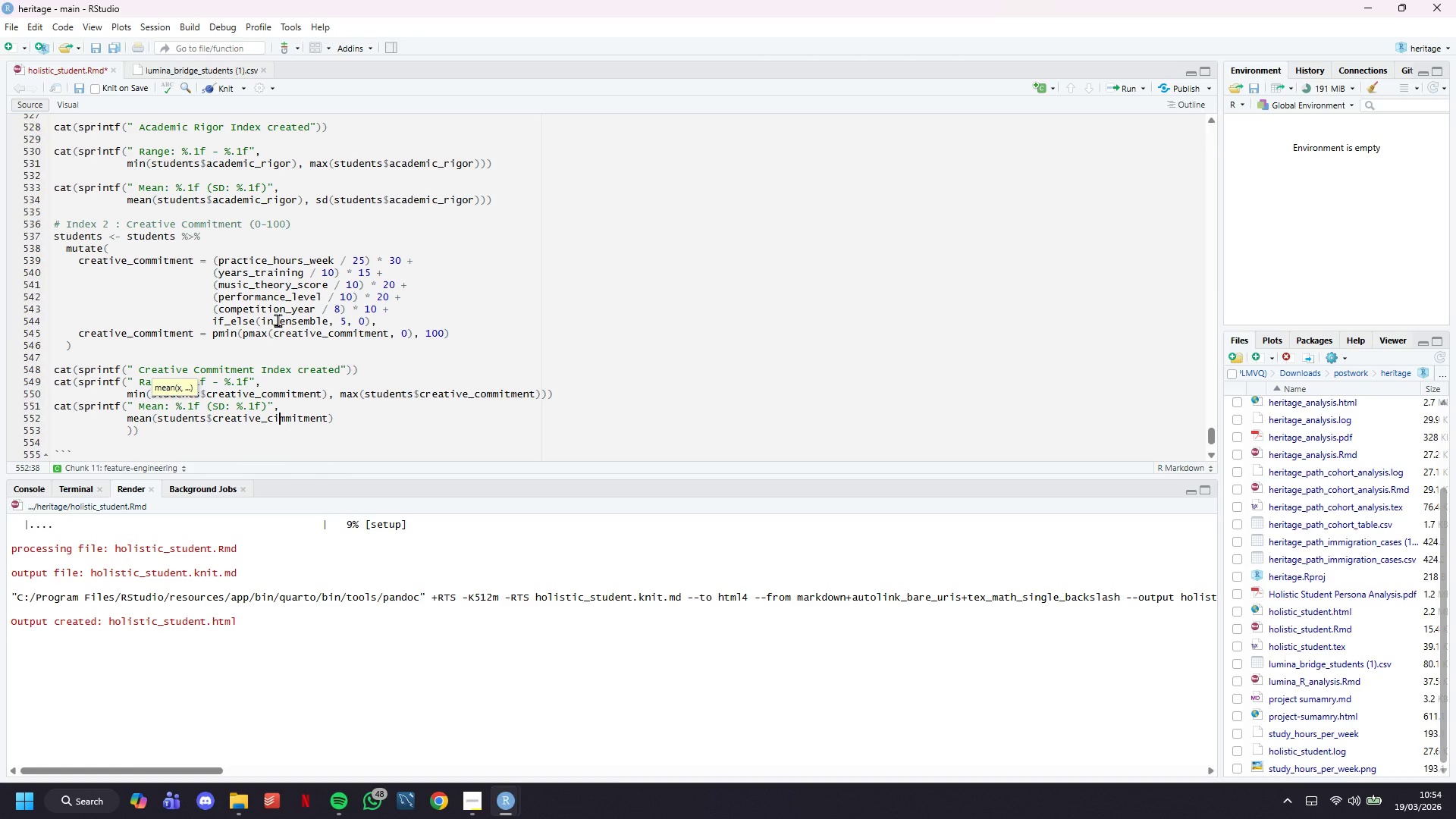 
key(ArrowLeft)
 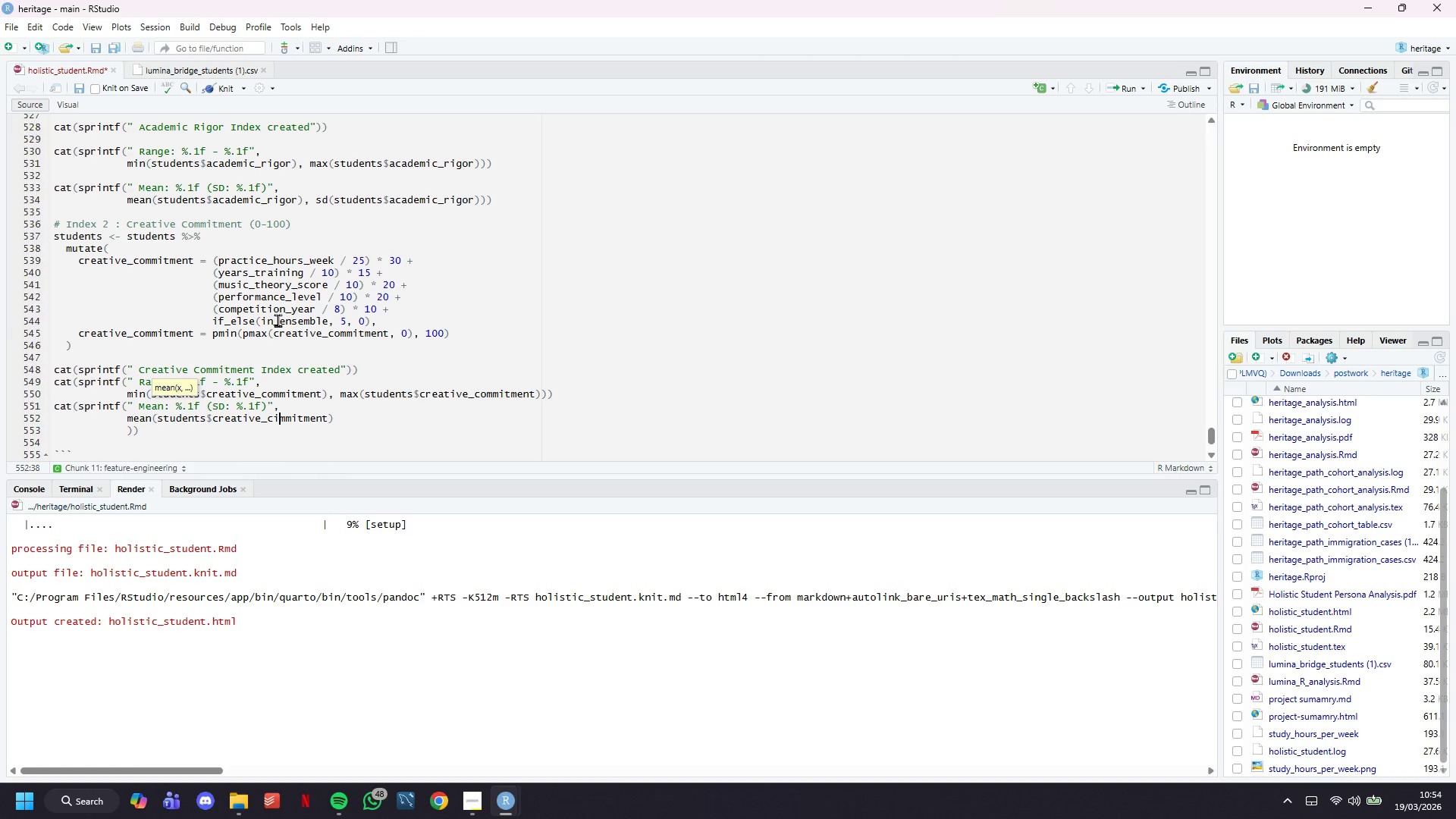 
key(Backspace)
 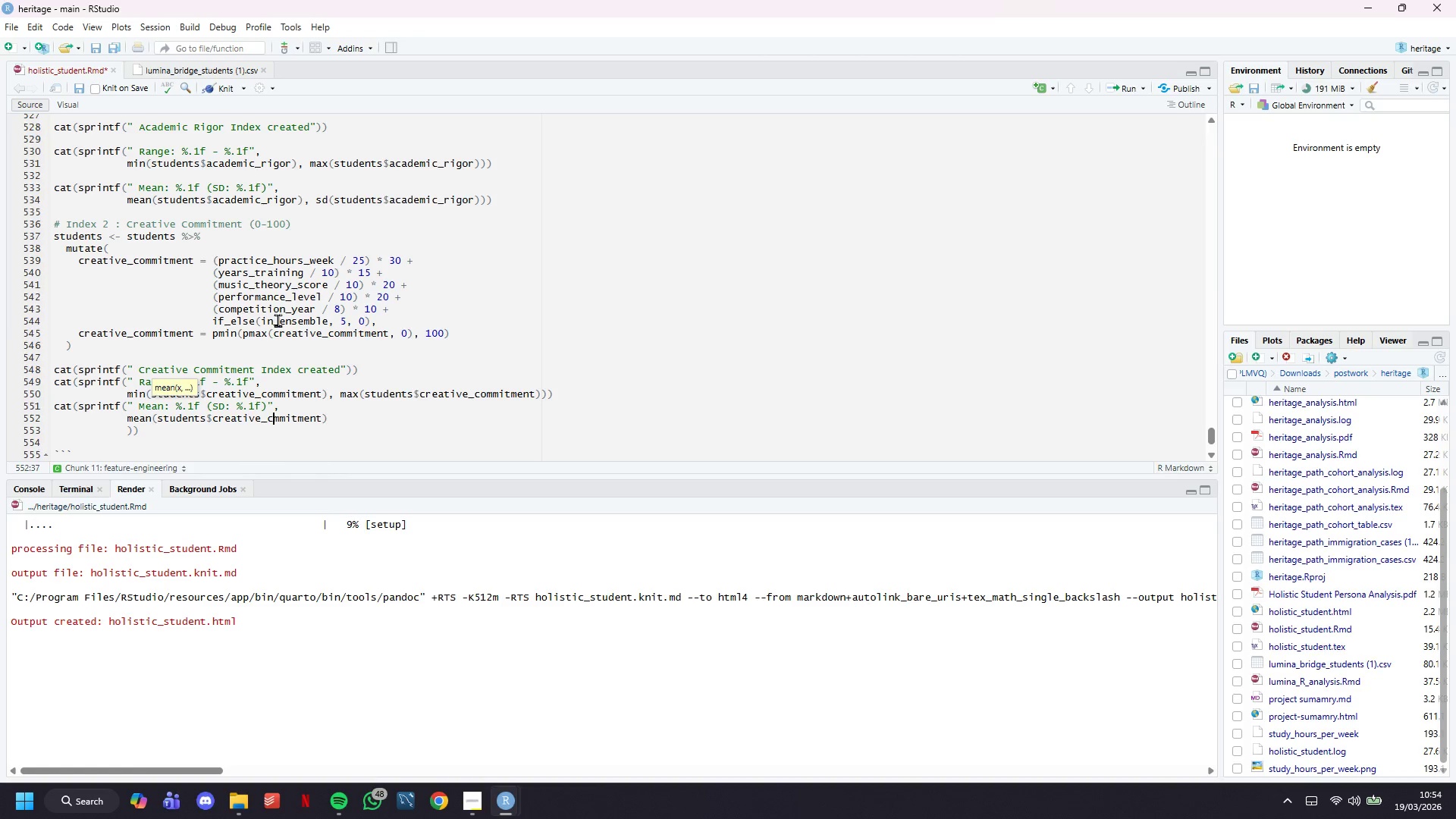 
key(O)
 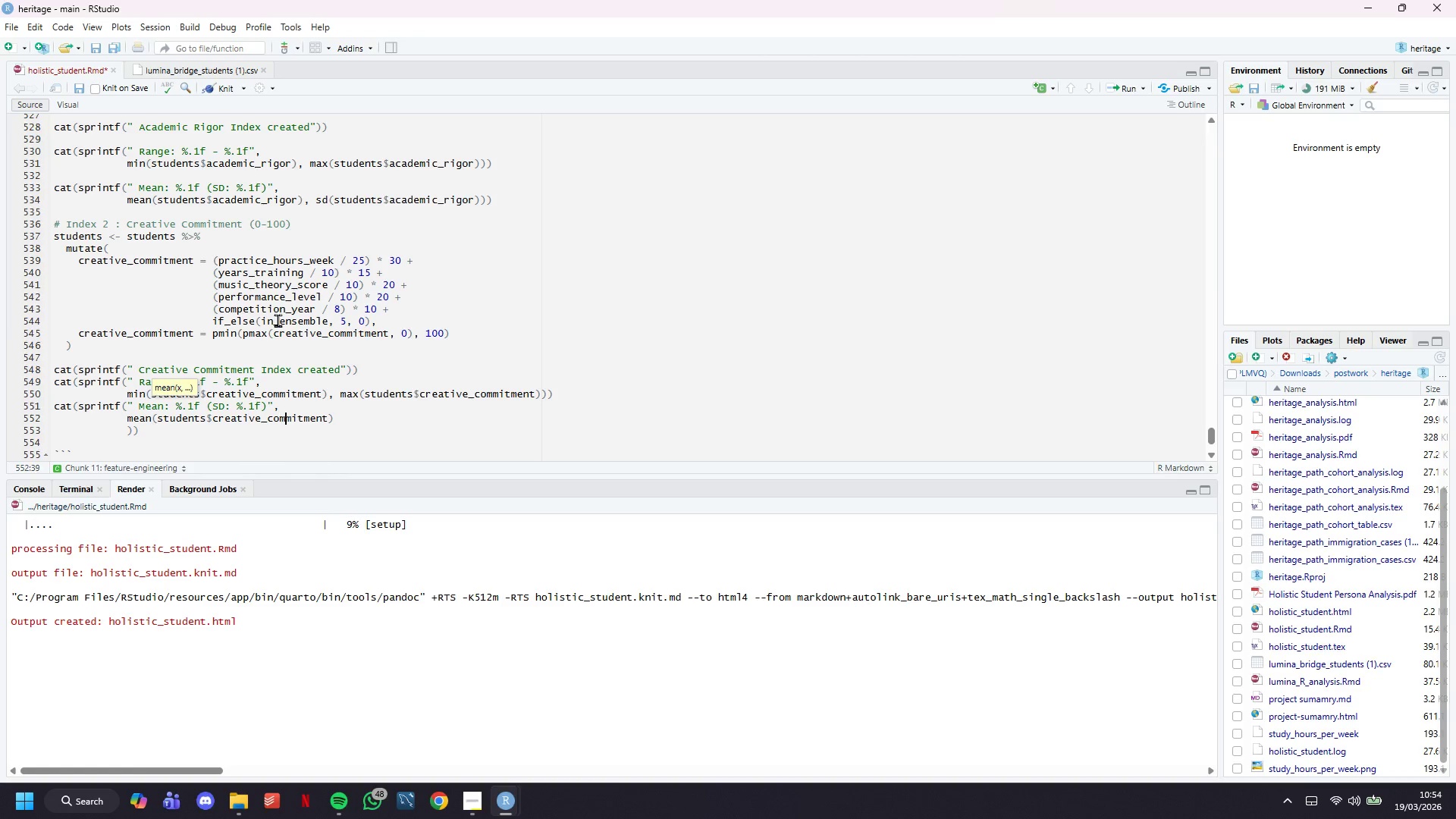 
hold_key(key=ArrowRight, duration=0.56)
 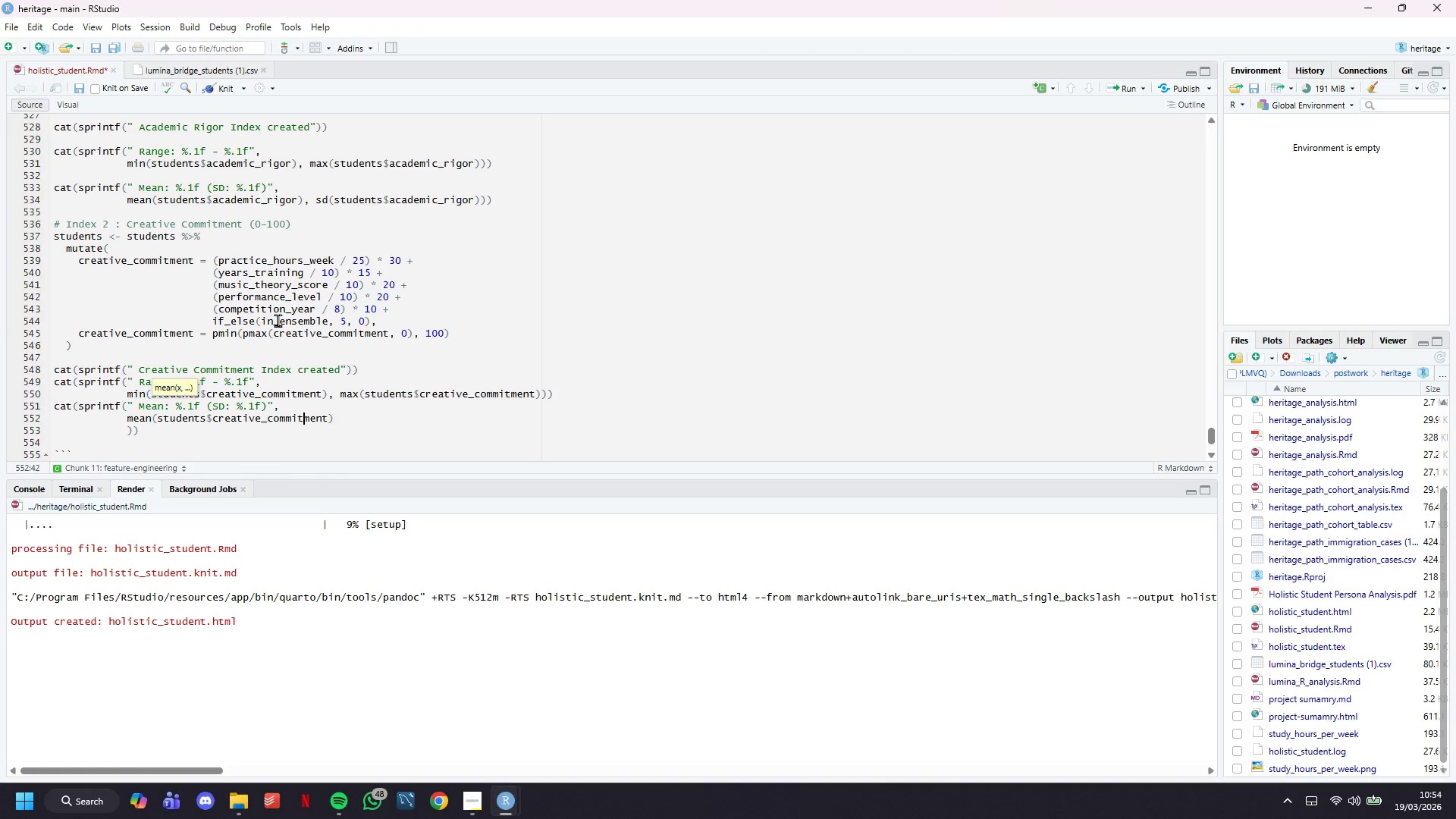 
hold_key(key=ArrowRight, duration=0.58)
 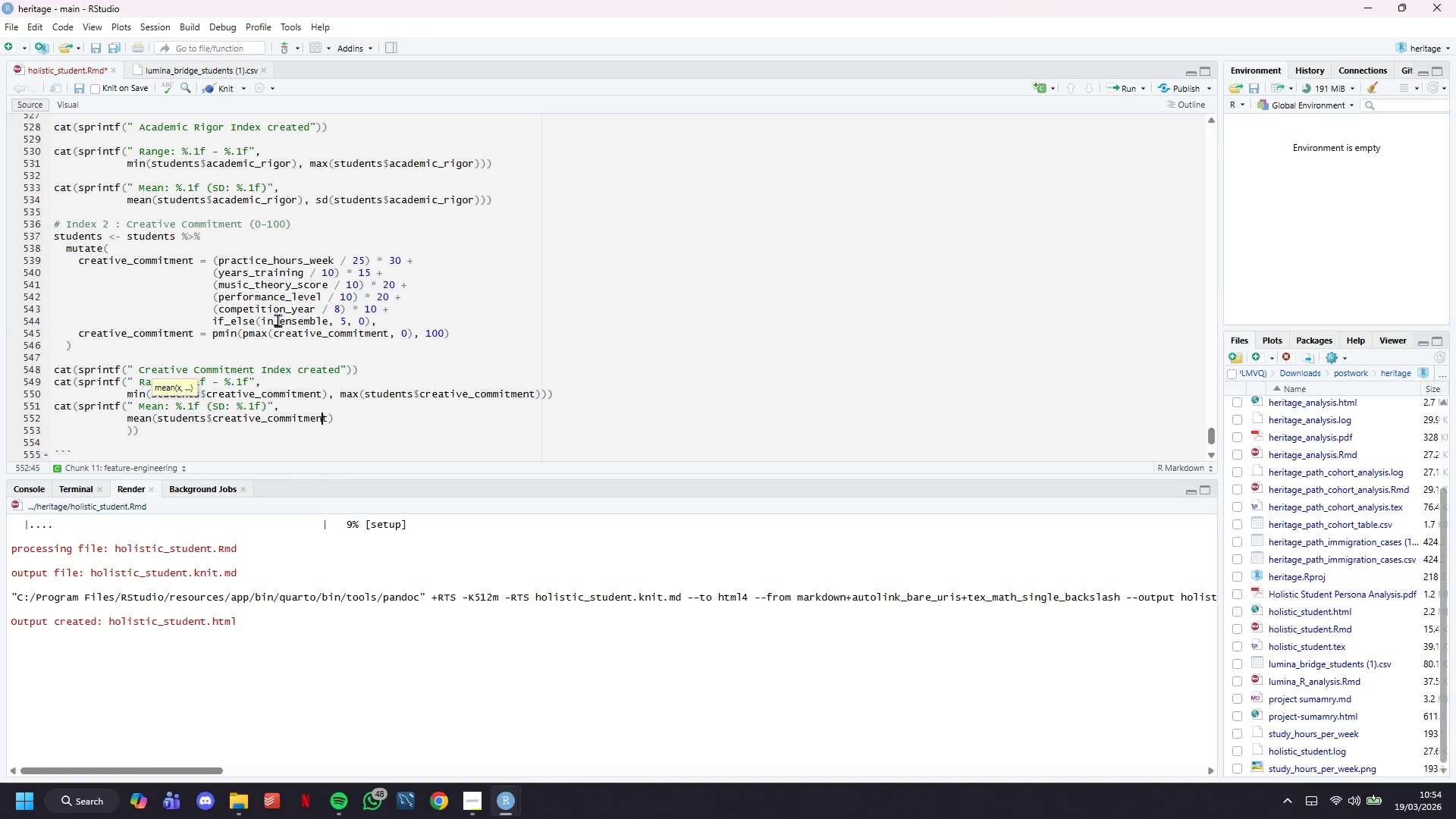 
key(ArrowRight)
 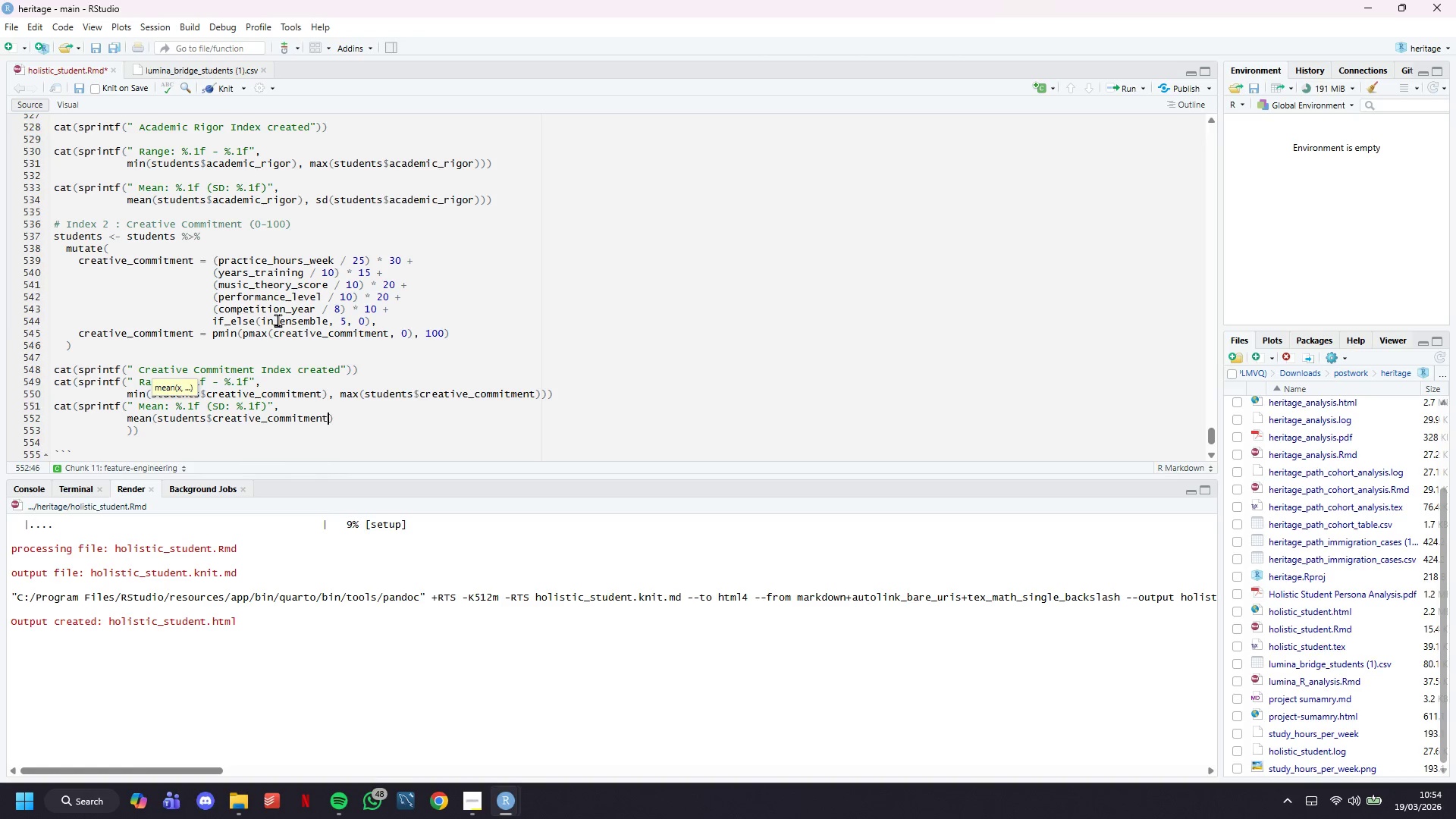 
key(ArrowRight)
 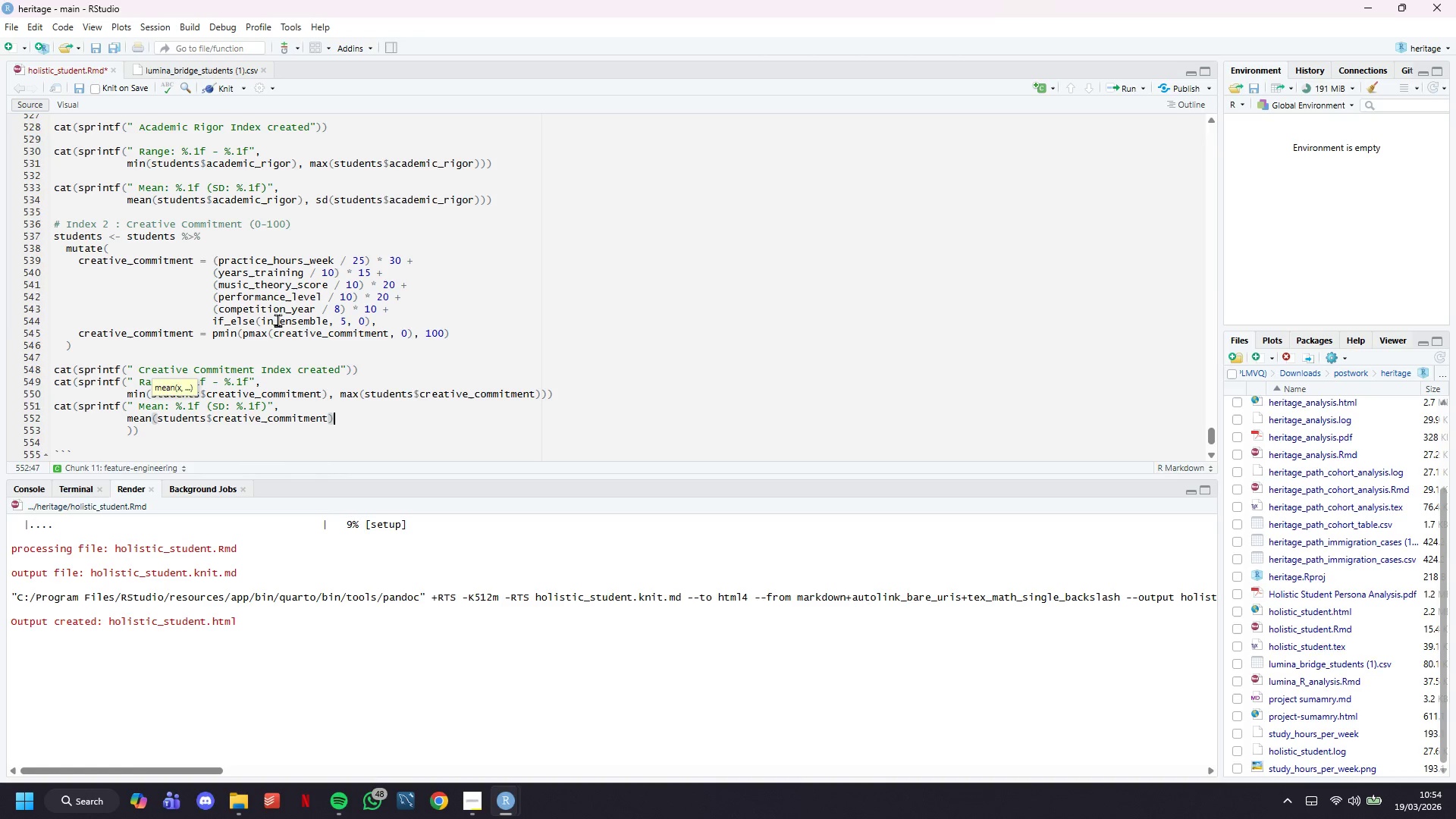 
key(ArrowRight)
 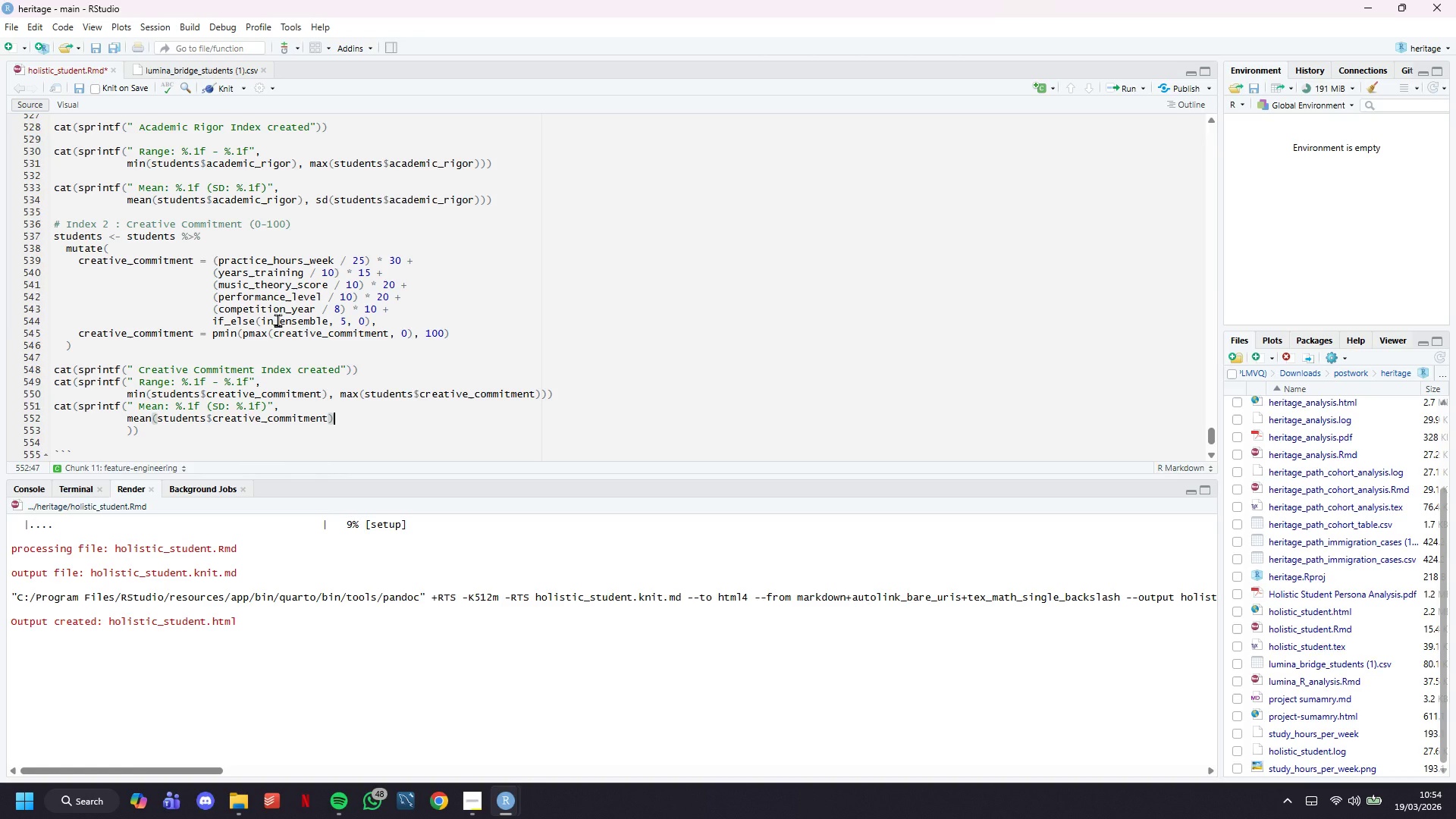 
type(, sd(students$creative_commitment)
 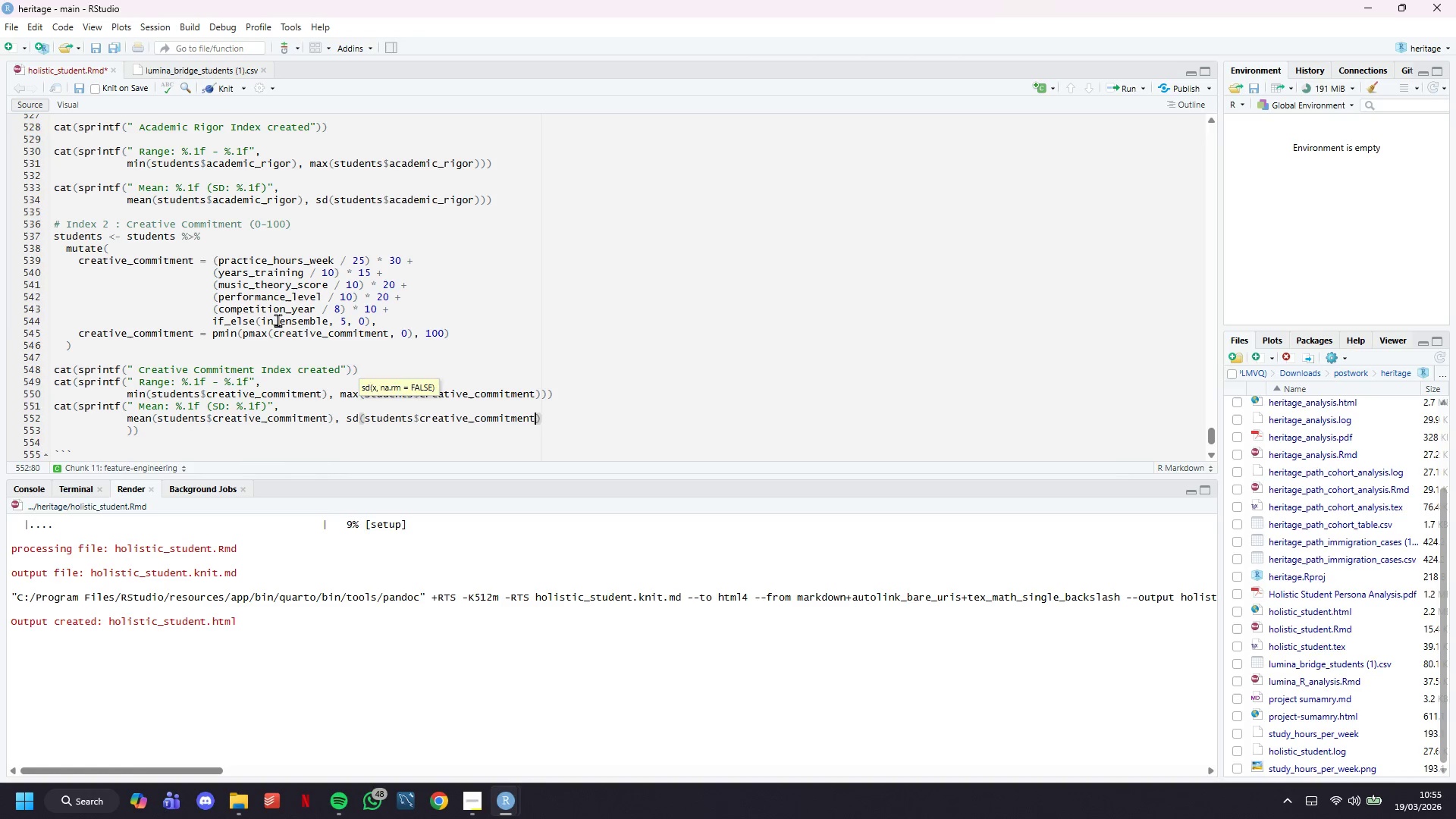 
key(ArrowRight)
 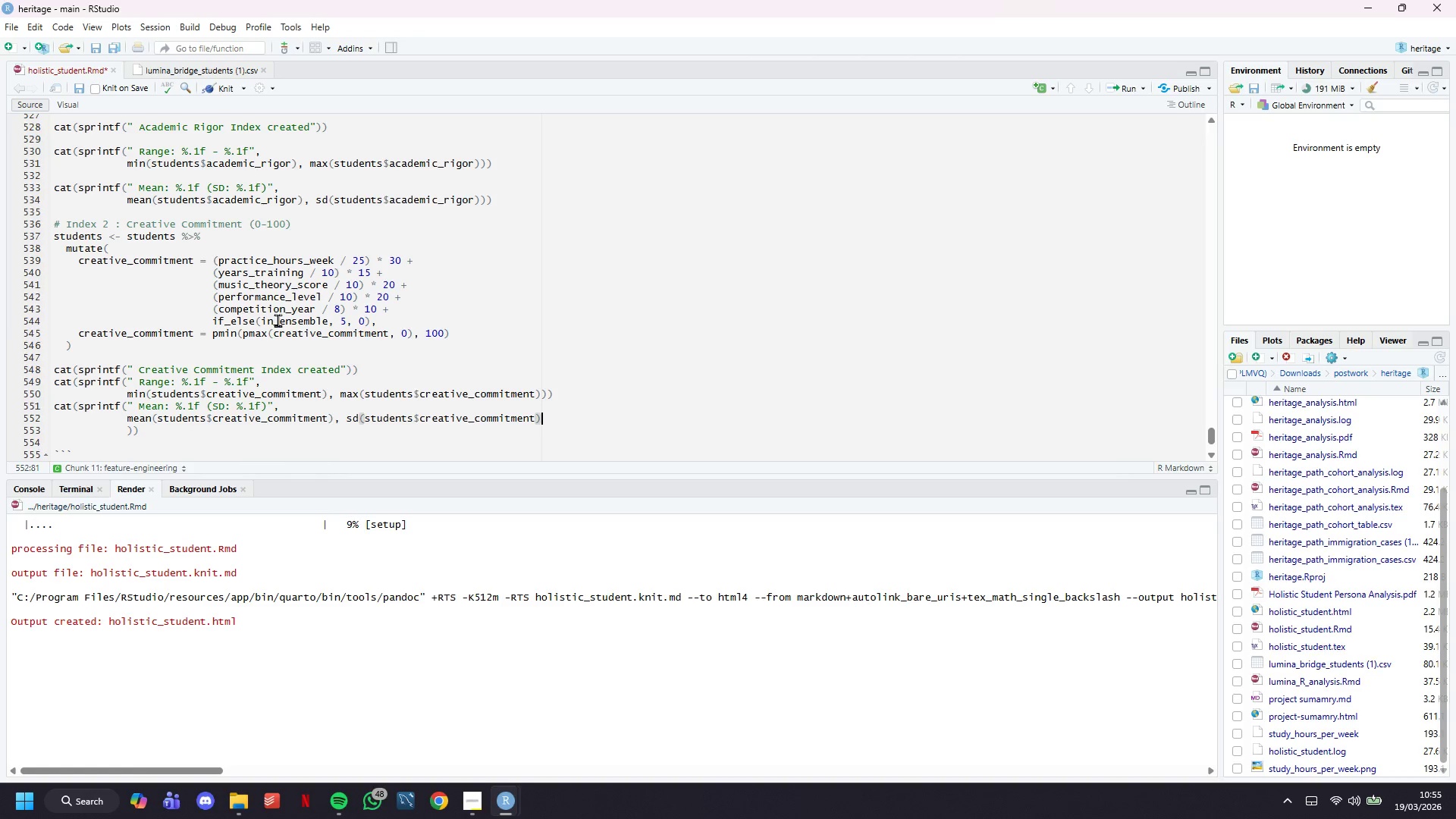 
key(ArrowDown)
 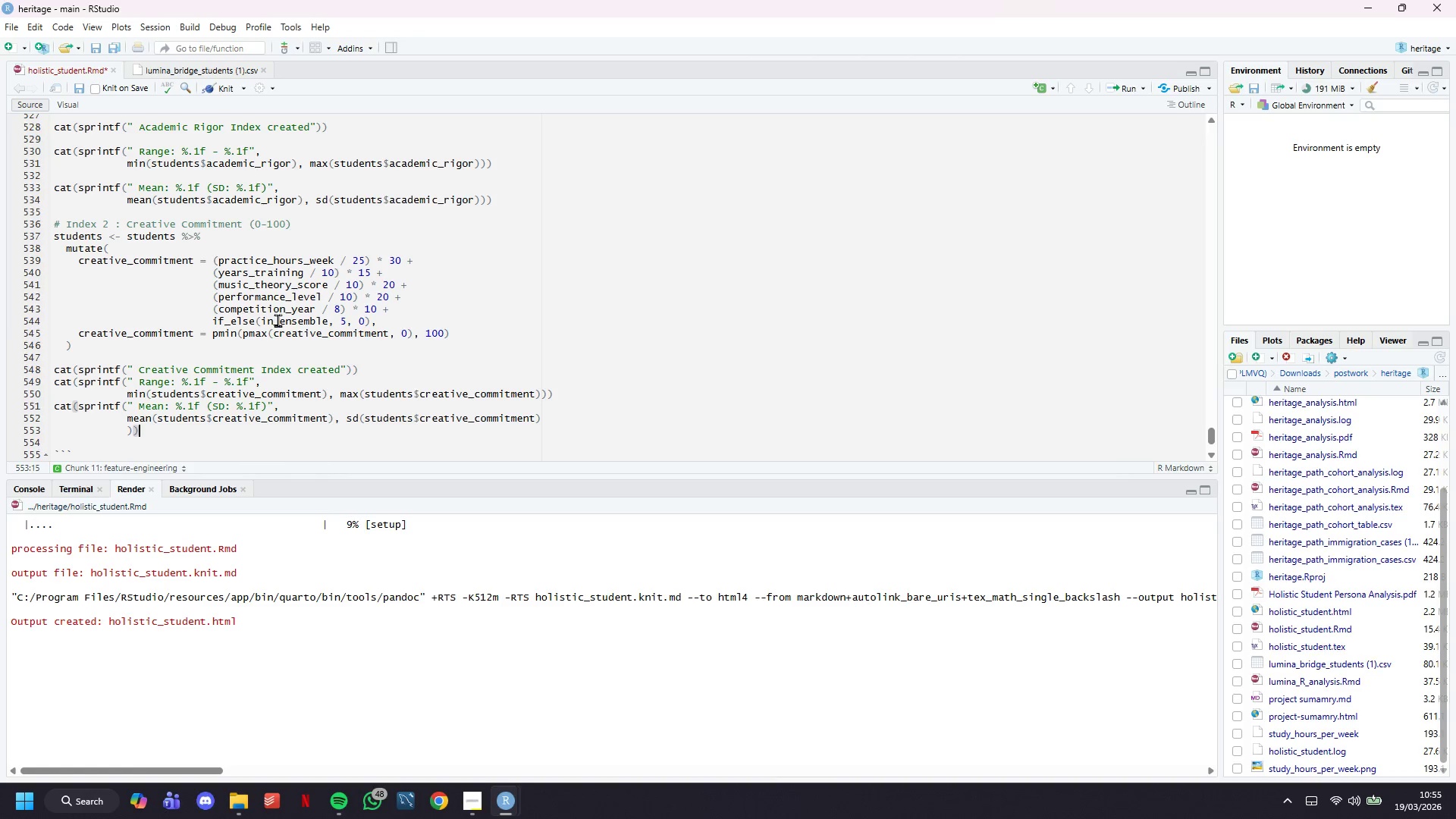 
key(ArrowLeft)
 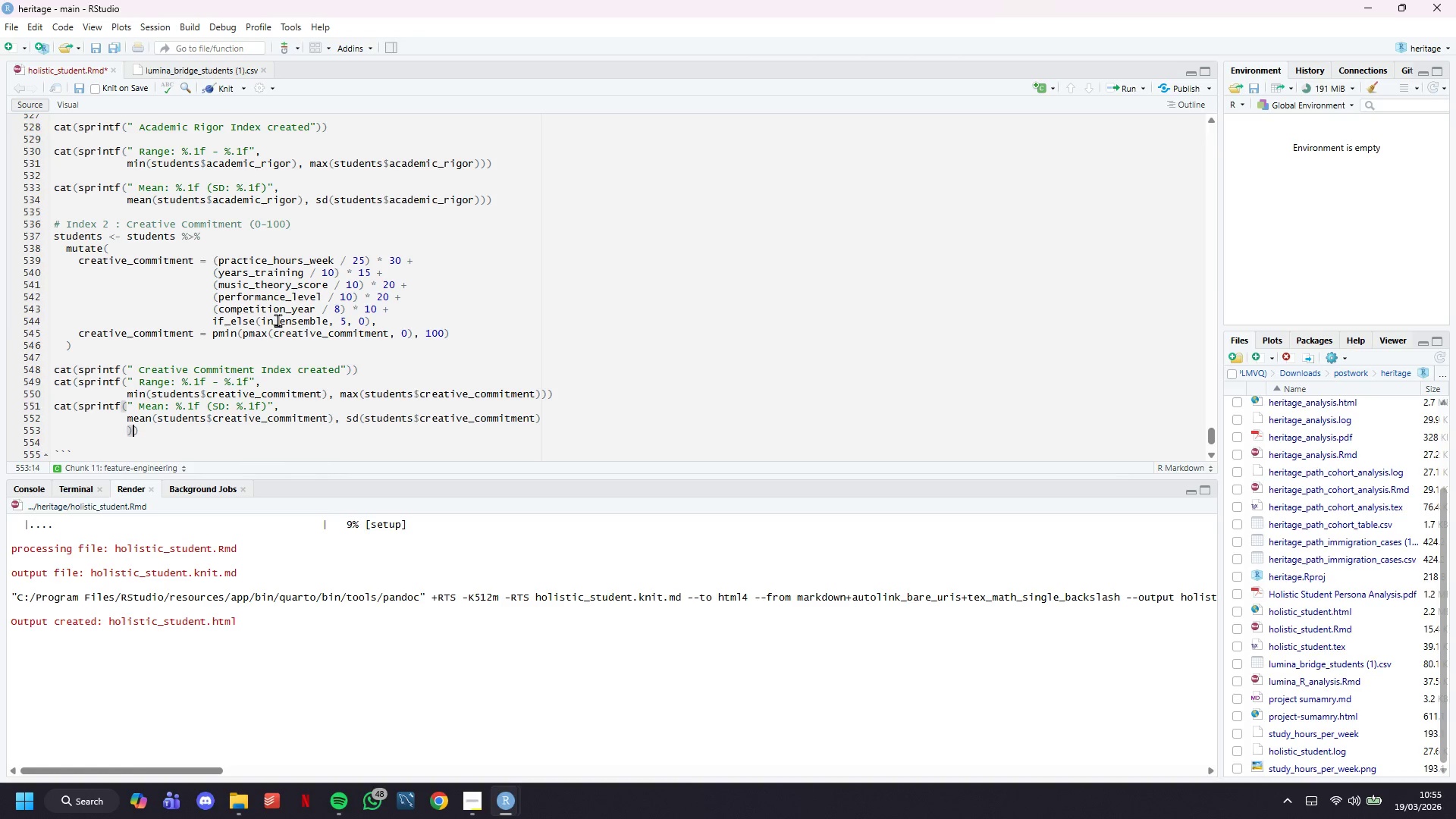 
key(ArrowLeft)
 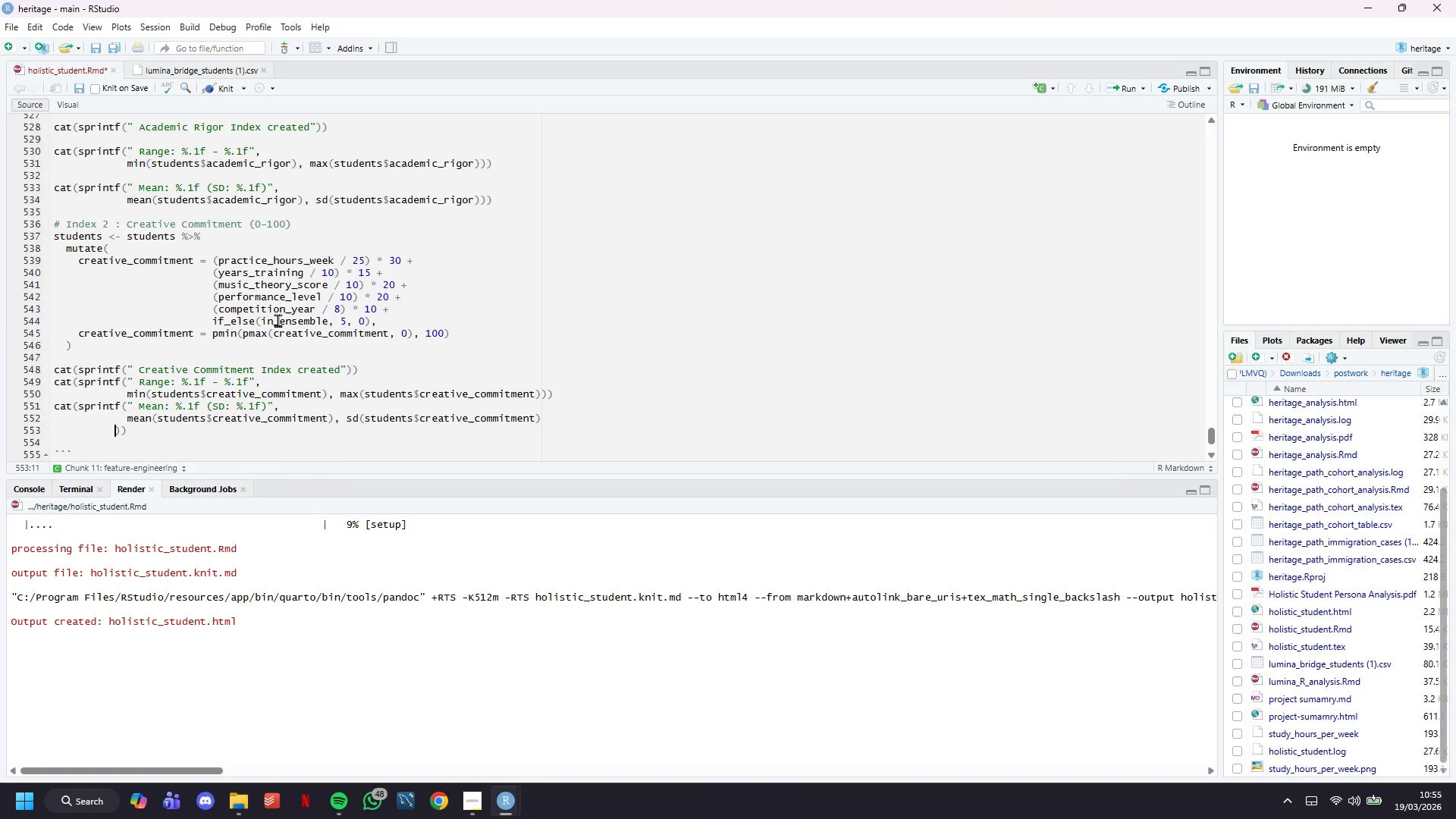 
key(Backspace)
 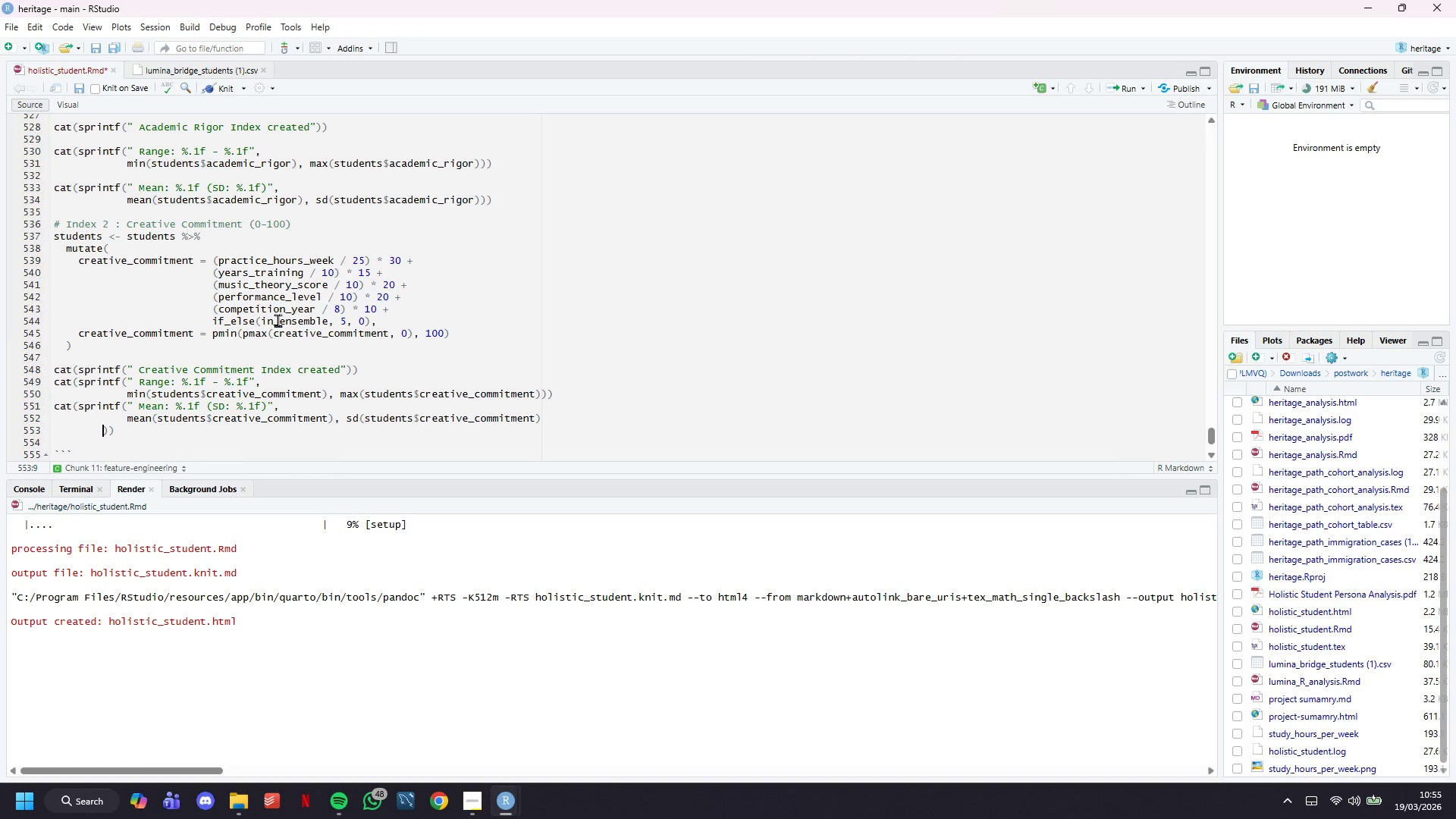 
key(Backspace)
 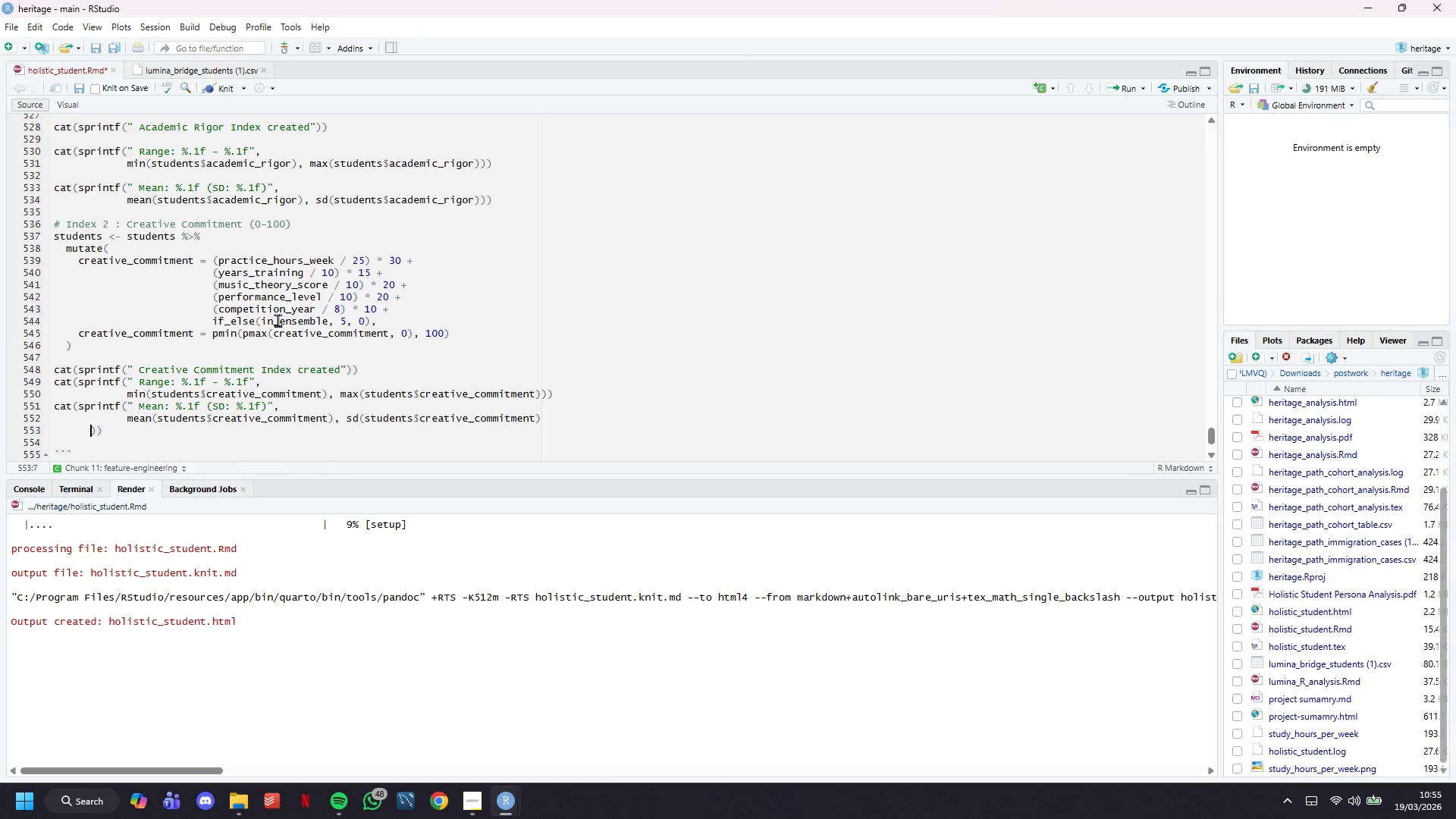 
key(Backspace)
 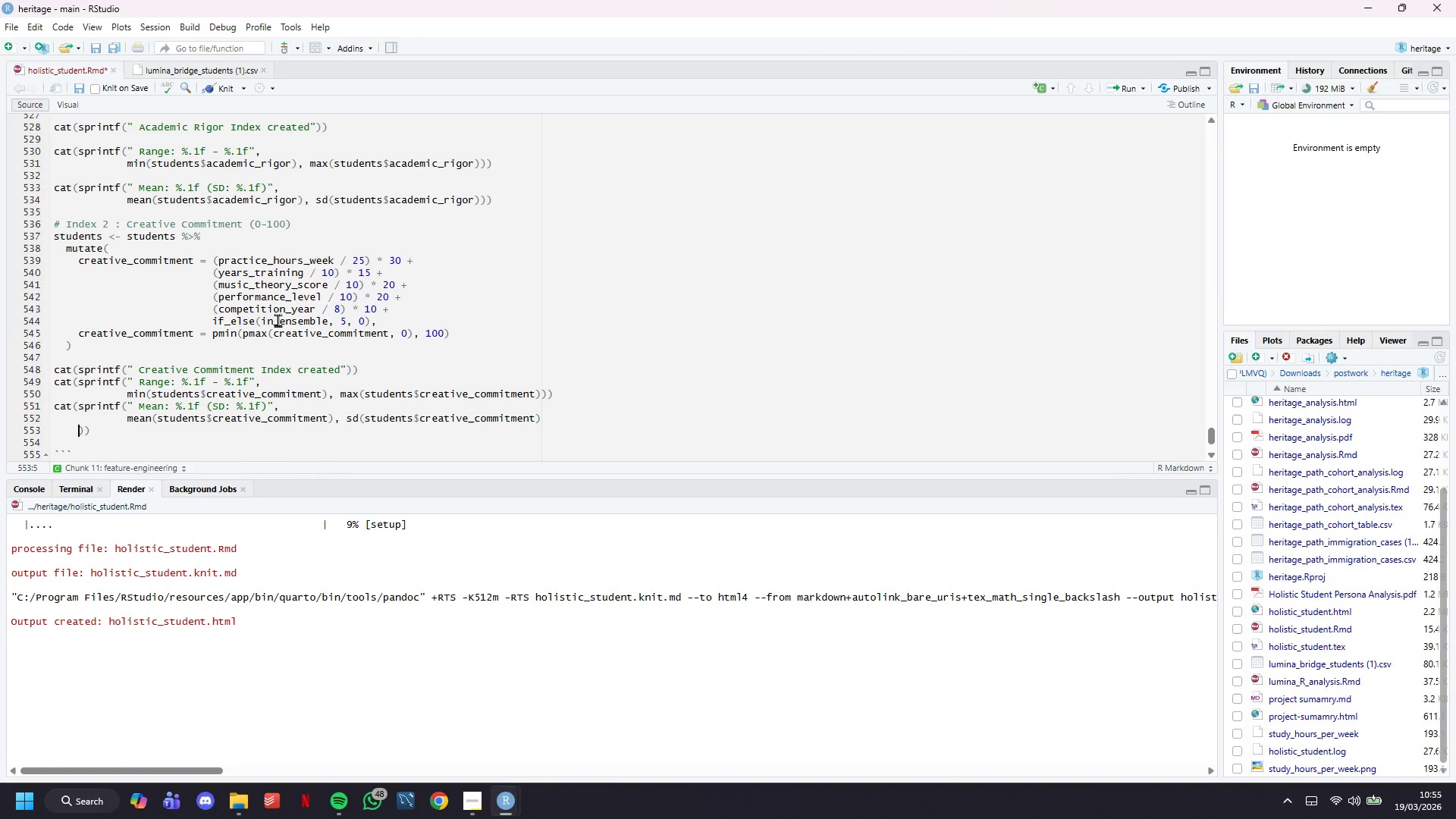 
key(Backspace)
 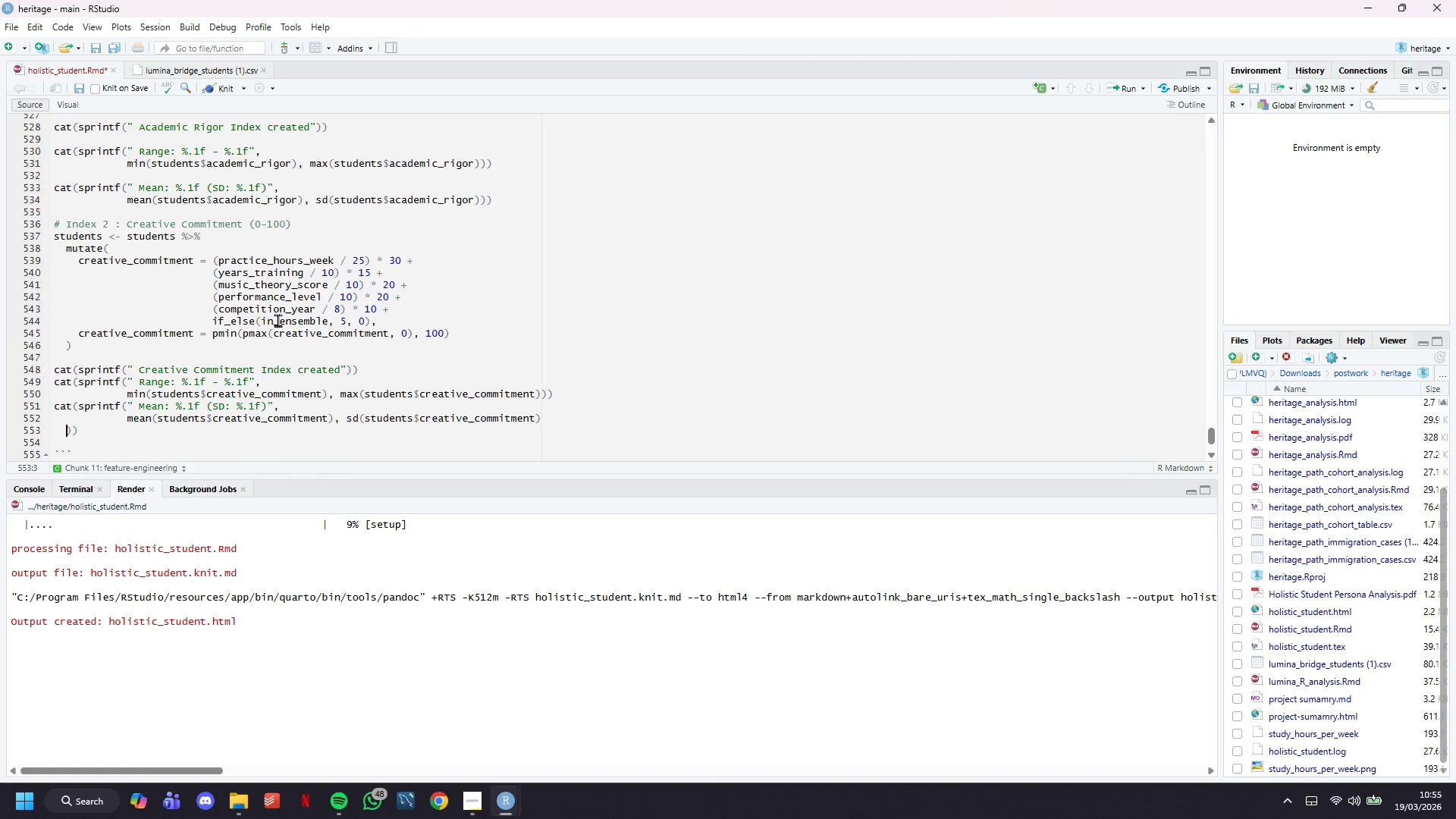 
key(Backspace)
 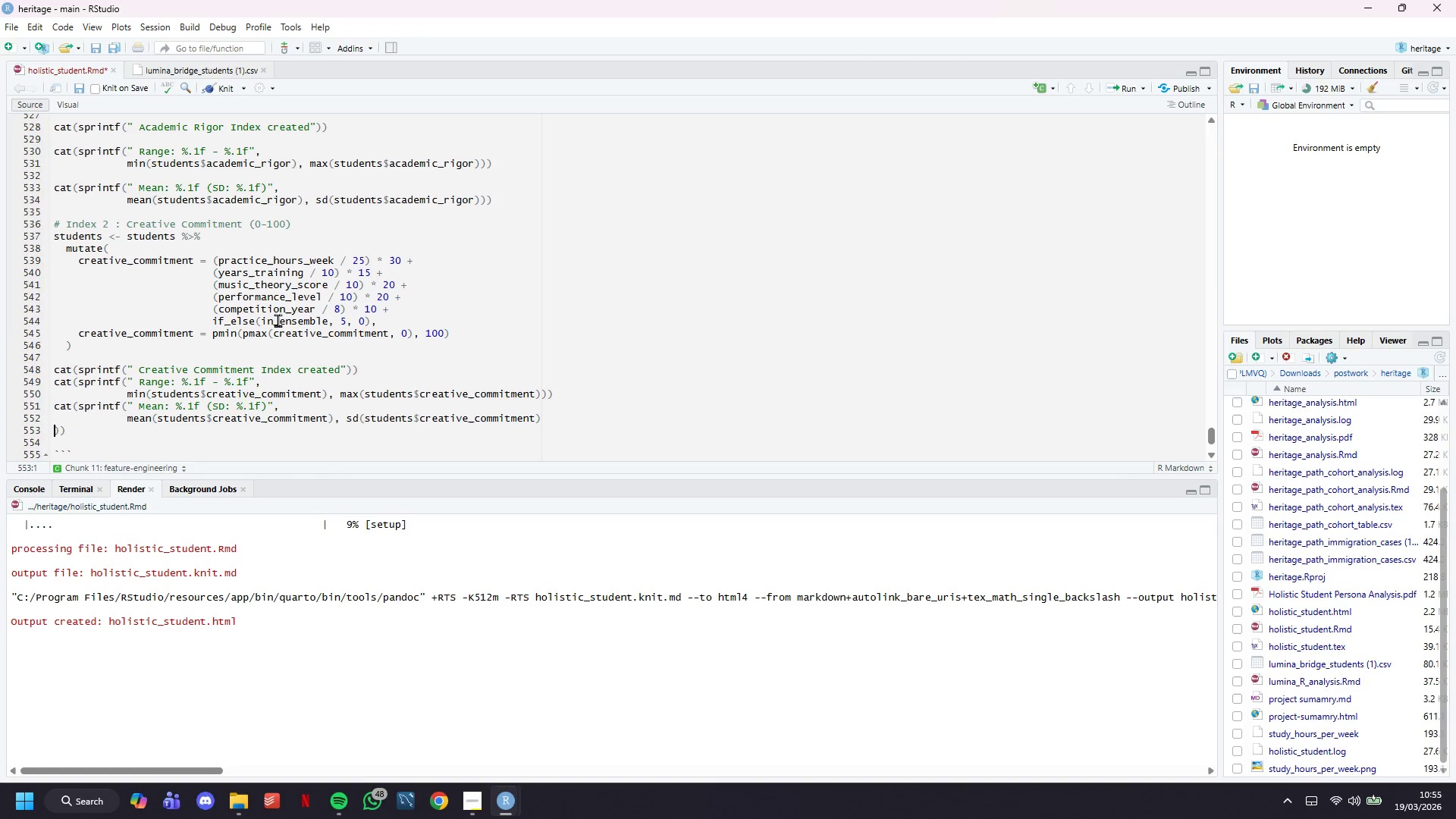 
key(Backspace)
 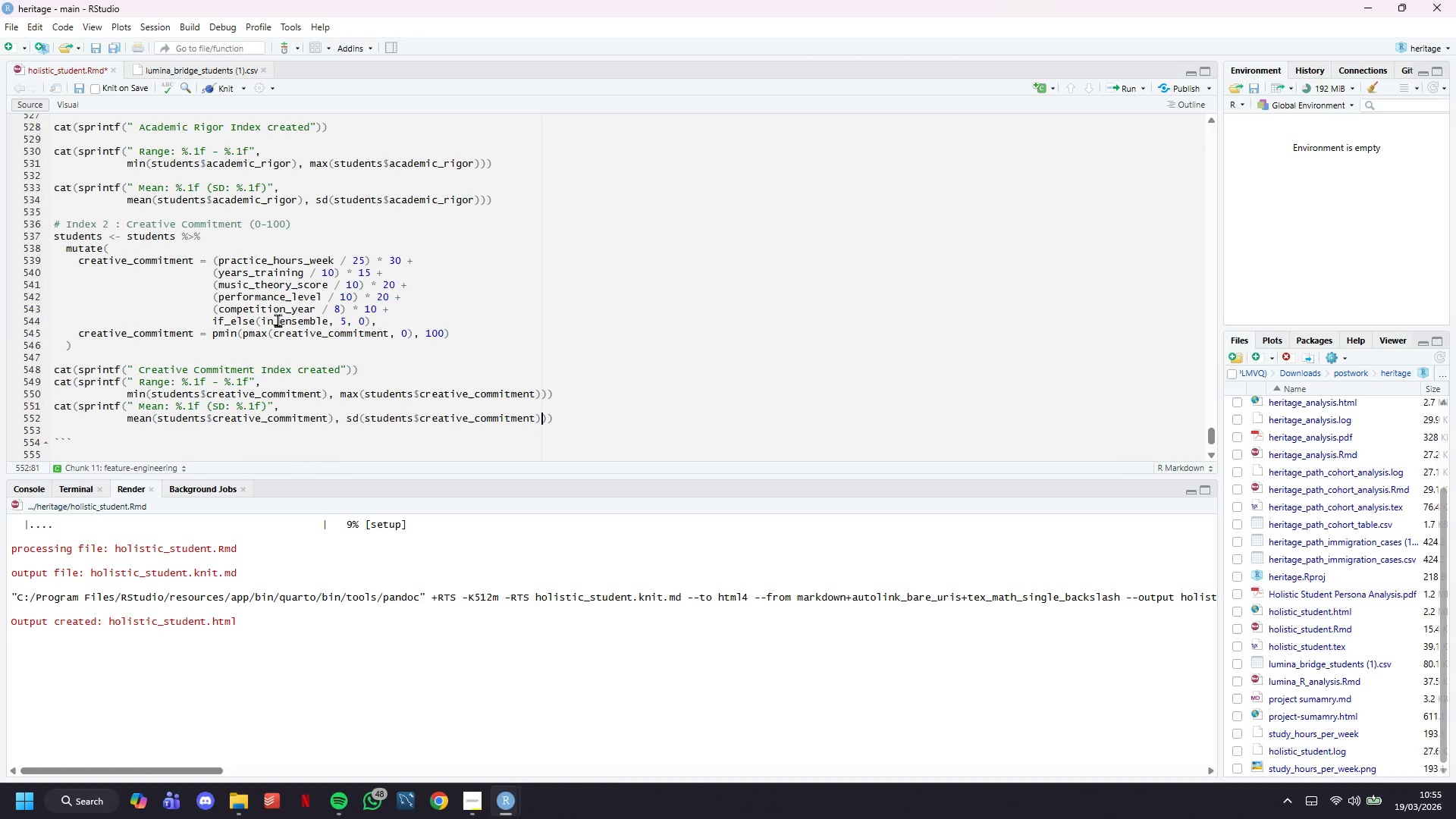 
key(Backspace)
 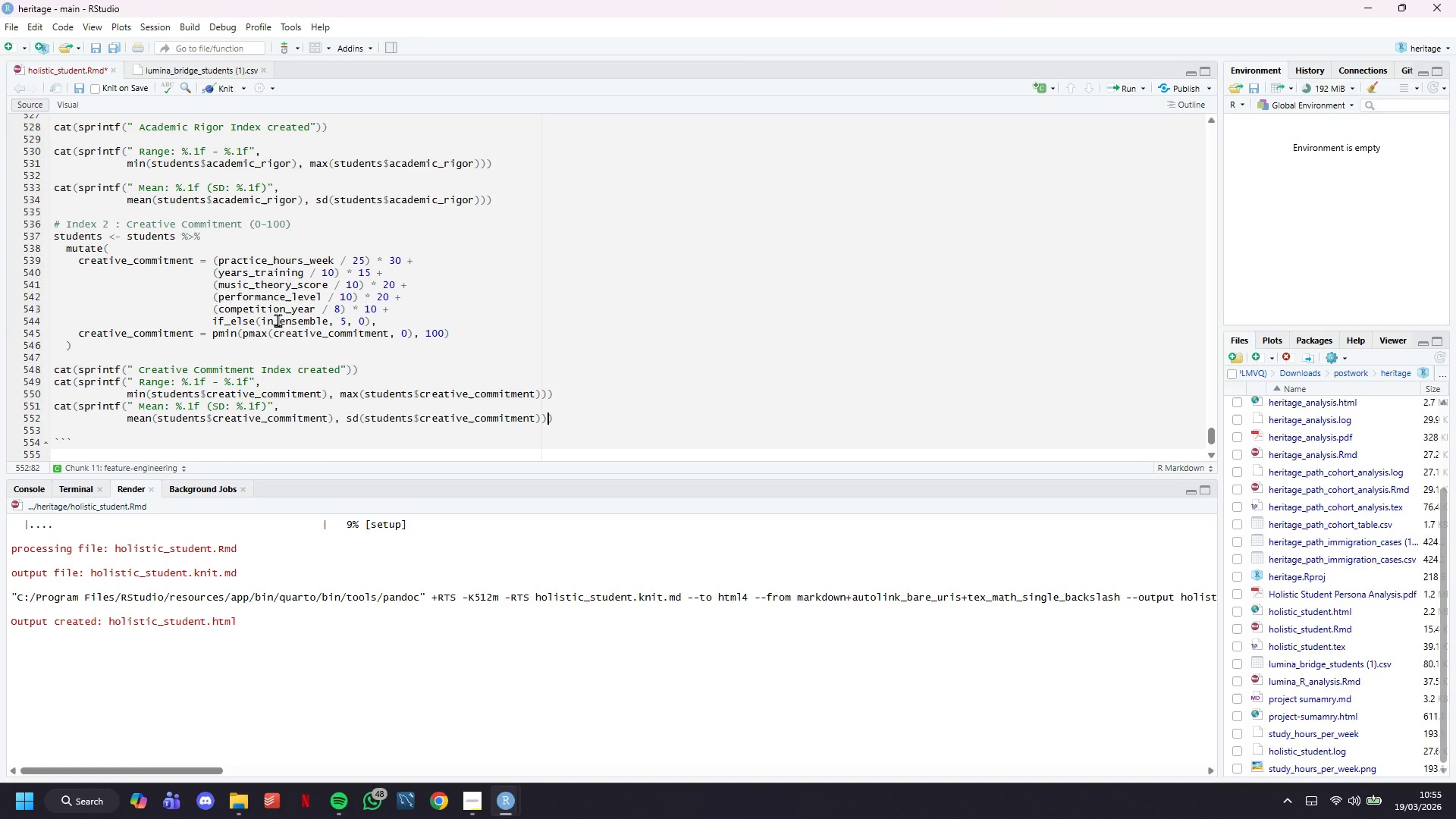 
key(ArrowRight)
 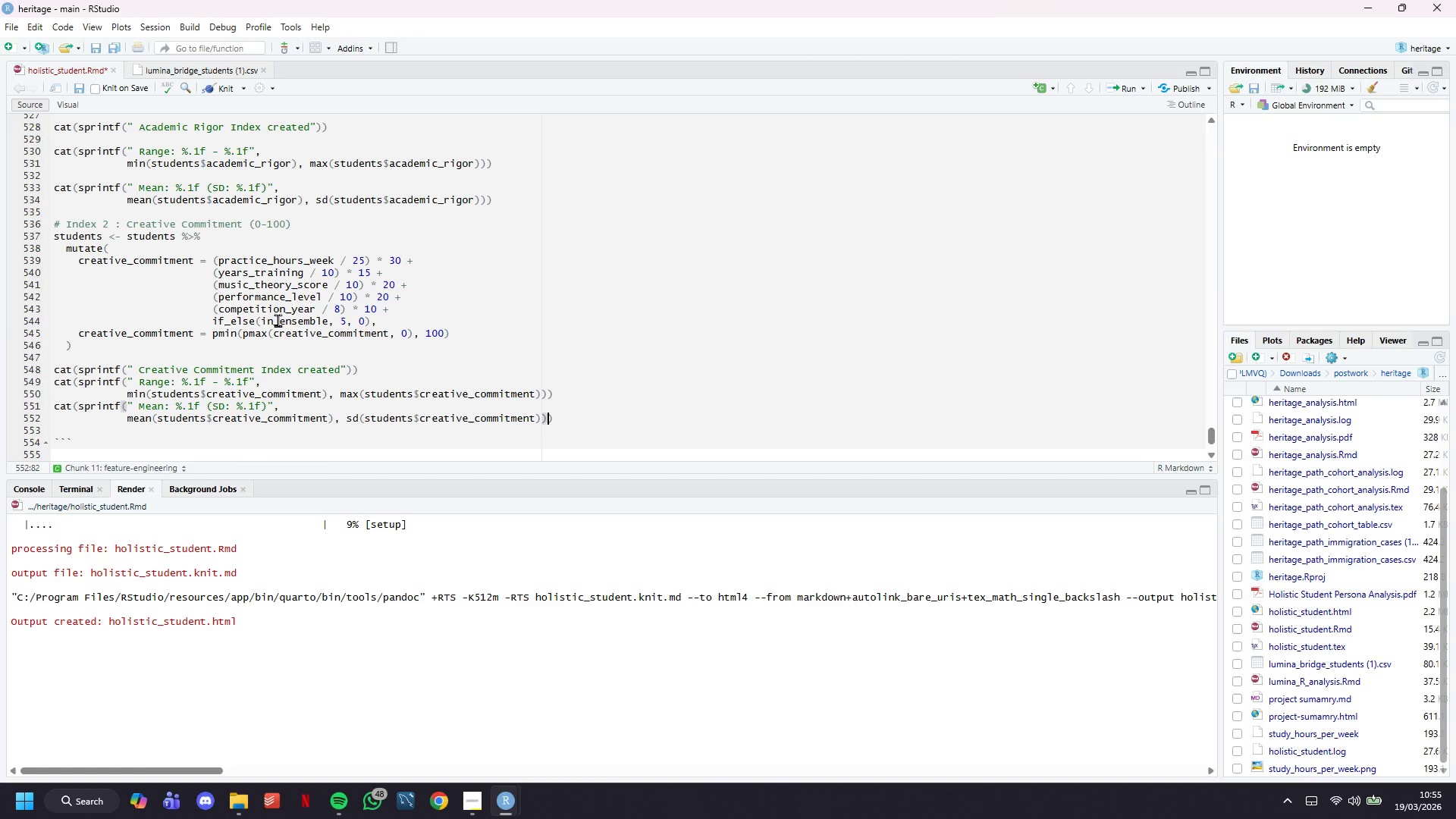 
key(ArrowRight)
 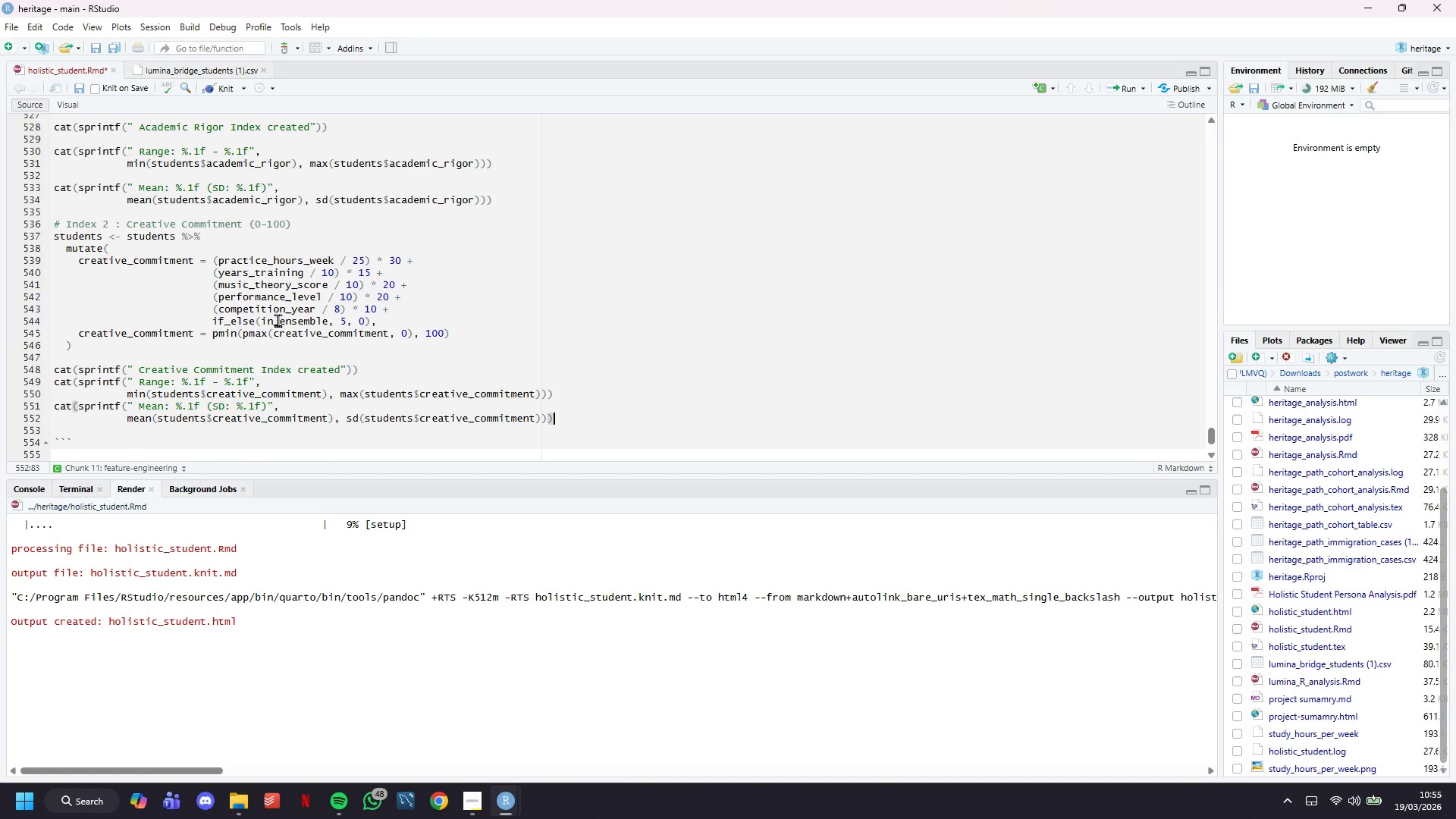 
key(Control+S)
 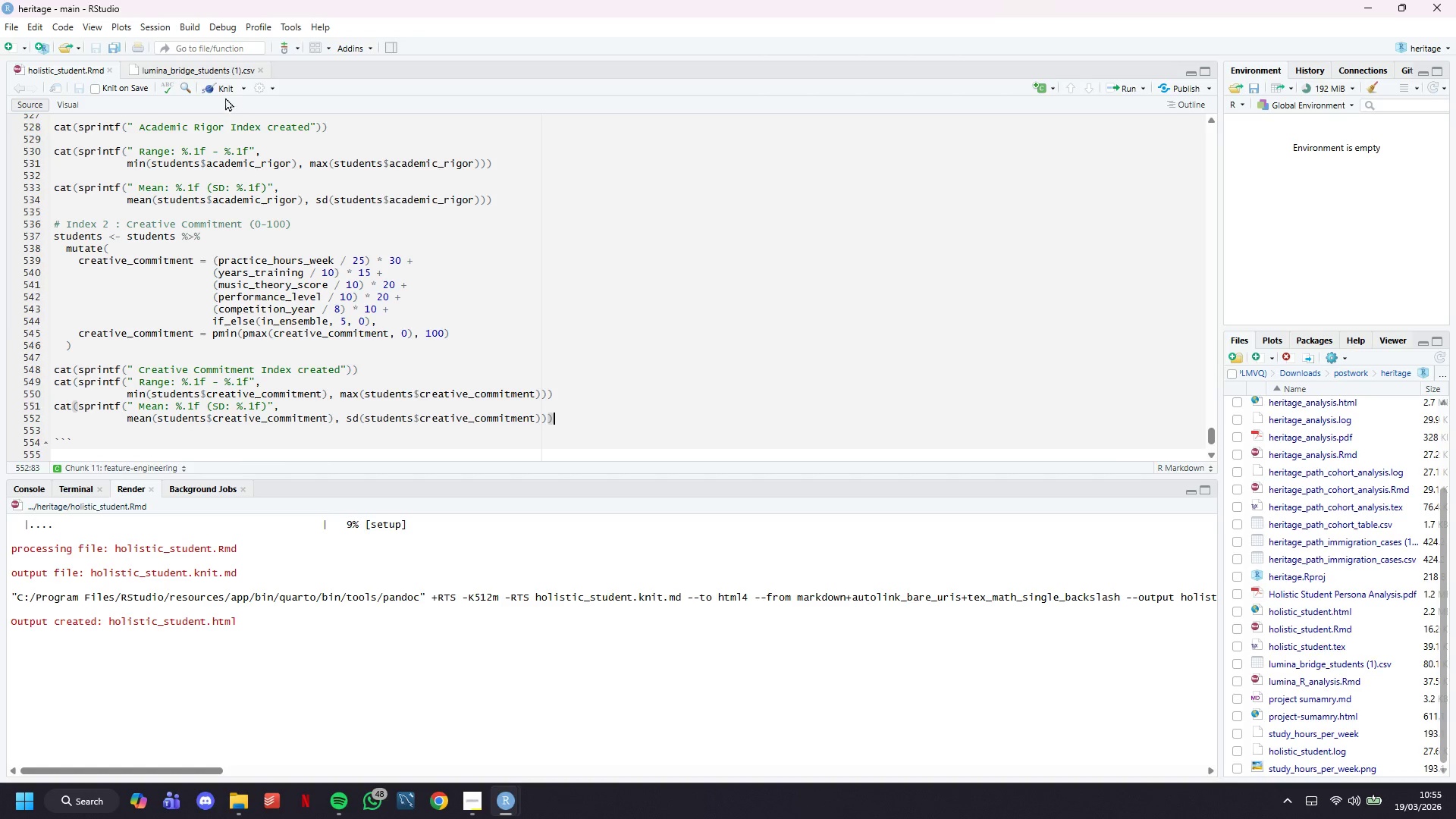 
left_click([225, 87])
 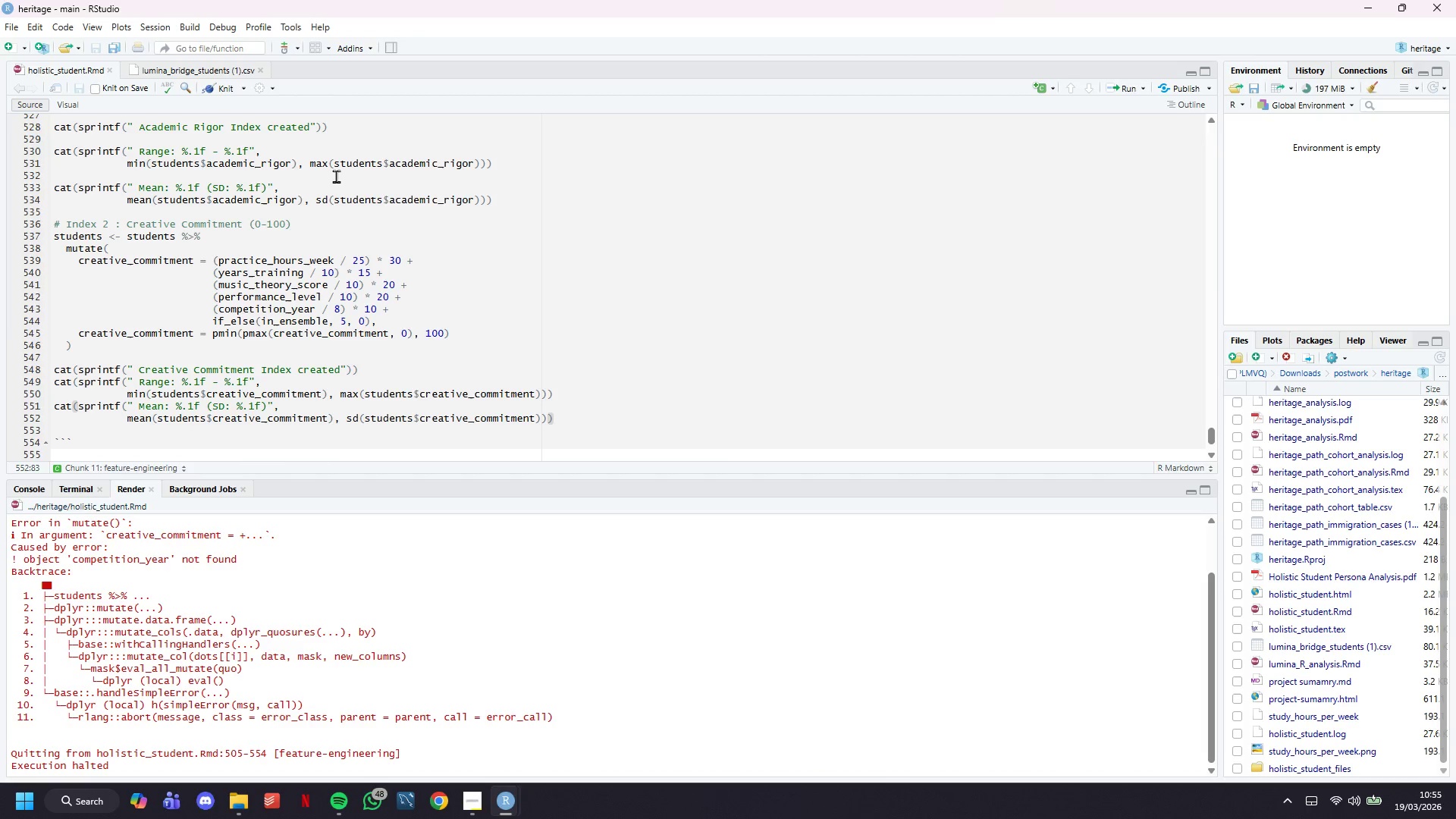 
wait(40.94)
 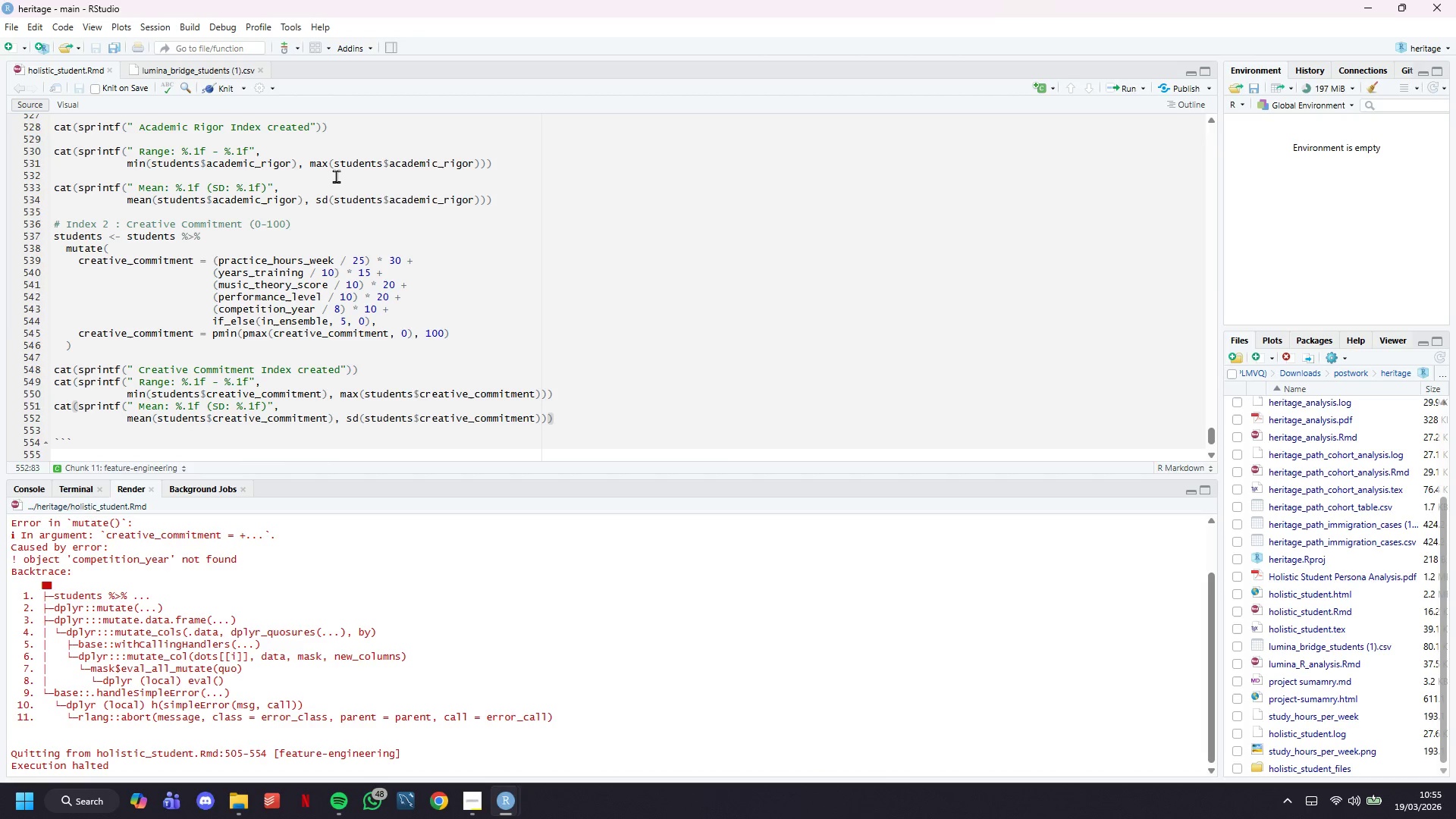 
left_click([287, 309])
 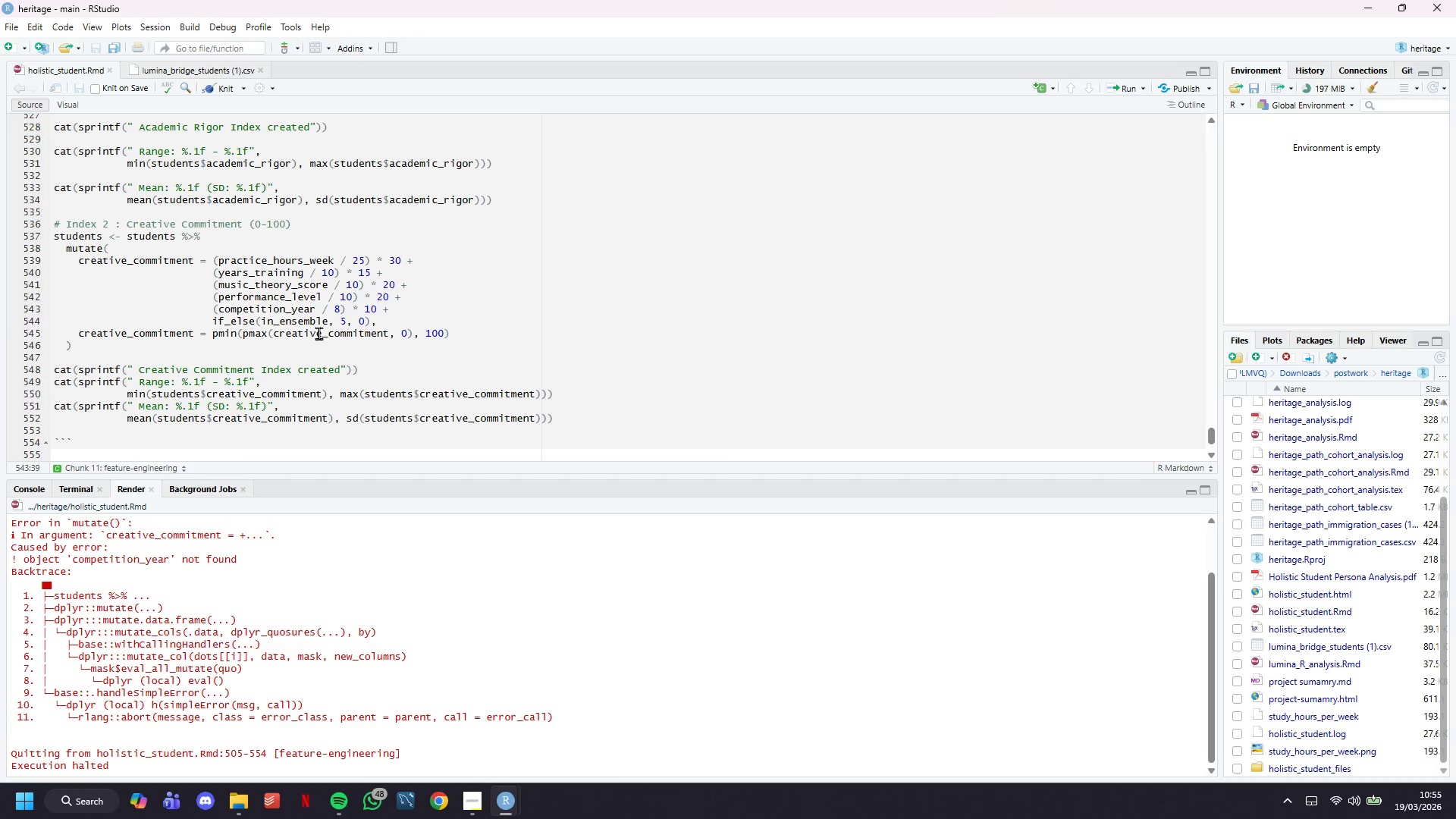 
key(S)
 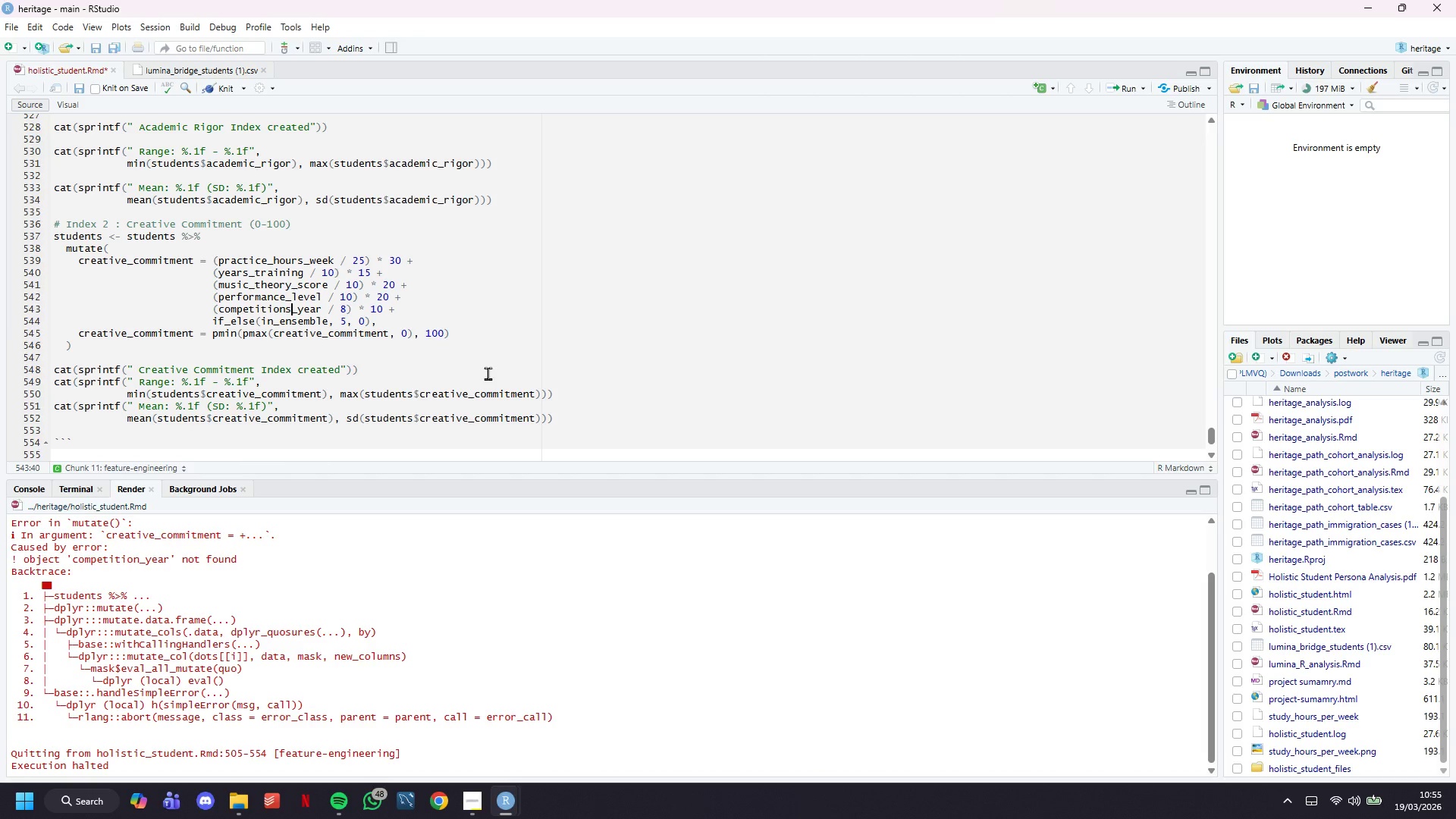 
key(Control+S)
 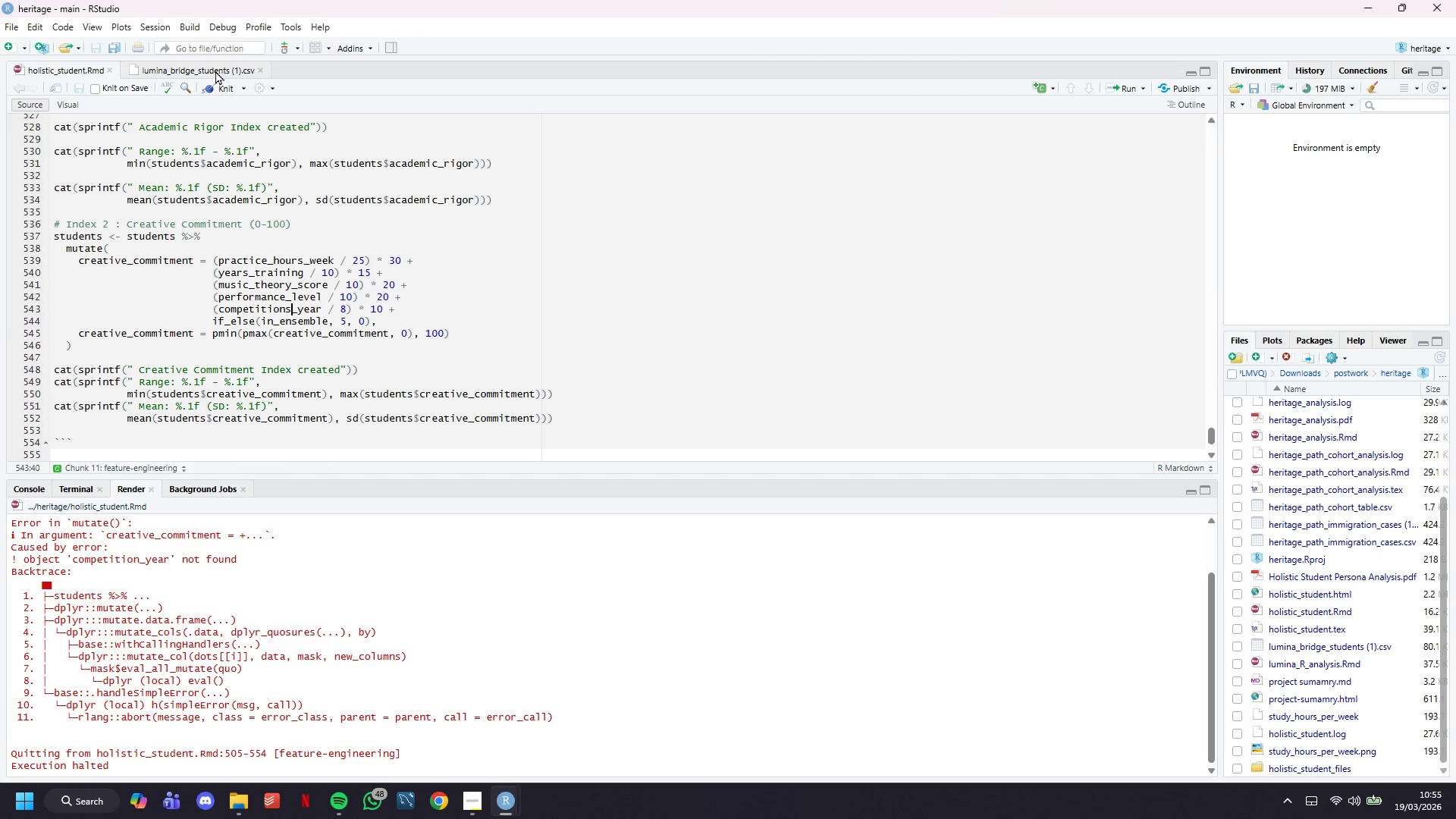 
left_click([227, 83])
 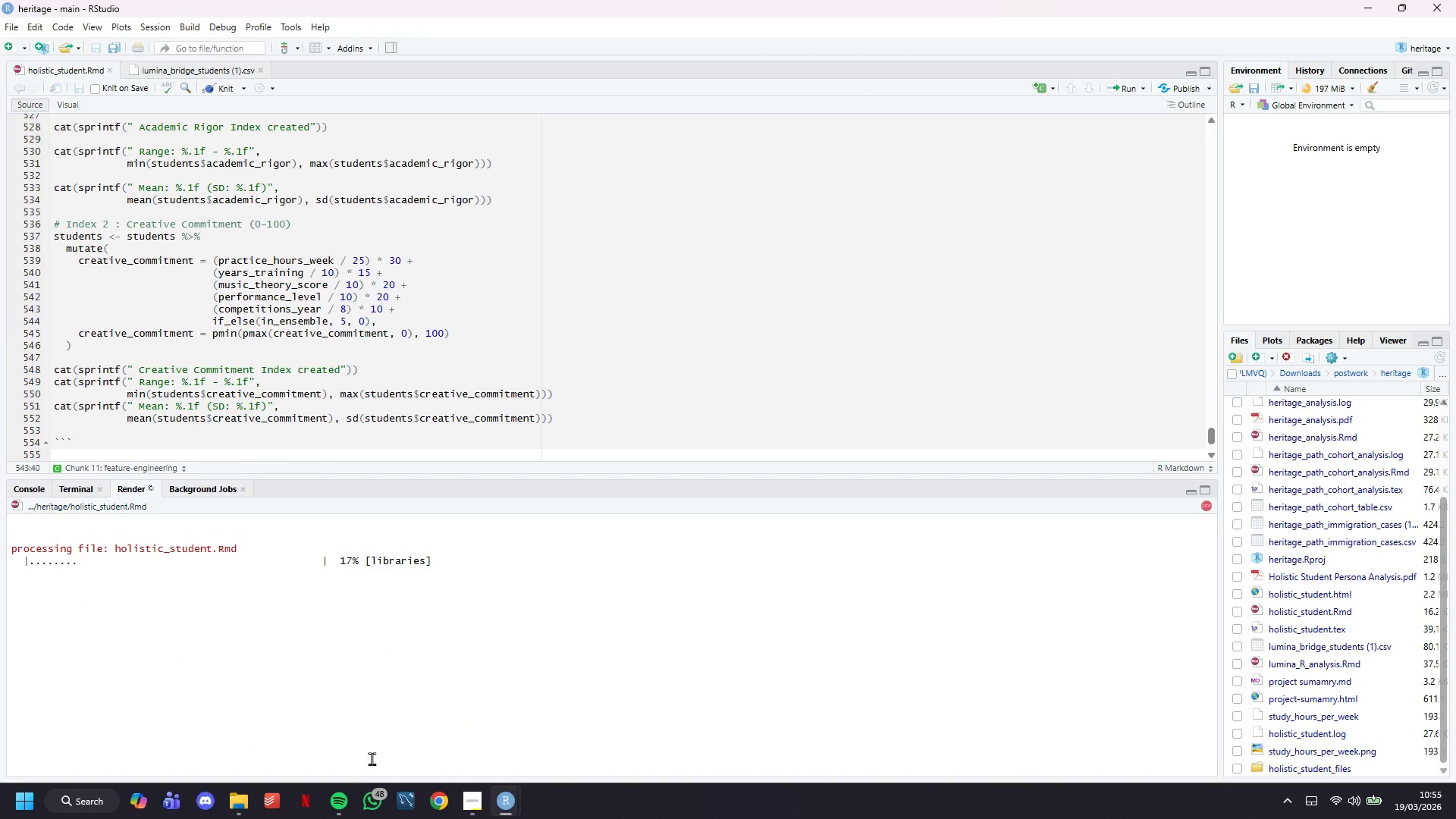 
mouse_move([342, 791])
 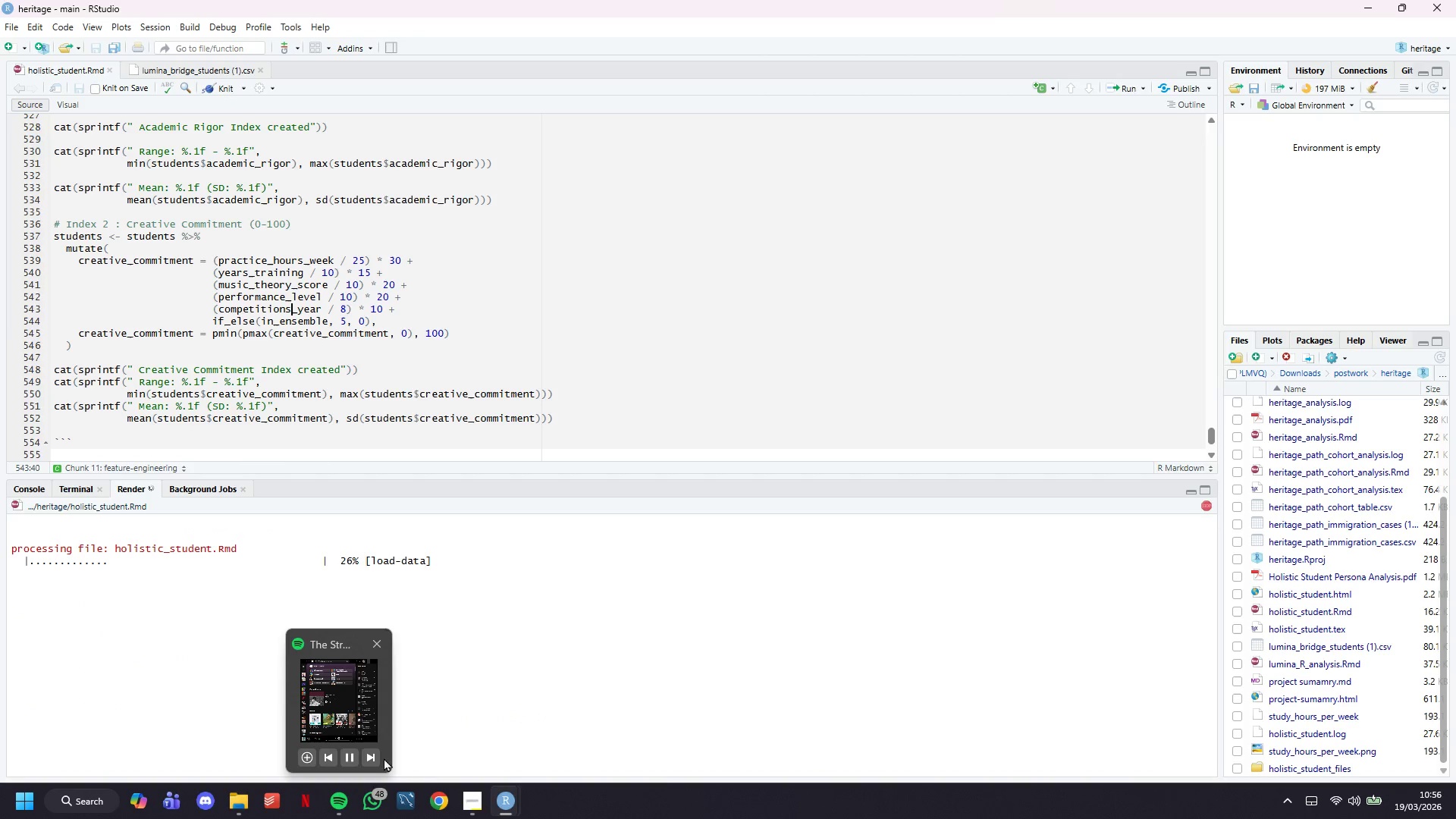 
left_click([375, 758])
 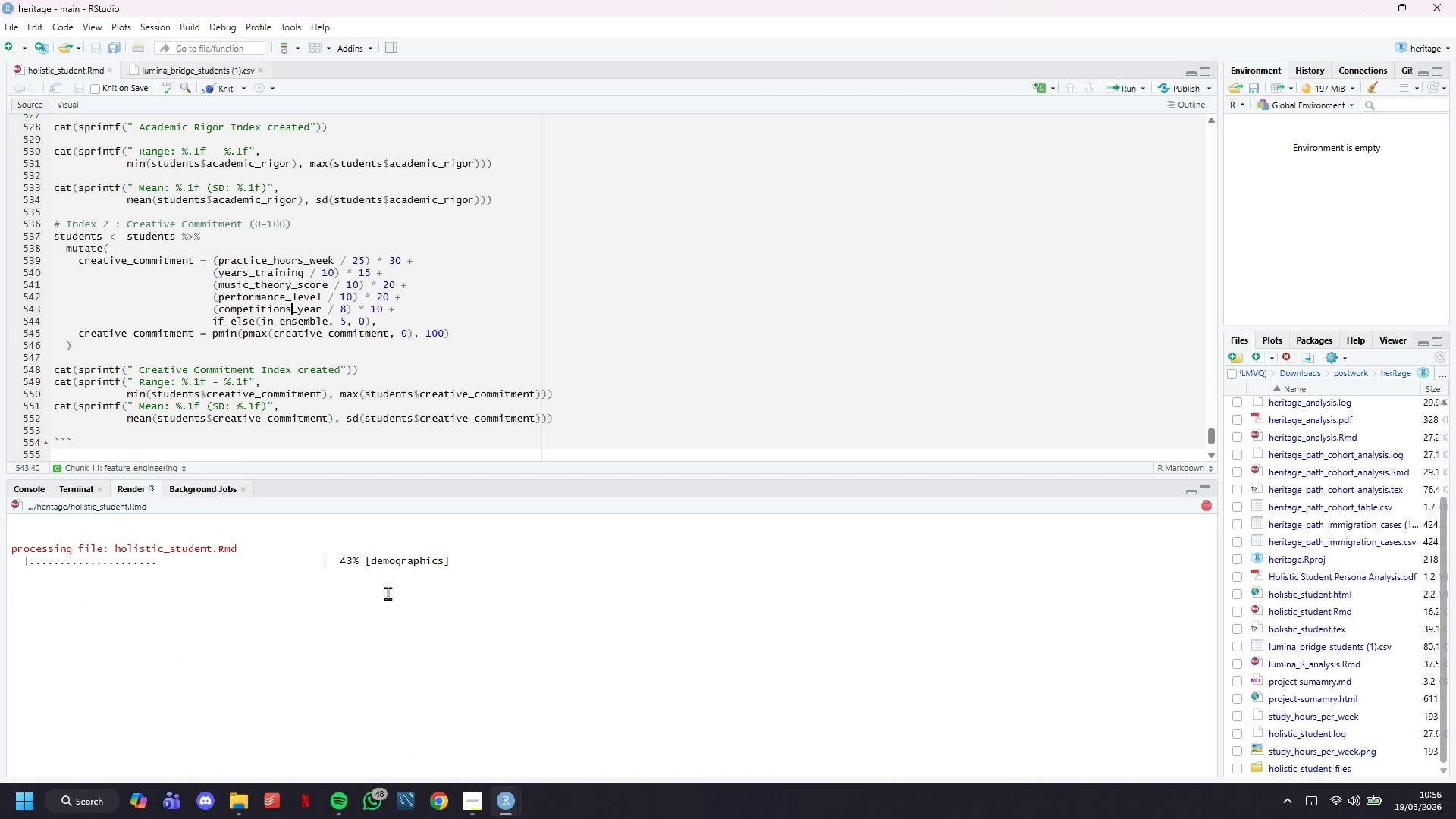 
scroll: coordinate [483, 392], scroll_direction: down, amount: 6.0
 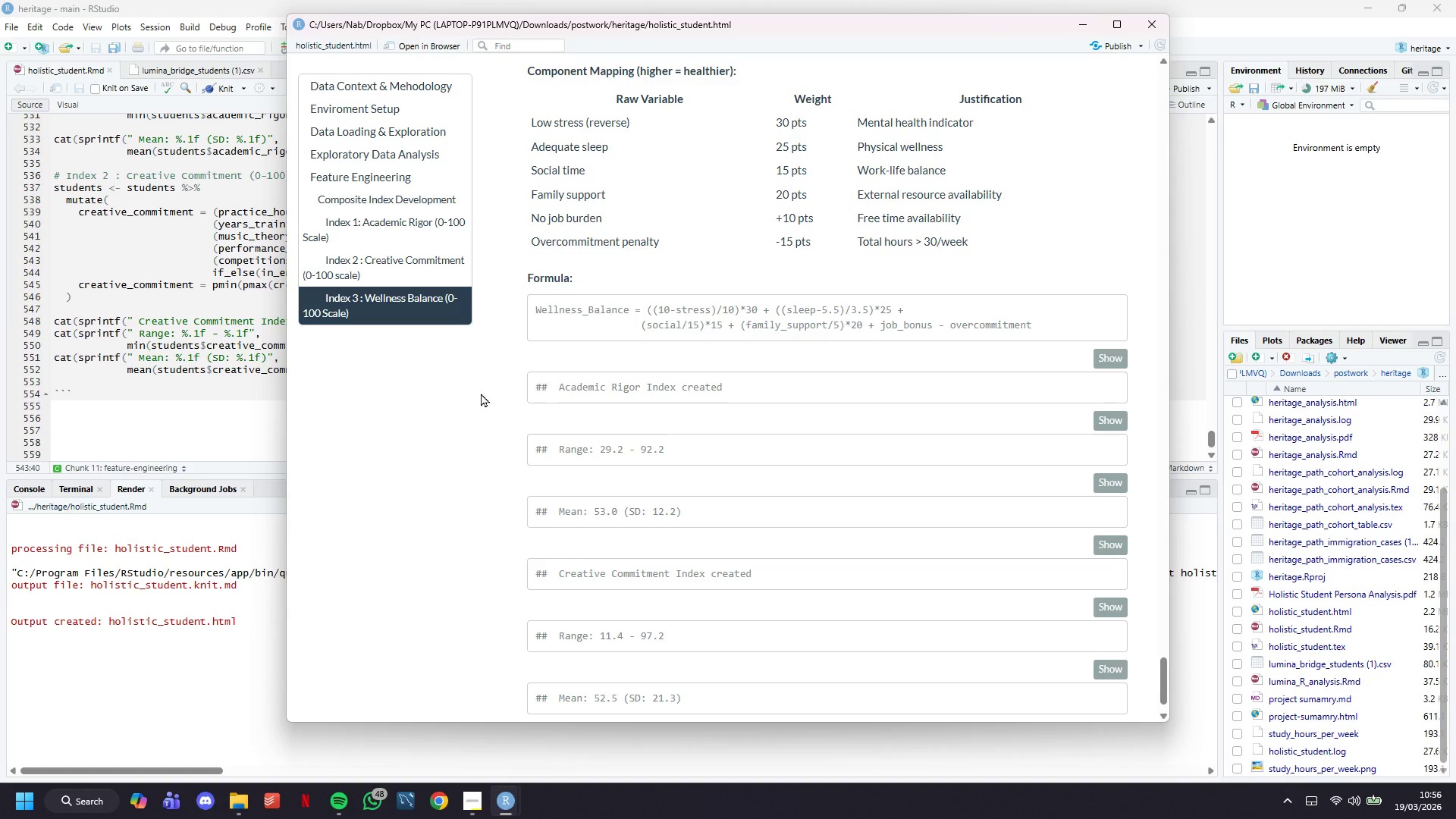 
wait(38.68)
 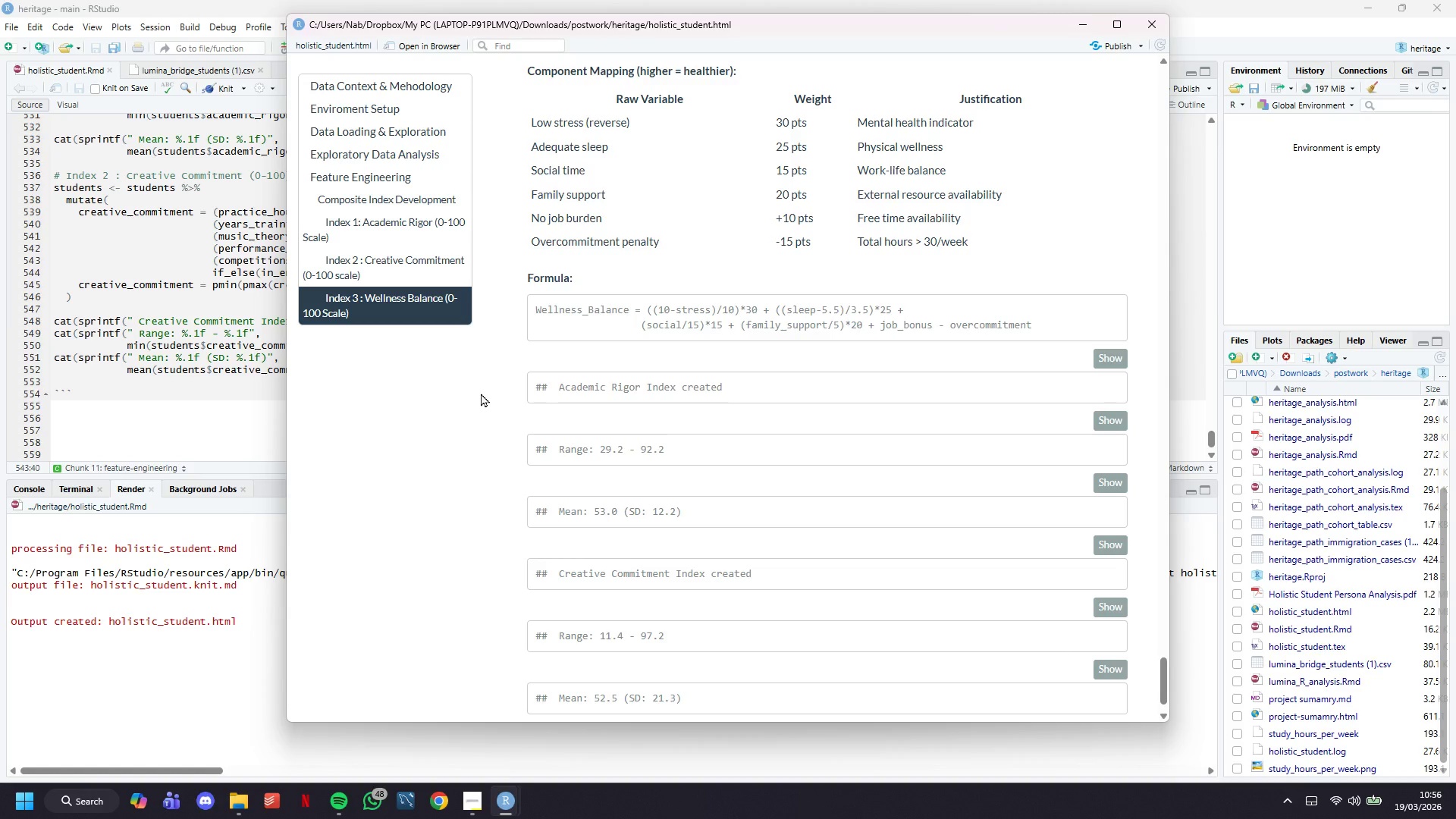 
scroll: coordinate [770, 419], scroll_direction: down, amount: 4.0
 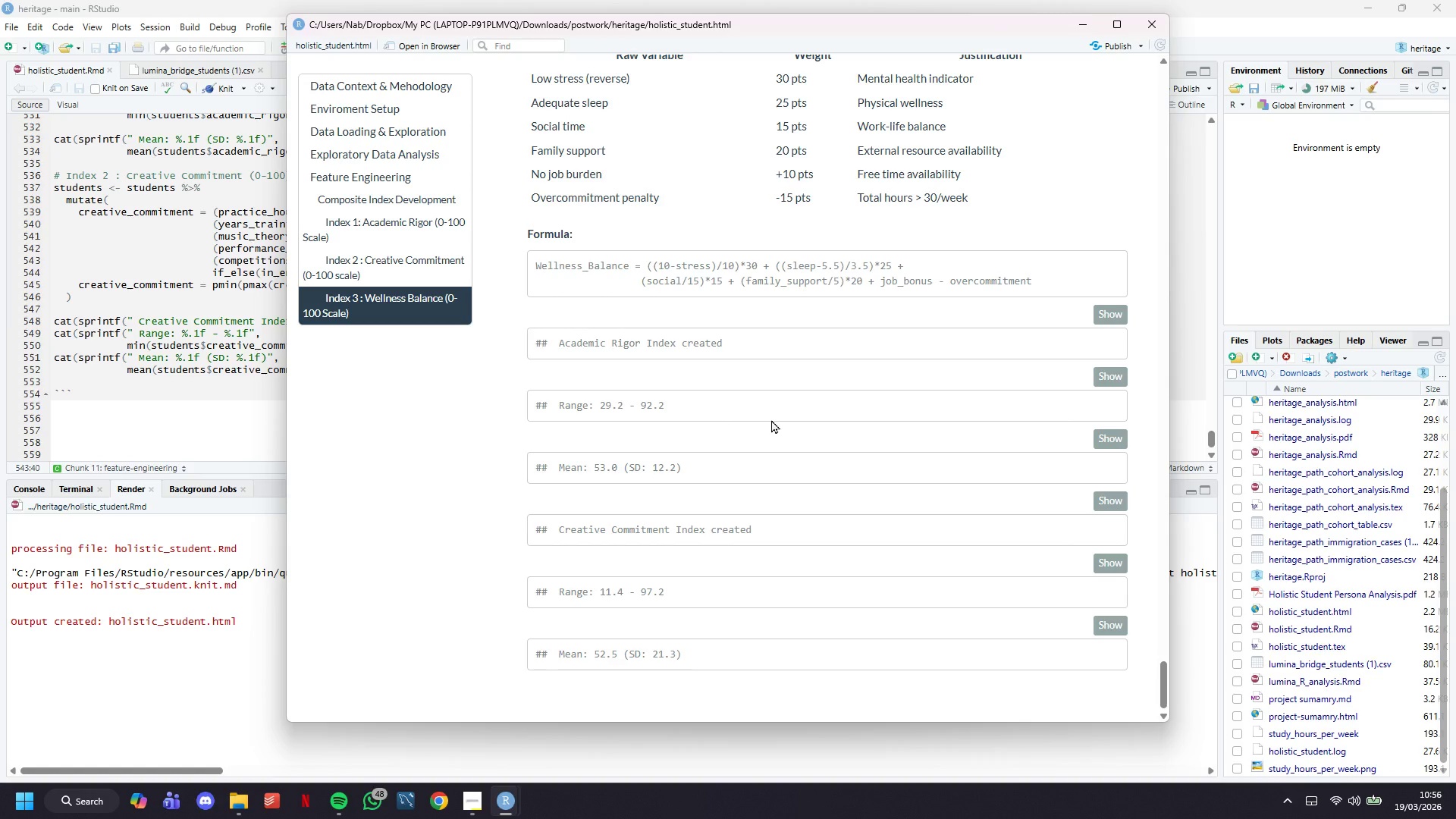 
wait(6.88)
 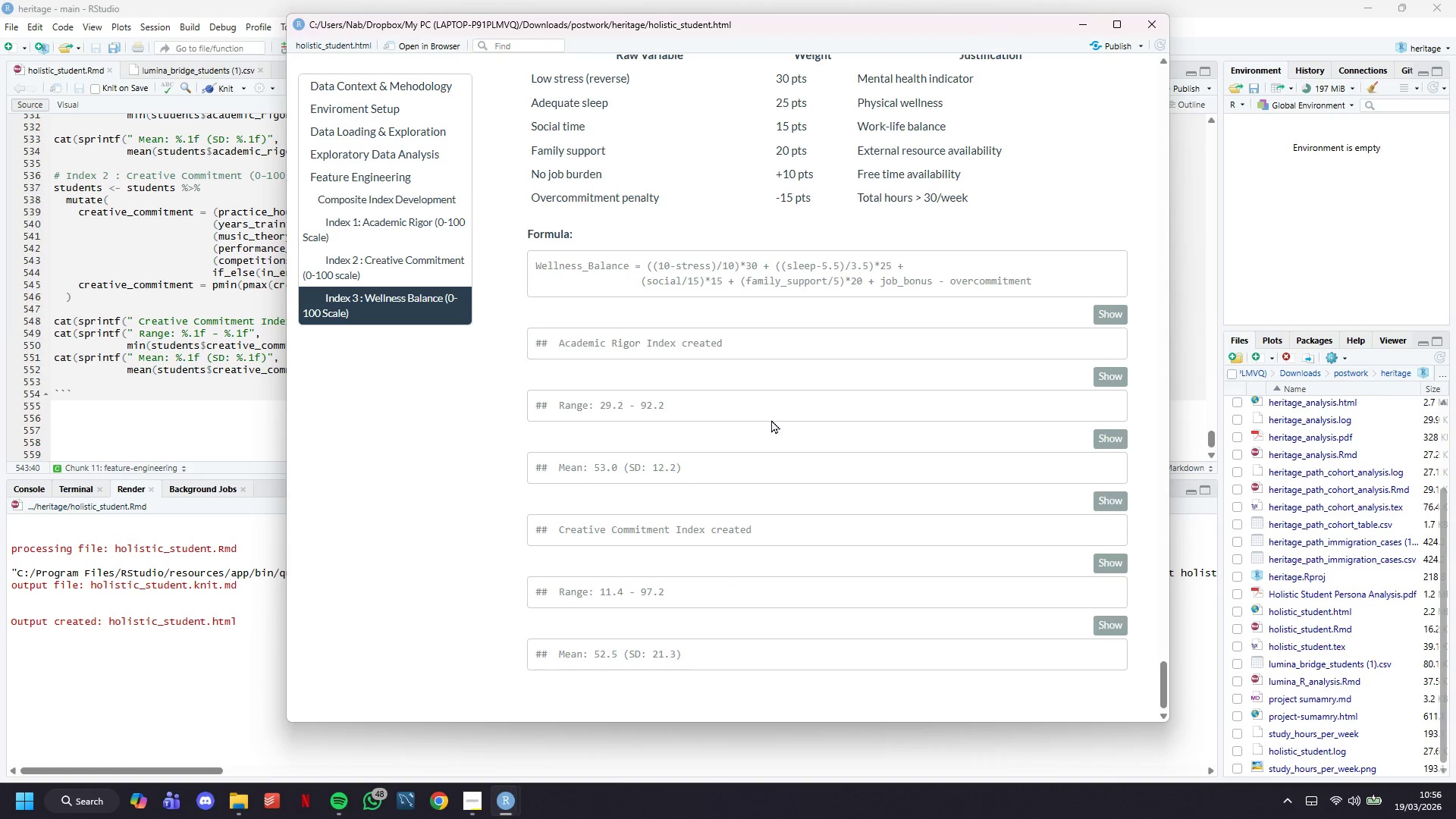 
left_click([139, 385])
 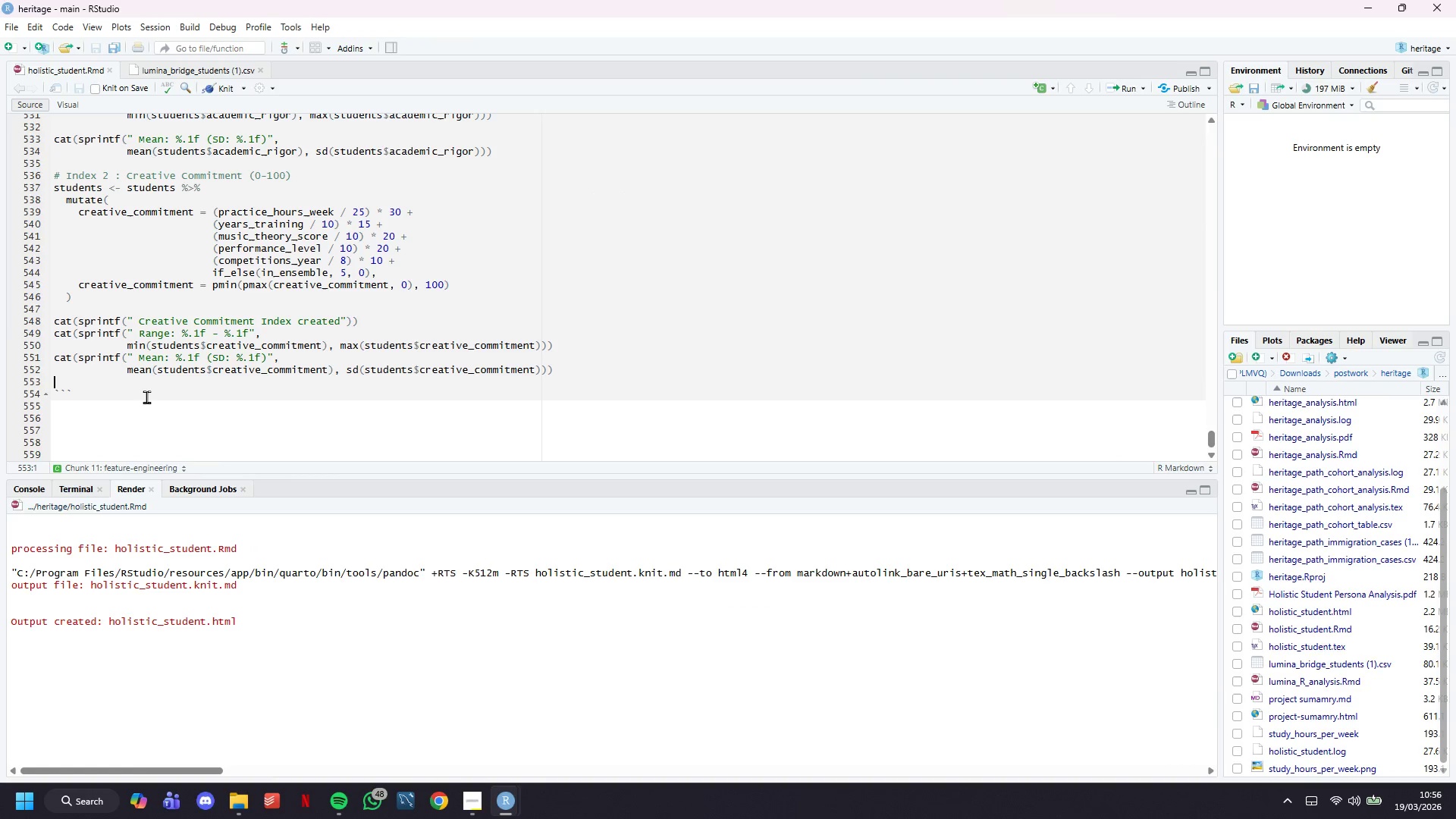 
left_click([146, 397])
 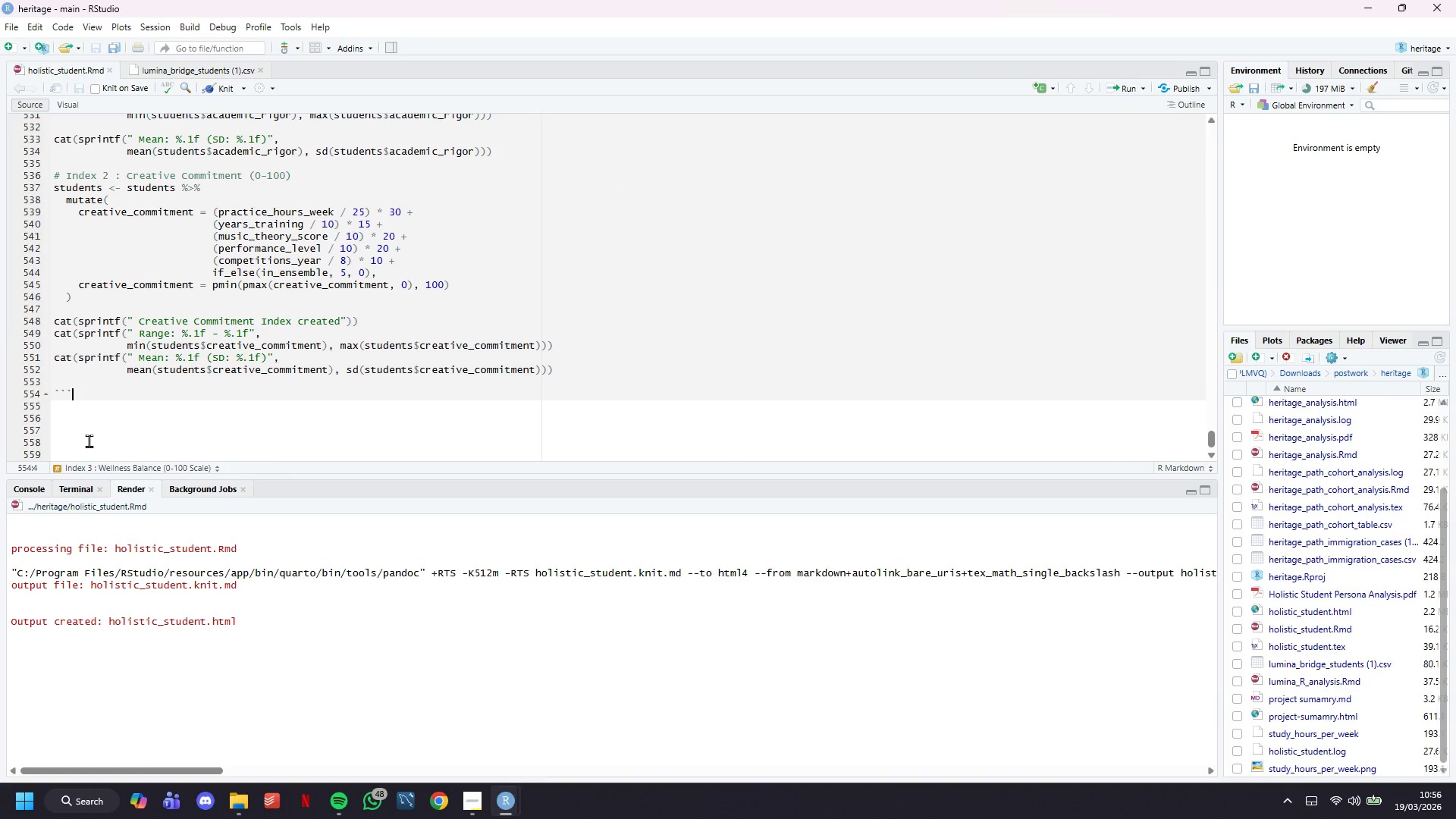 
left_click([76, 384])
 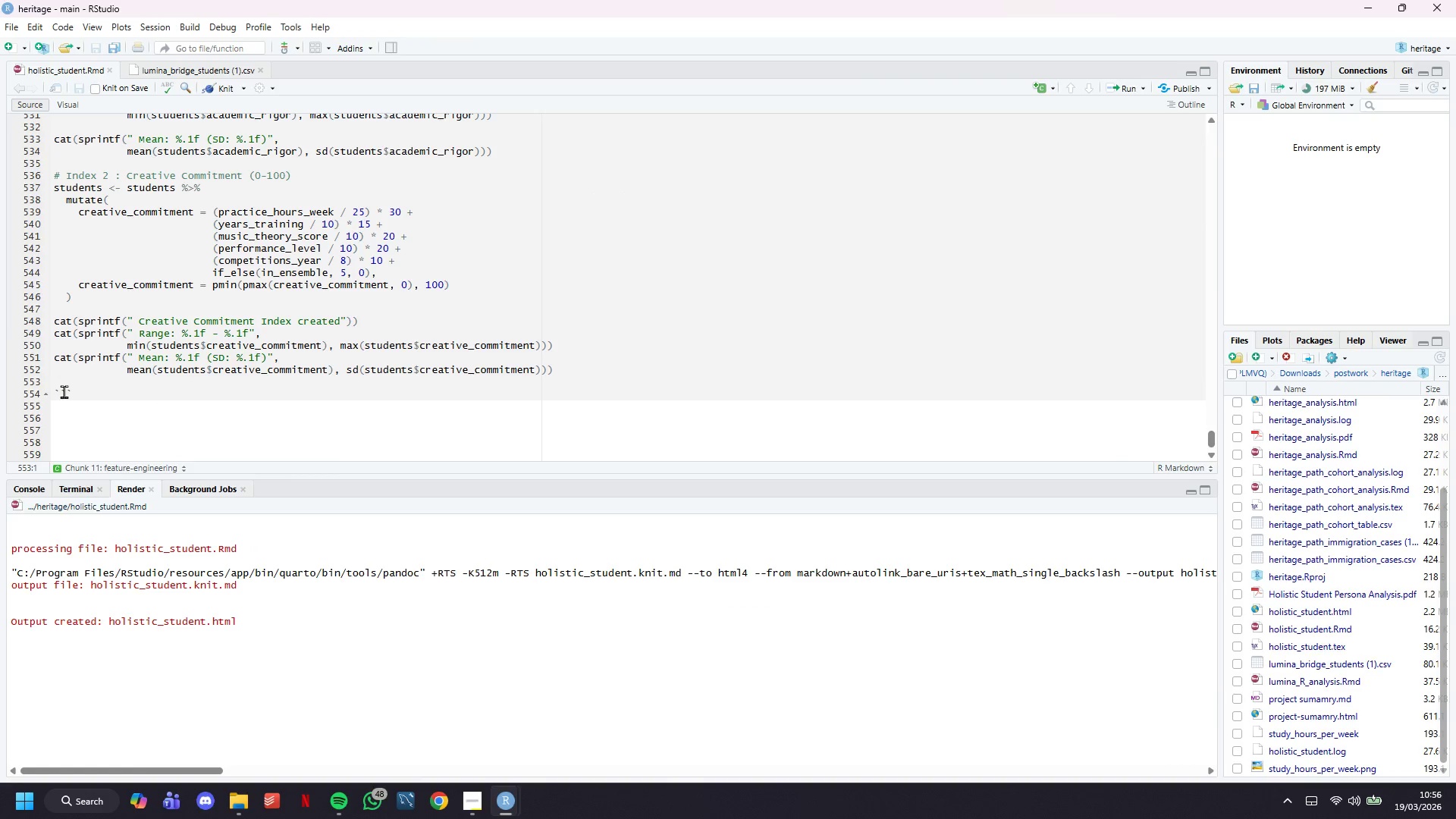 
key(Enter)
 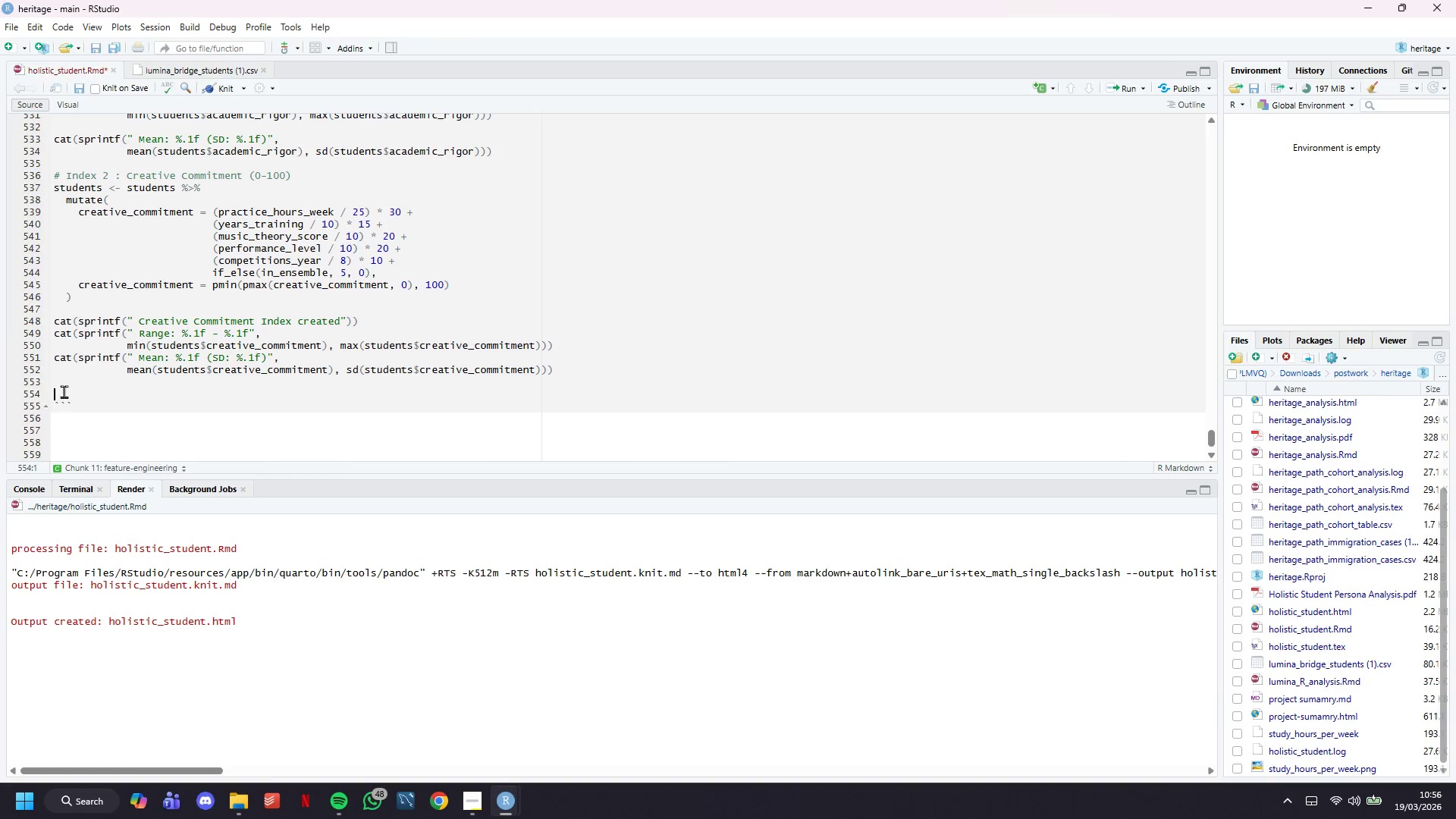 
key(Enter)
 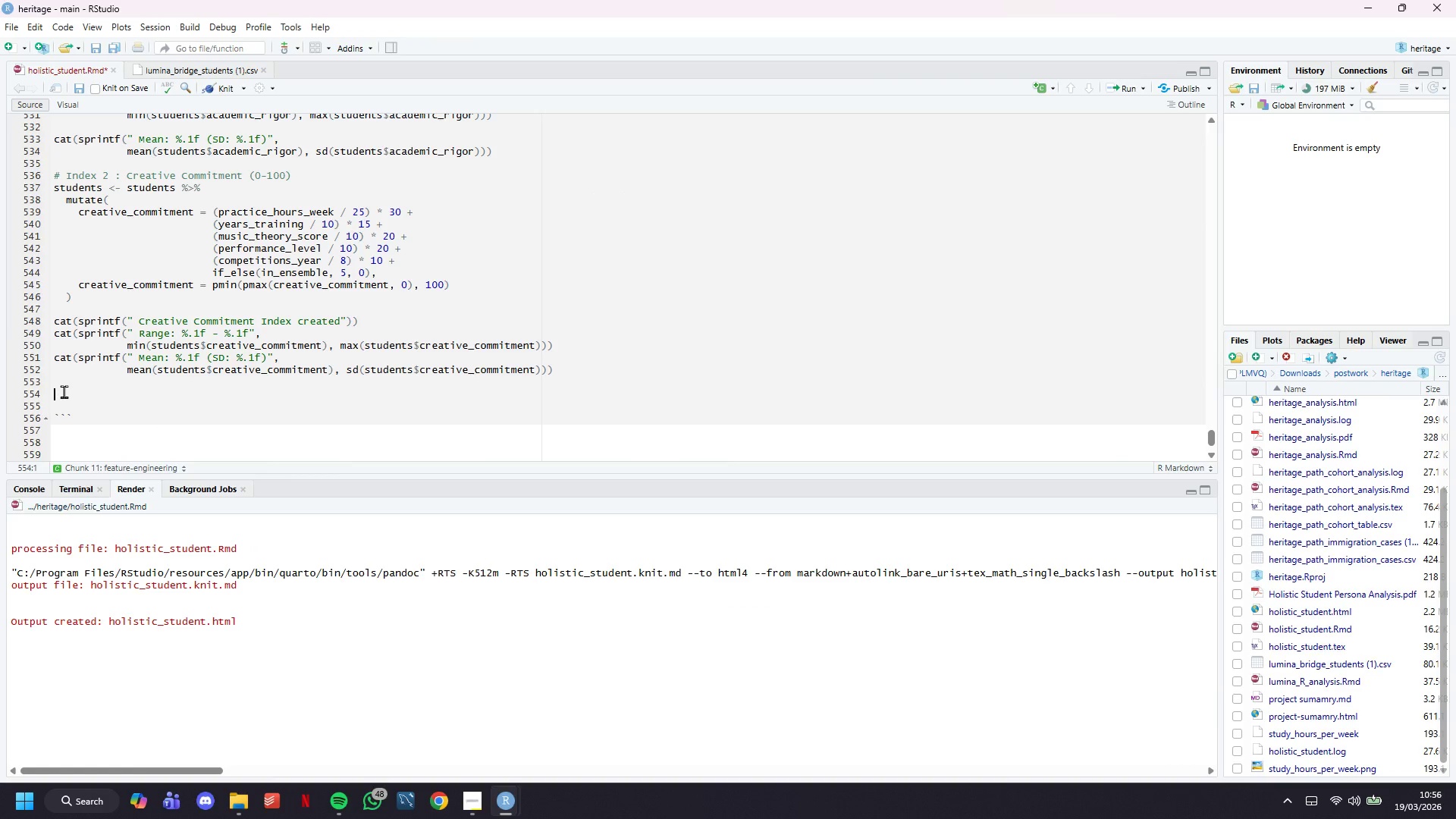 
key(ArrowUp)
 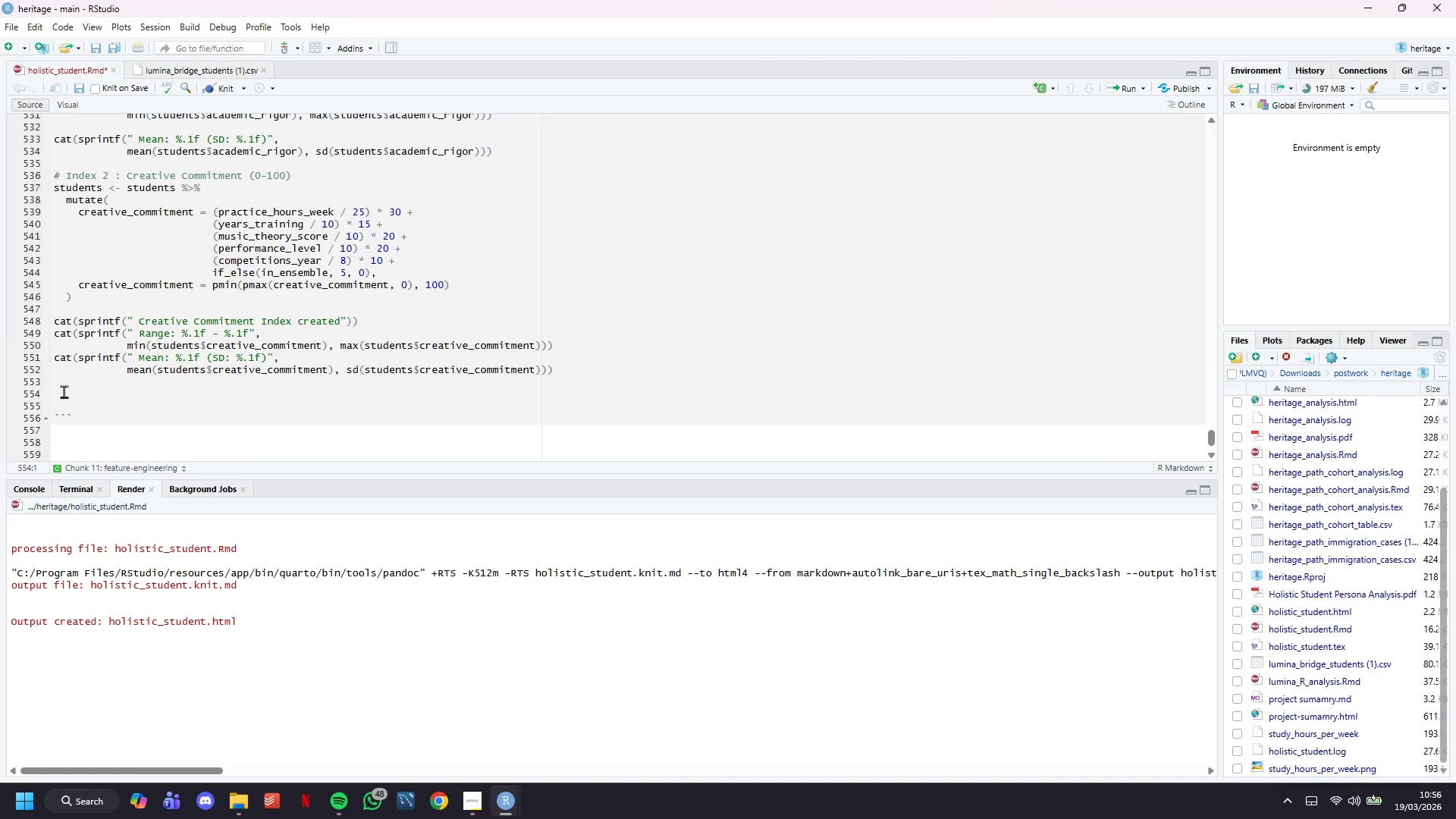 
type(# Index 3 : )
 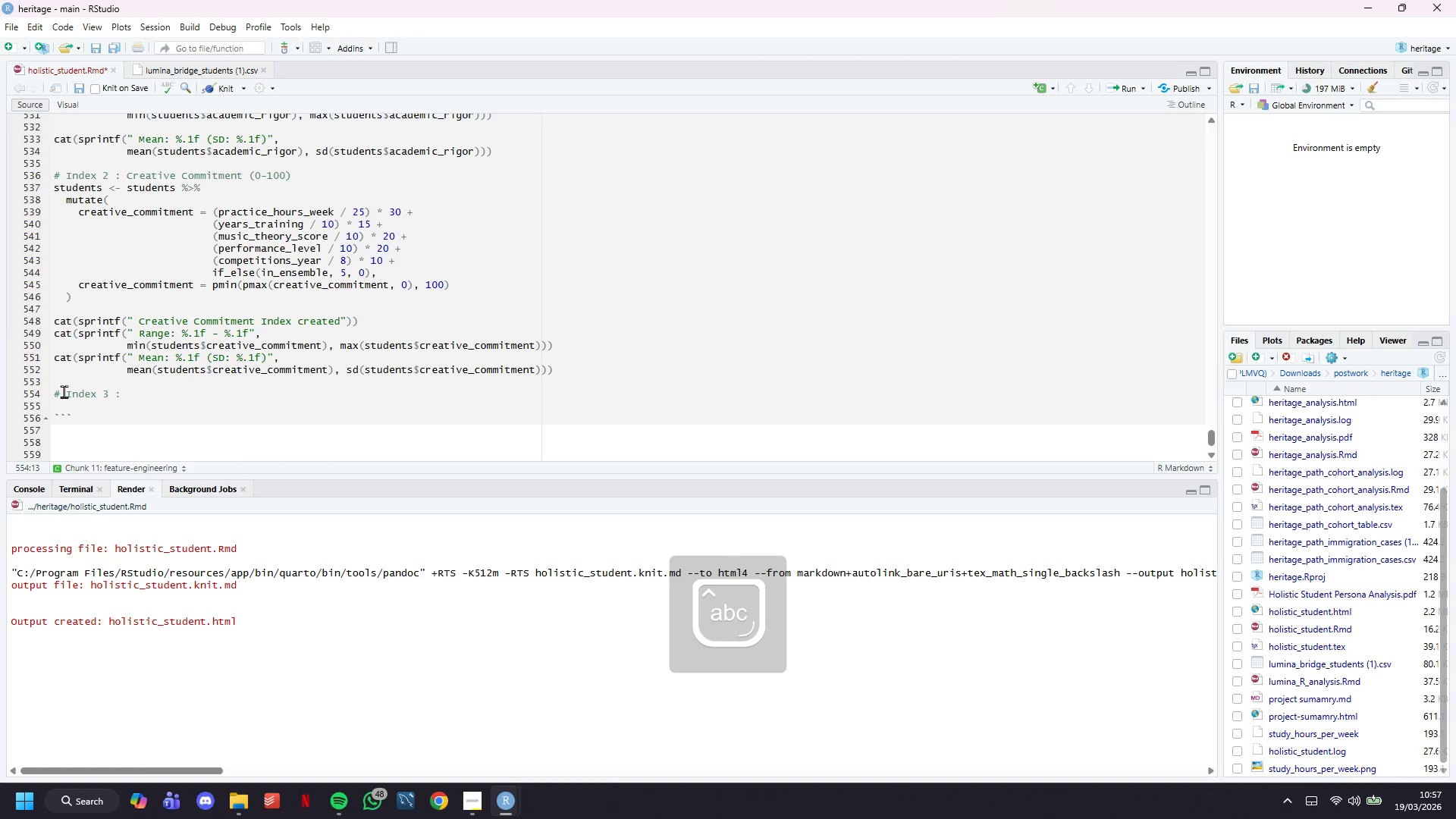 
type(Wellness Balance (0-100)
 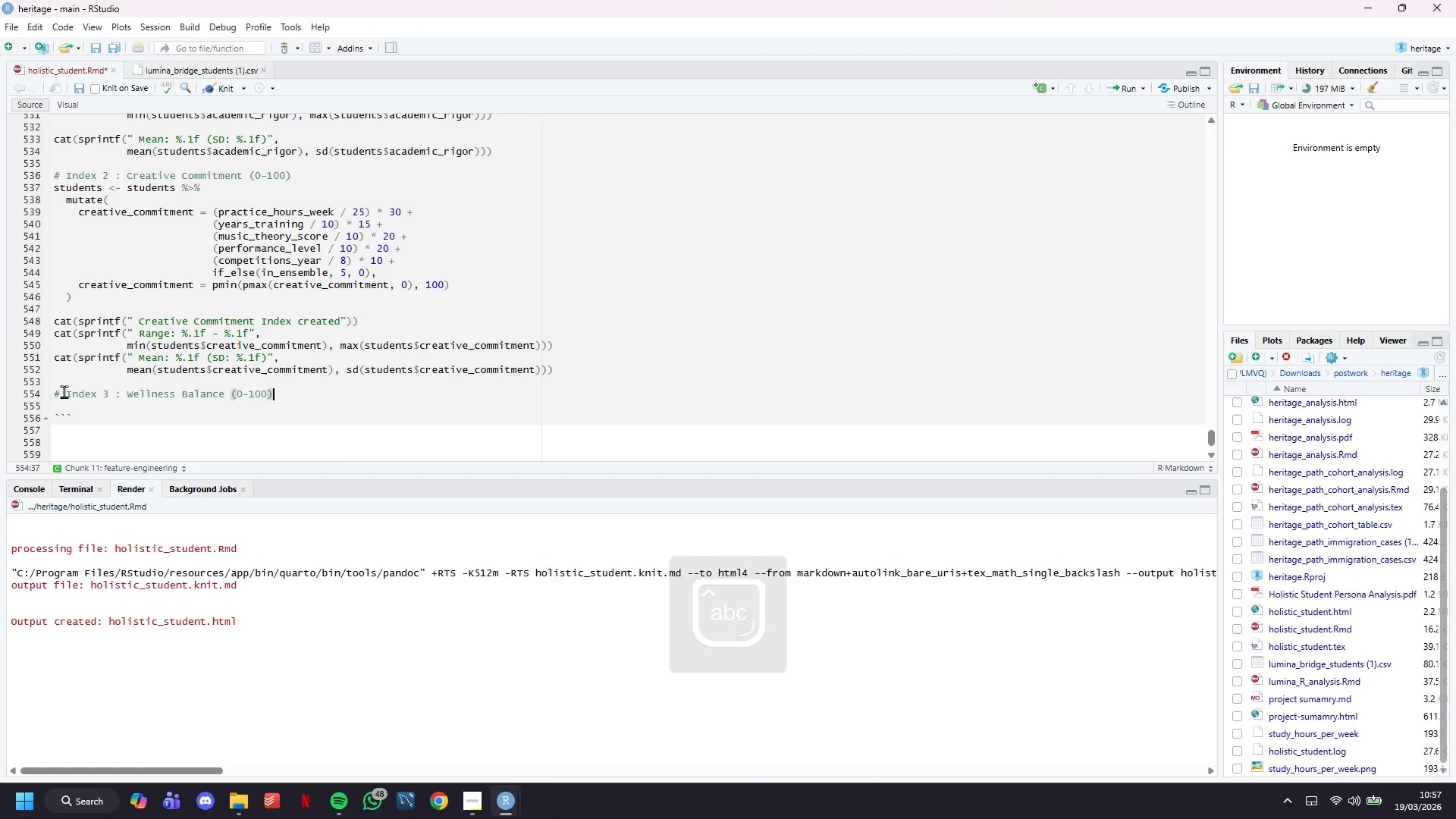 
 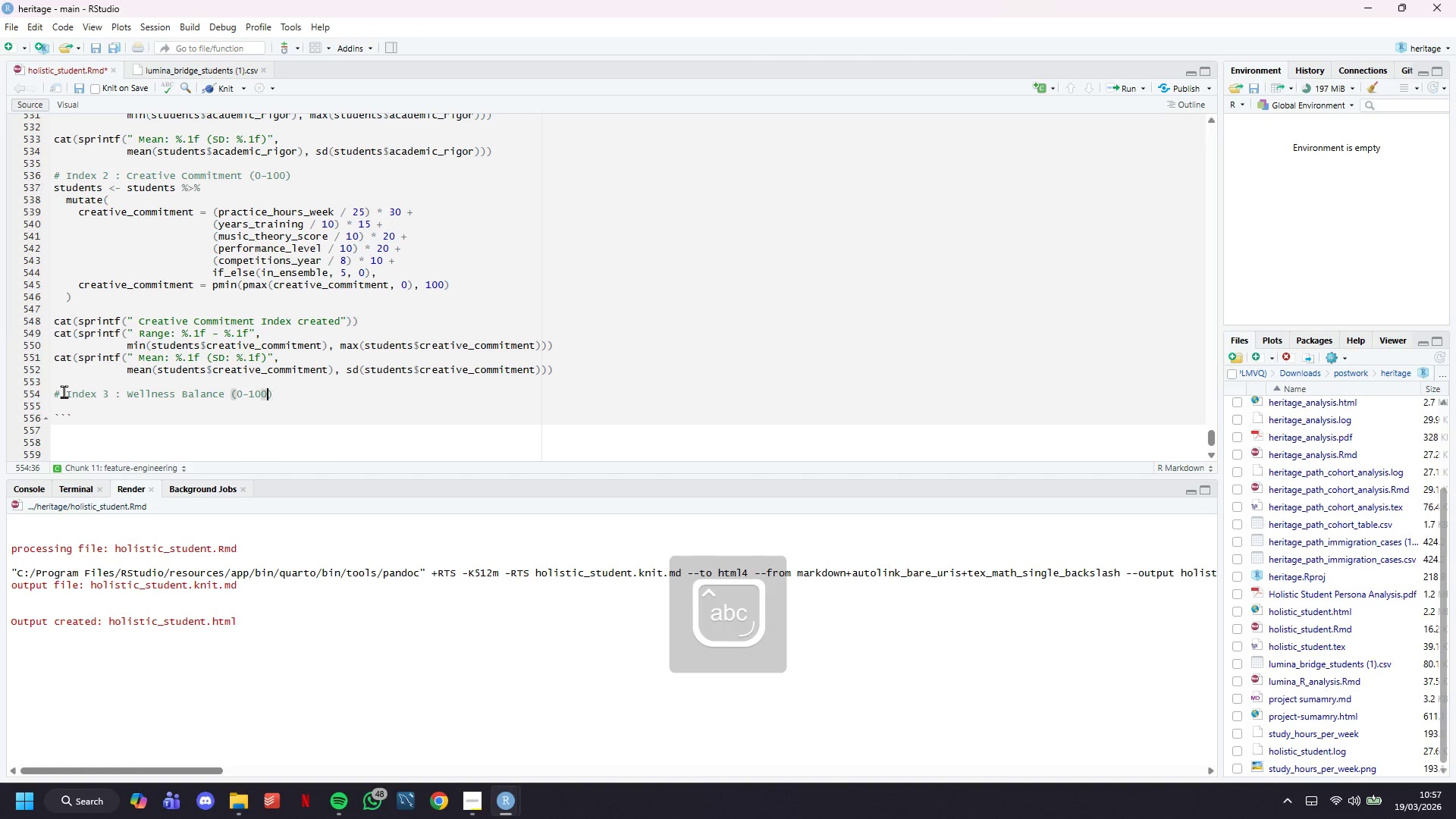 
key(ArrowRight)
 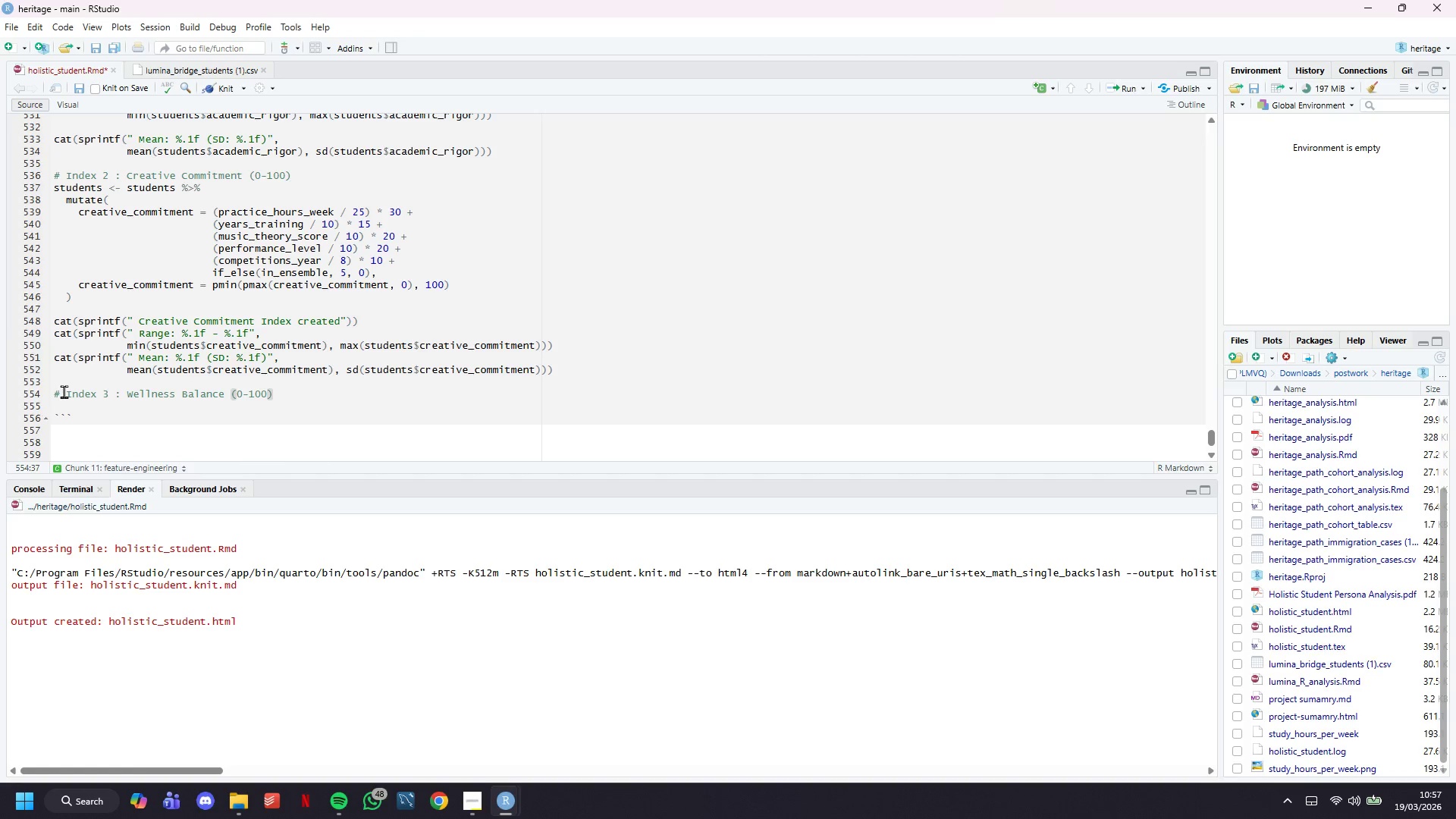 
key(Enter)
 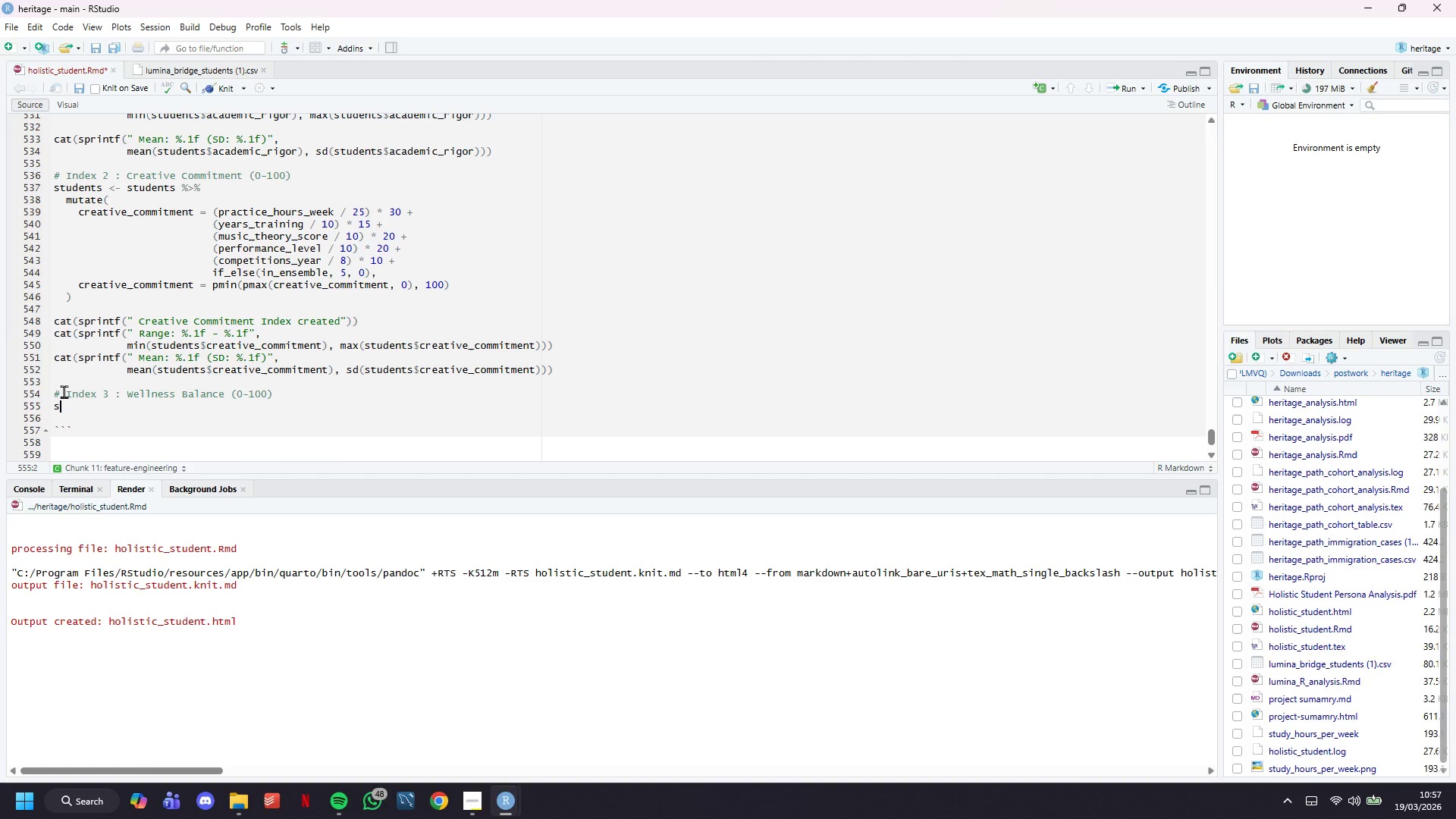 
type(students <- students %>%)
 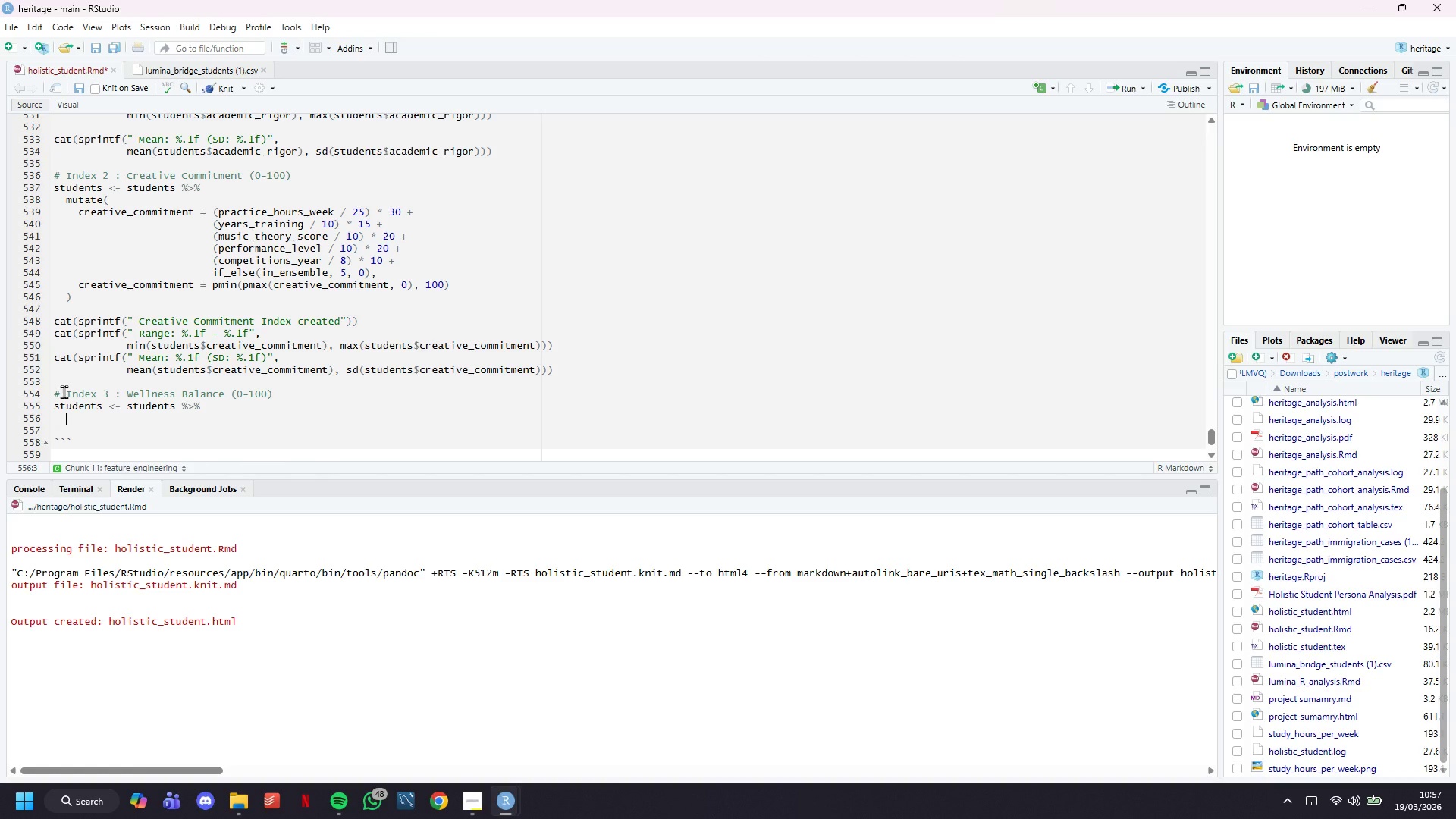 
 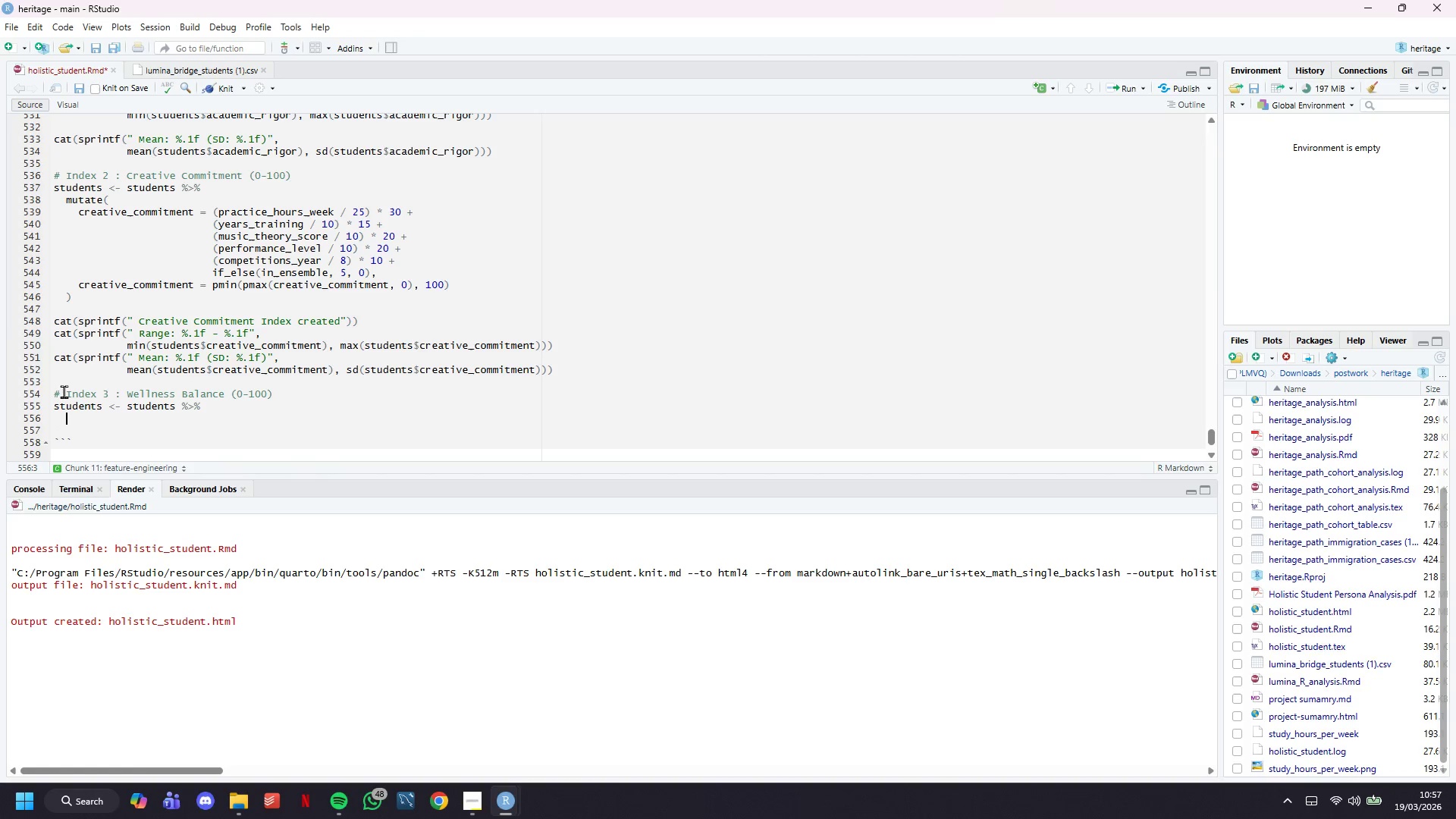 
key(Enter)
 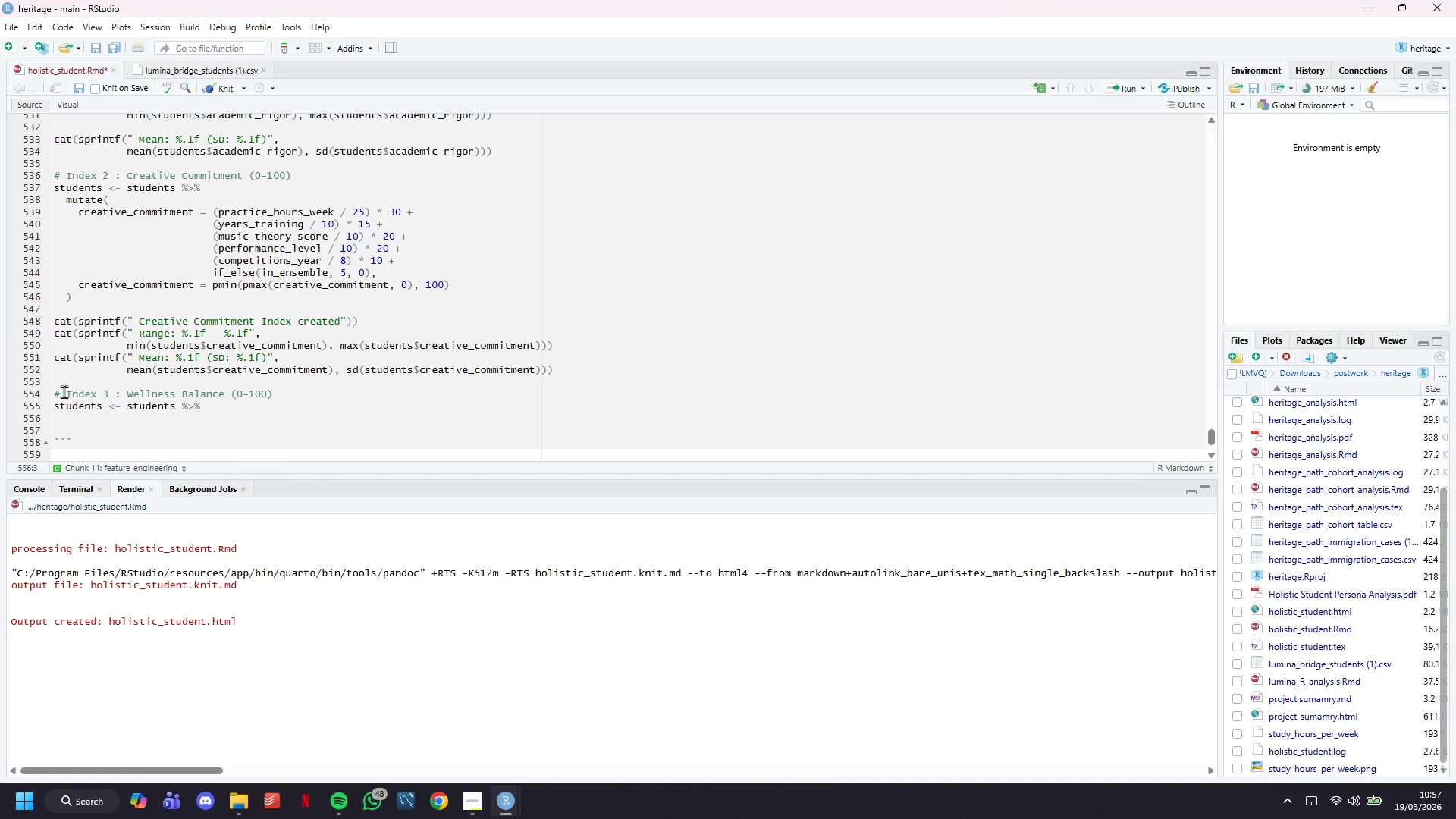 
type(mutate()
 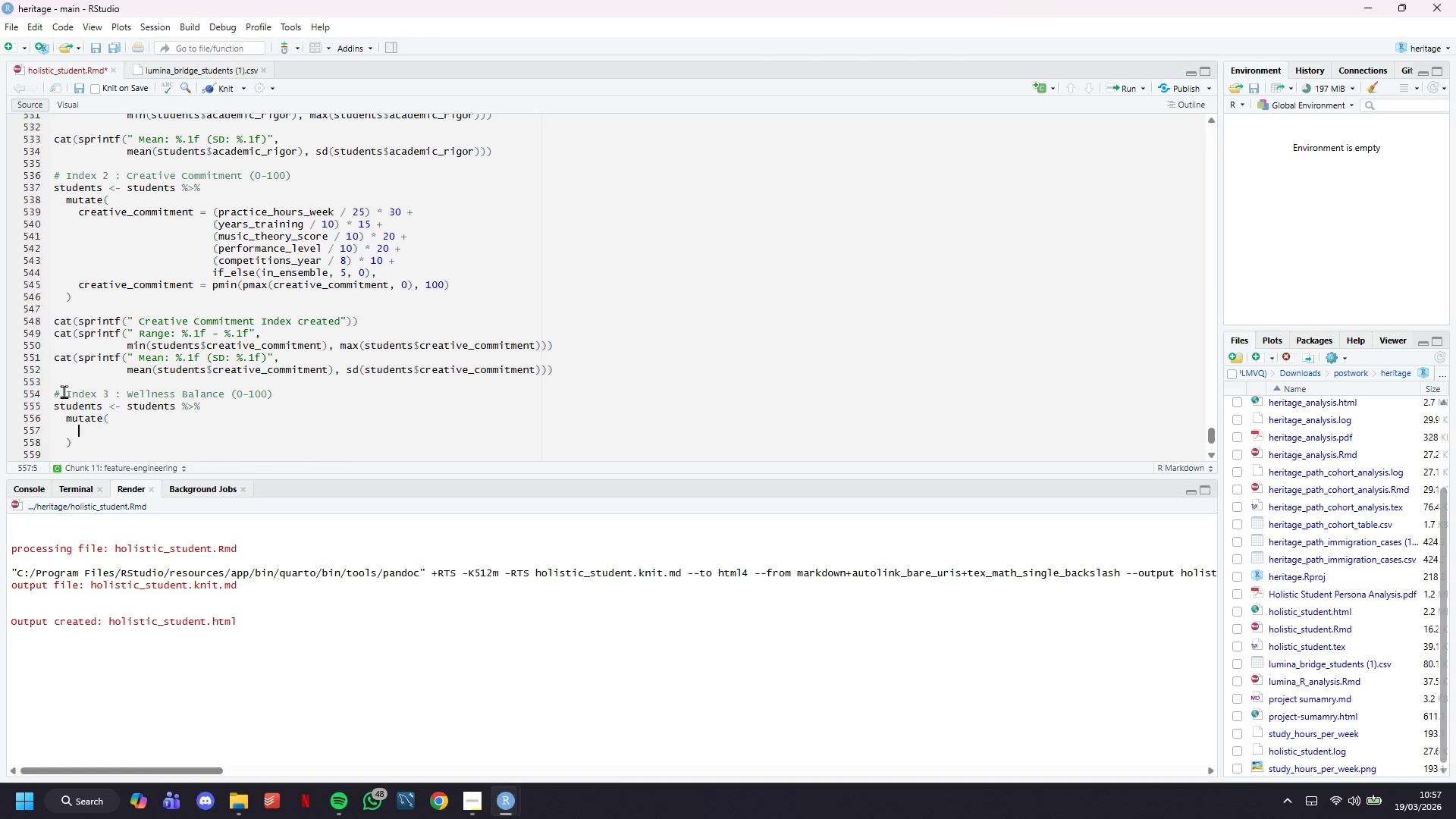 
 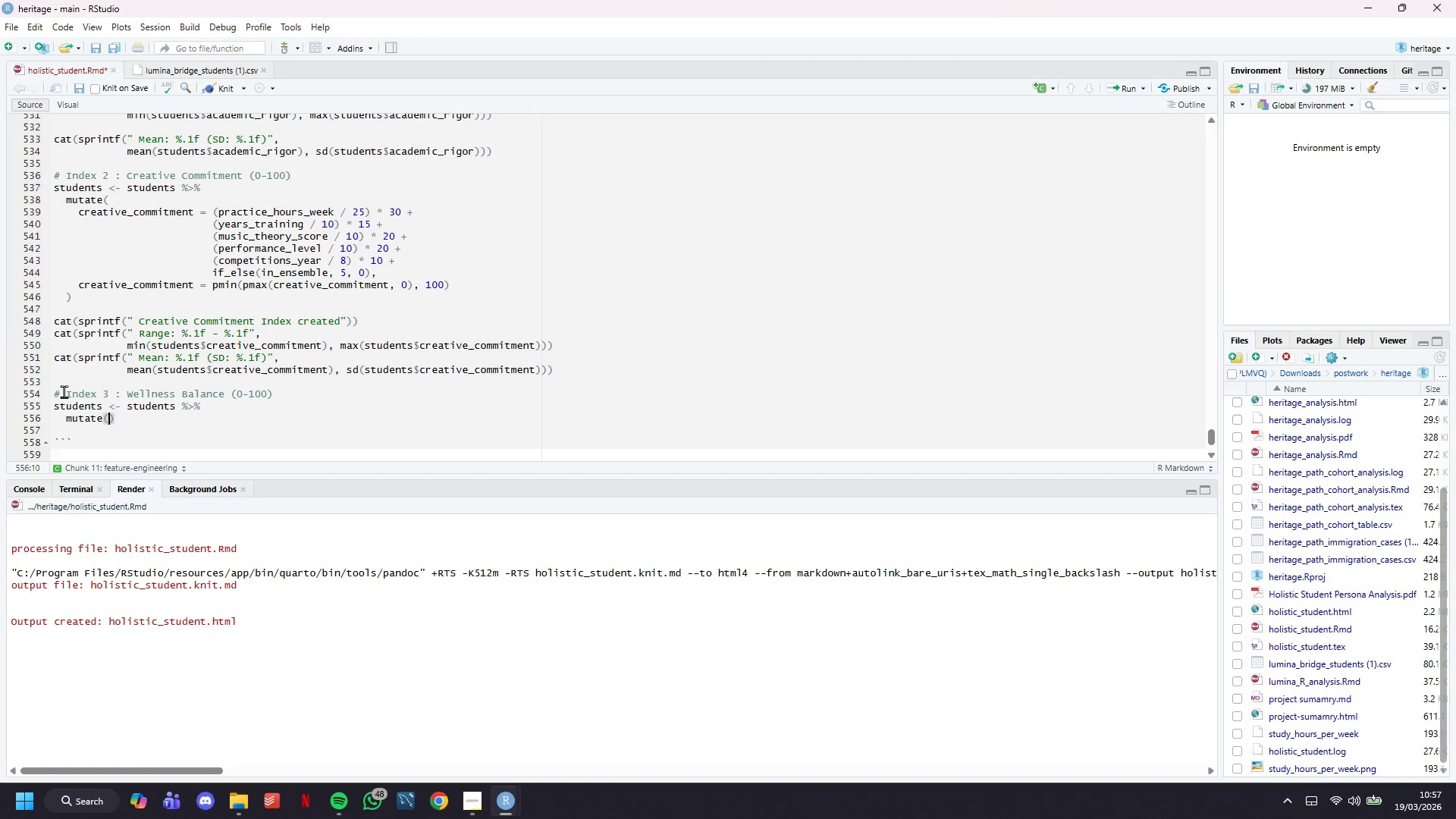 
key(Enter)
 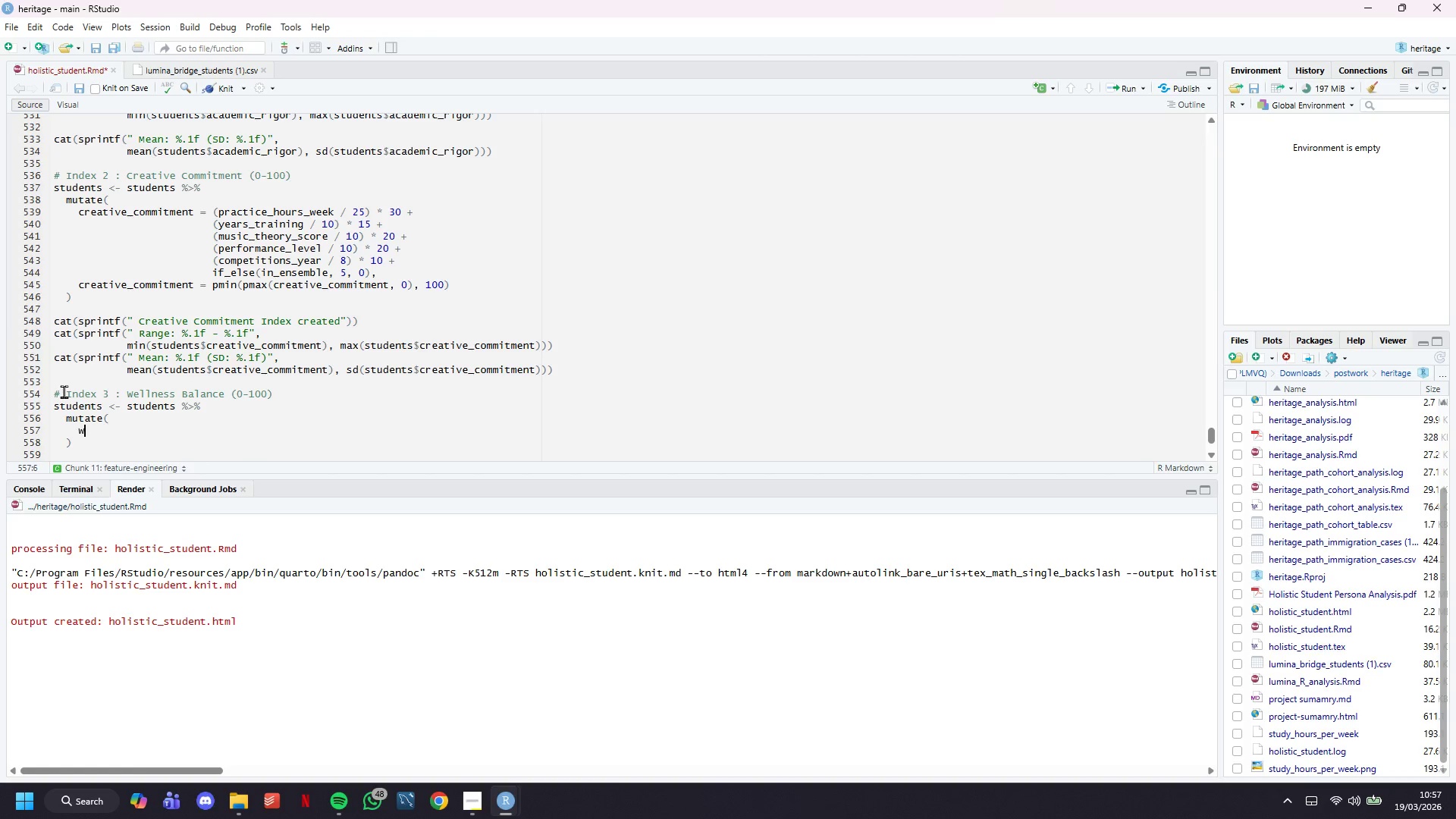 
type(wellness_balance = ((10 - stressz)
key(Backspace)
type(_level)
 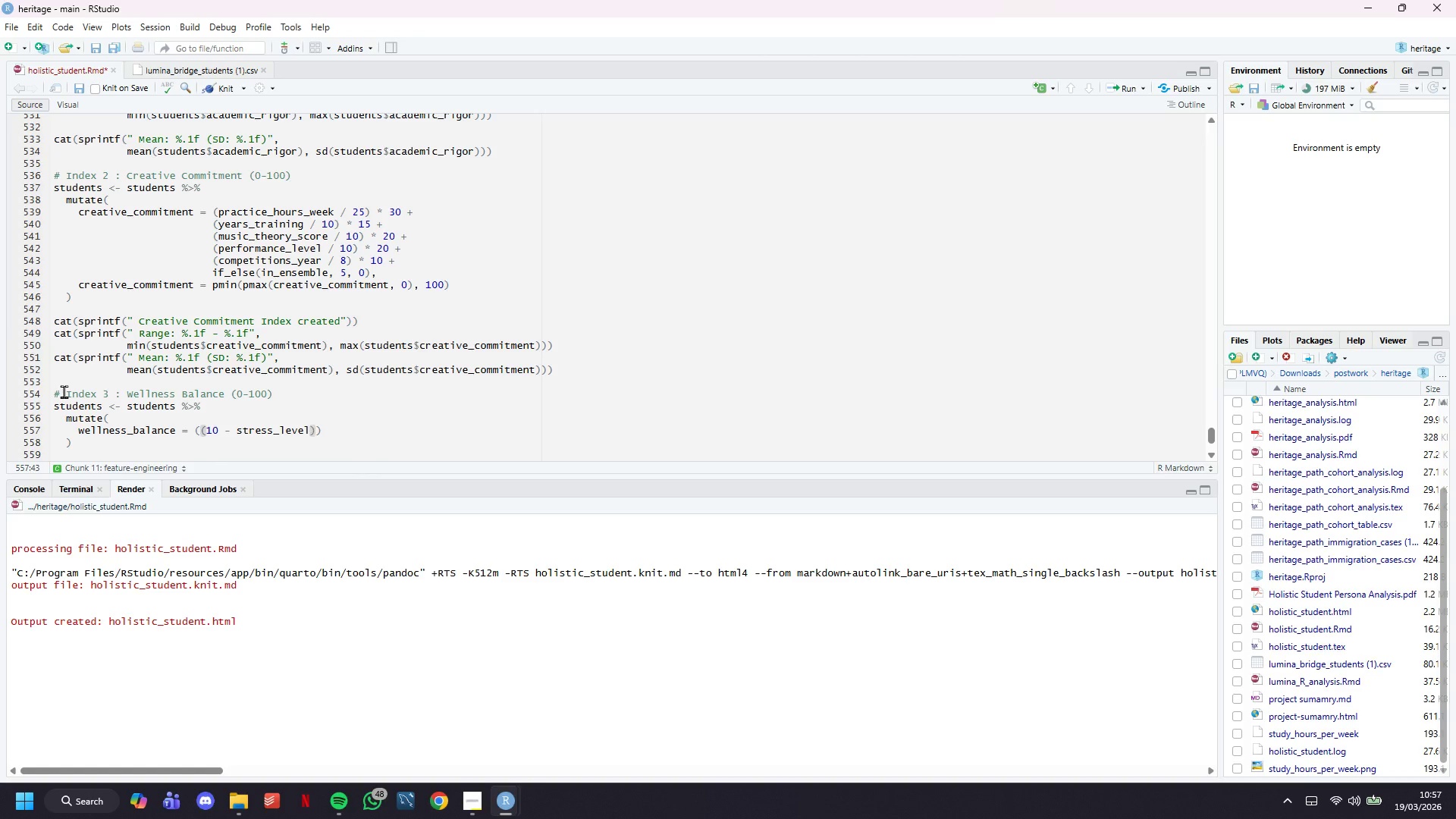 
key(ArrowRight)
 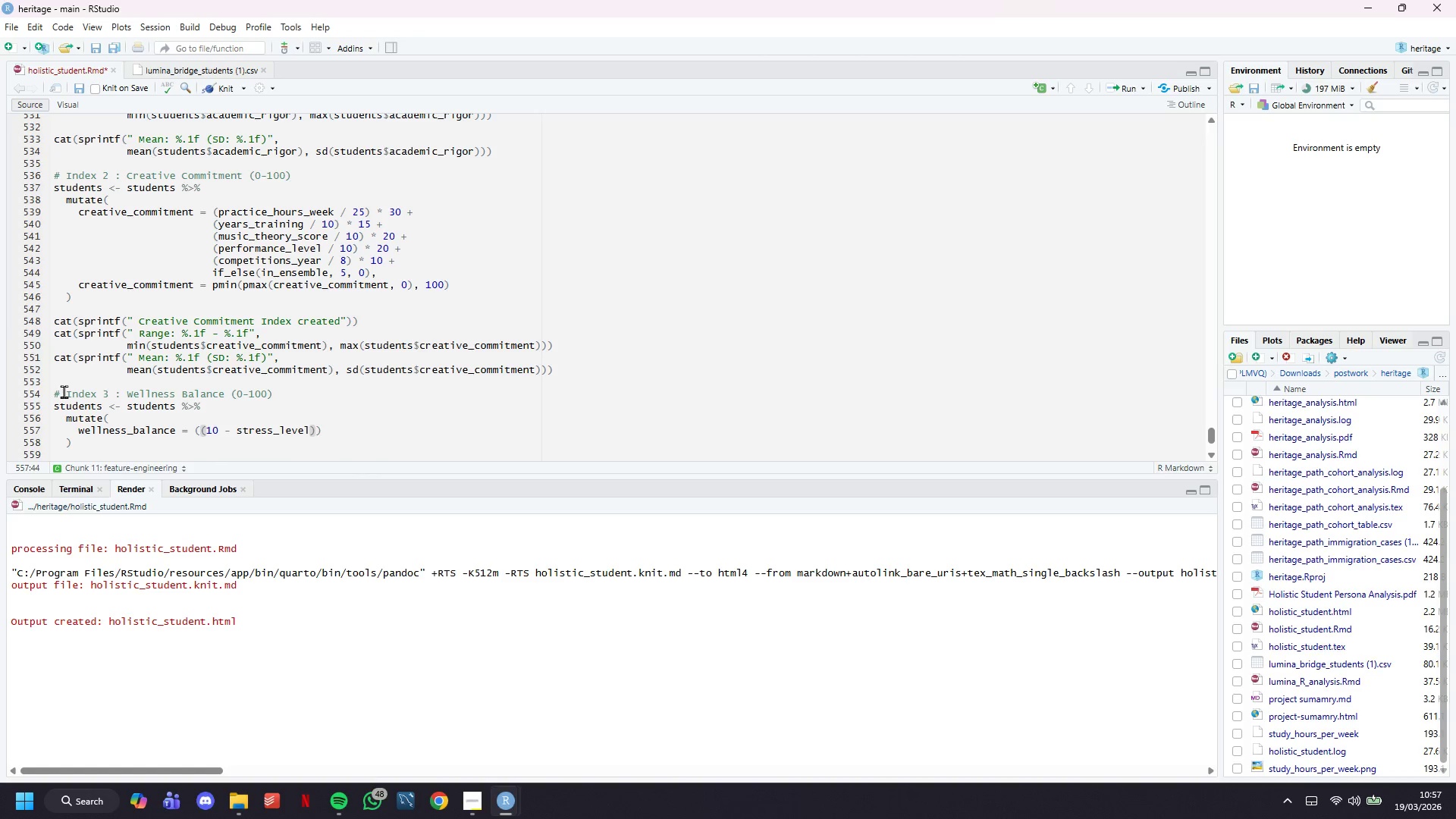 
type( / 10)
 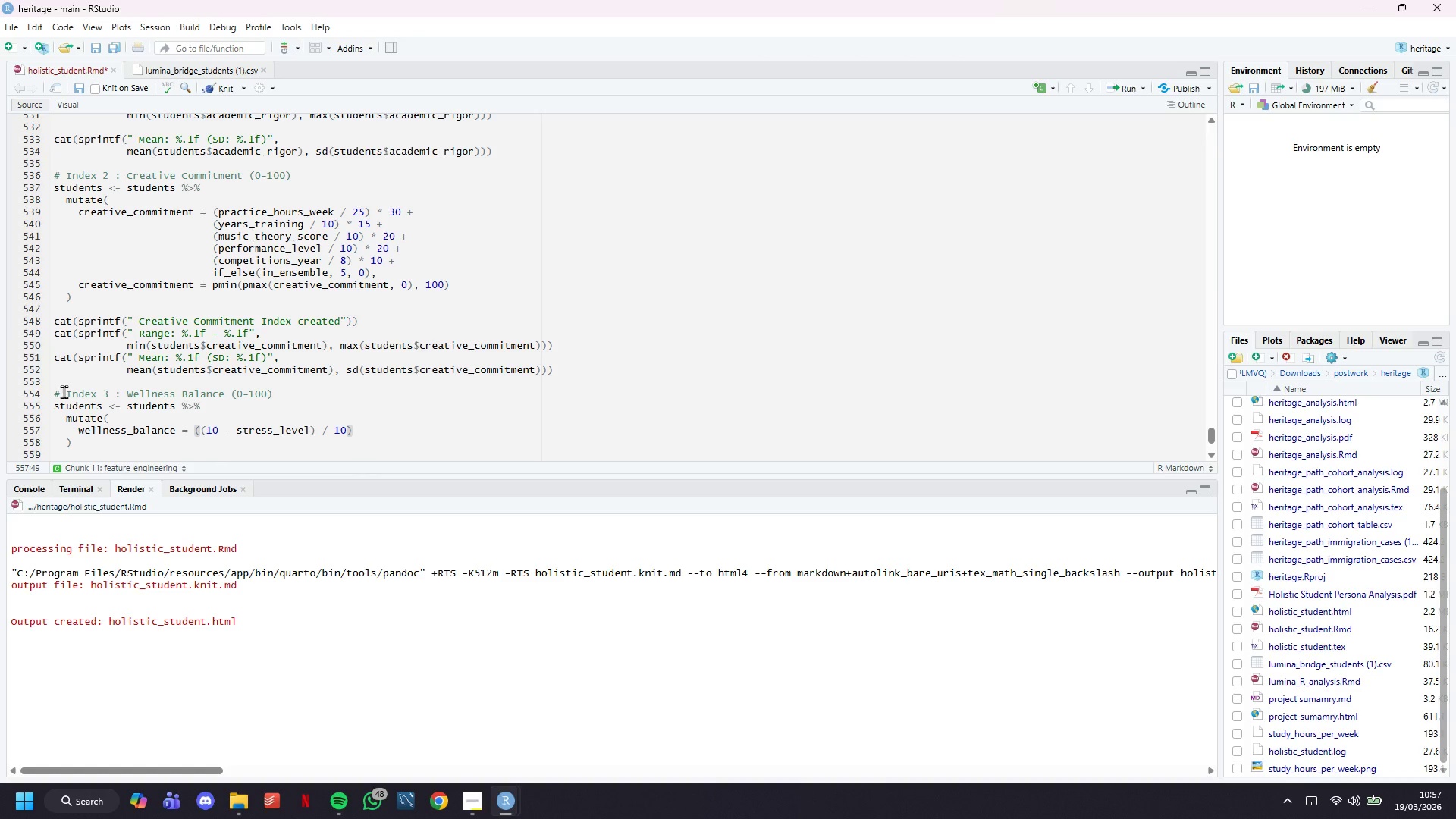 
key(ArrowRight)
 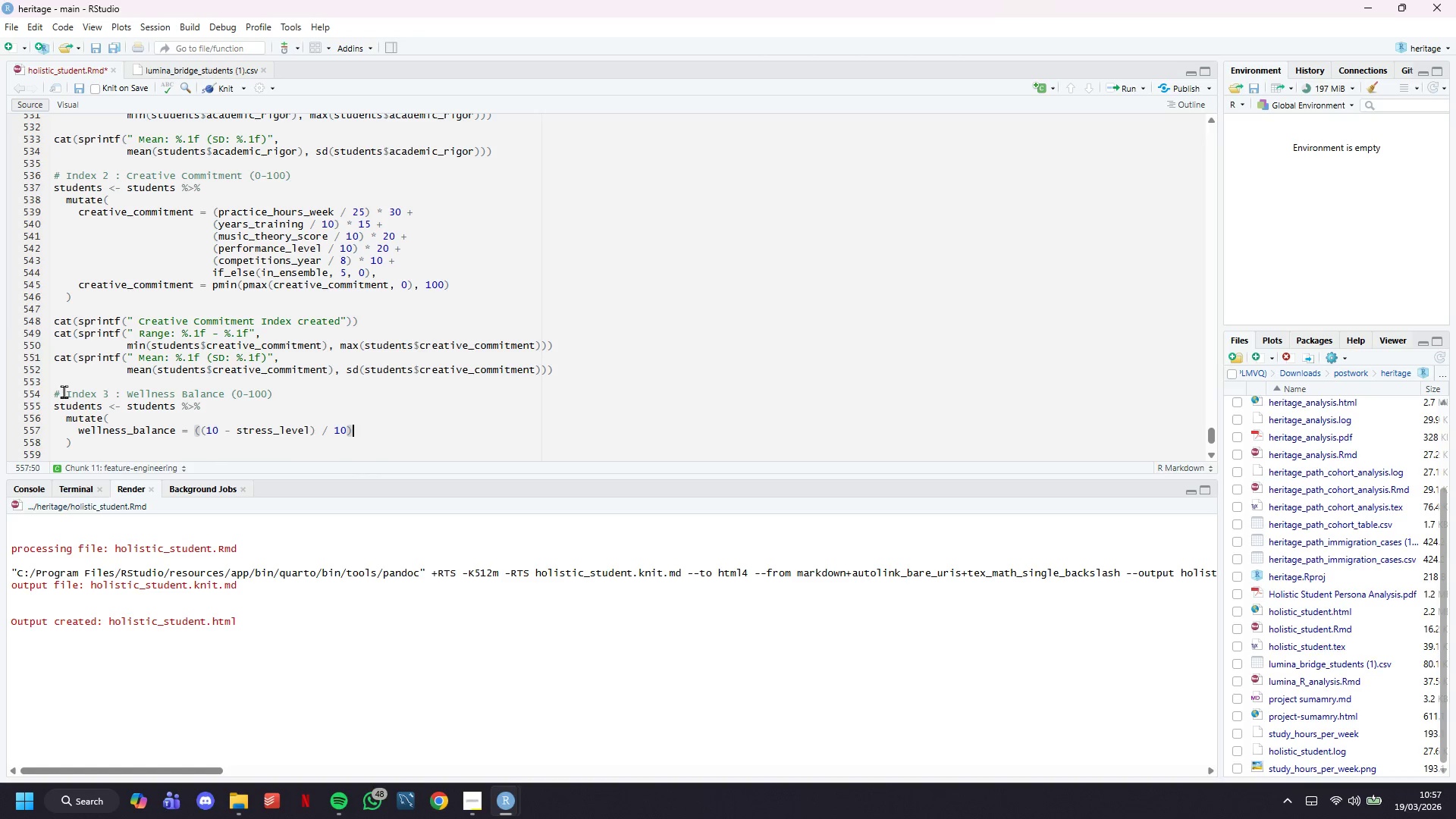 
type( * 30 +)
 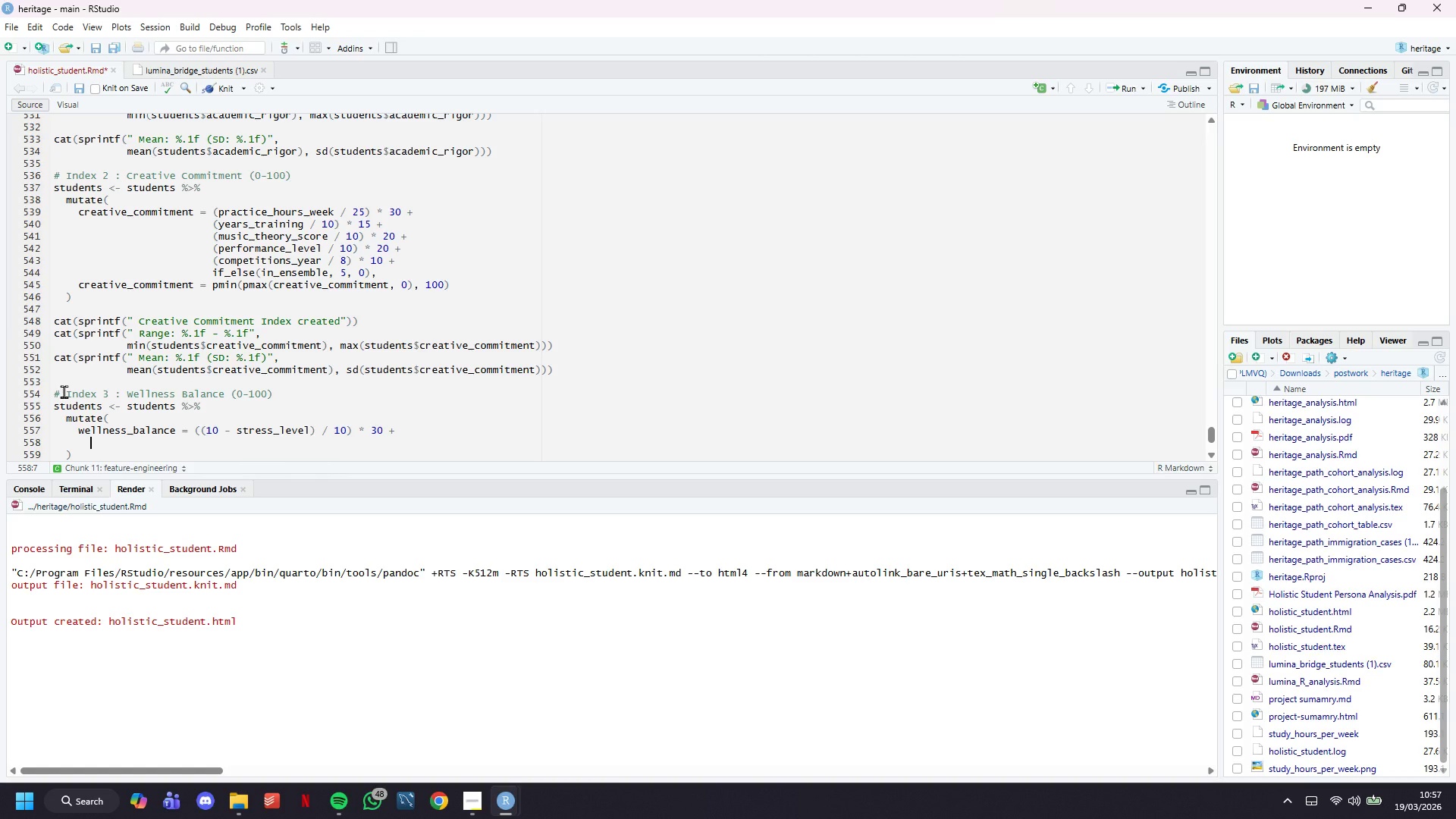 
 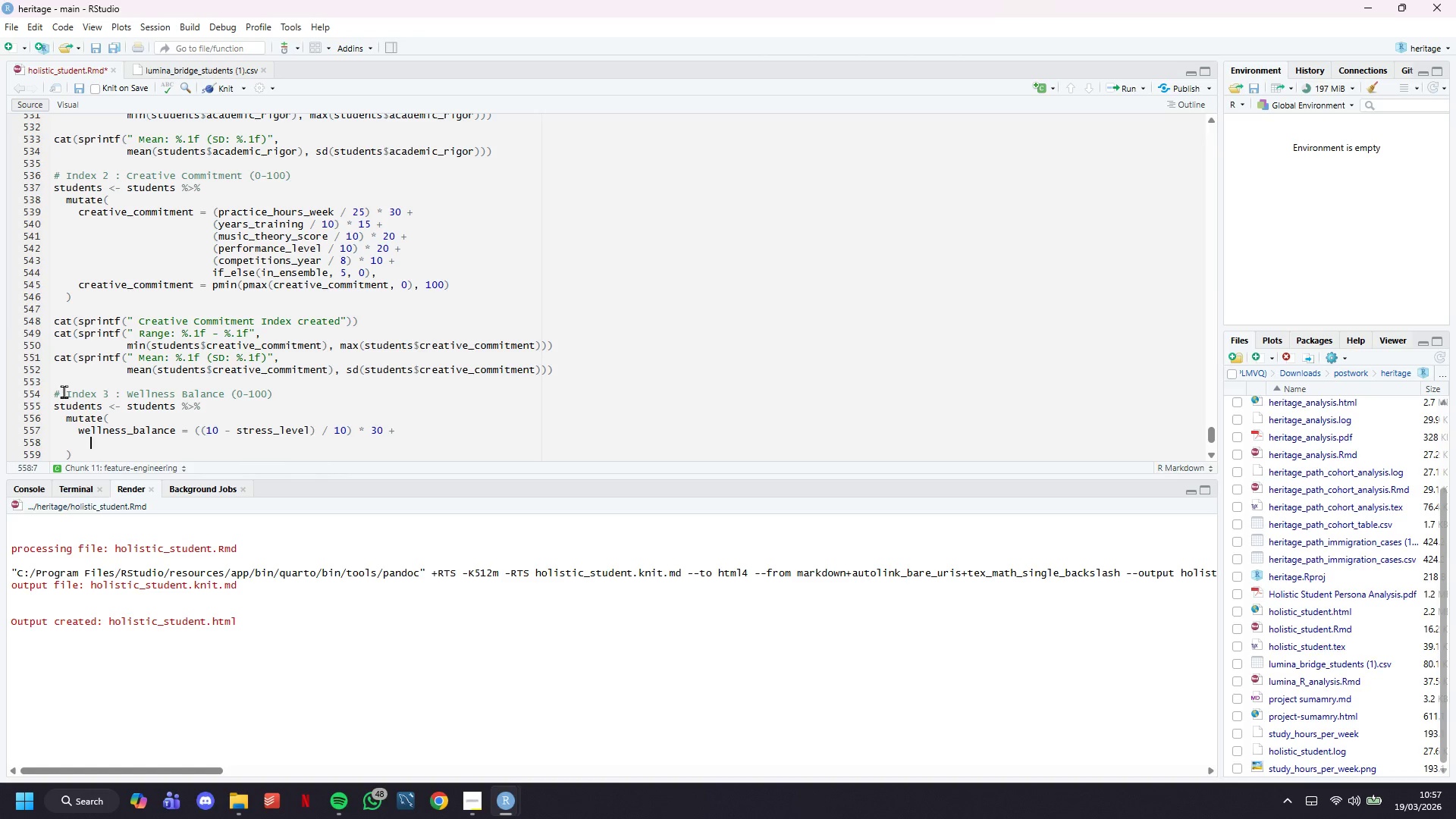 
key(Enter)
 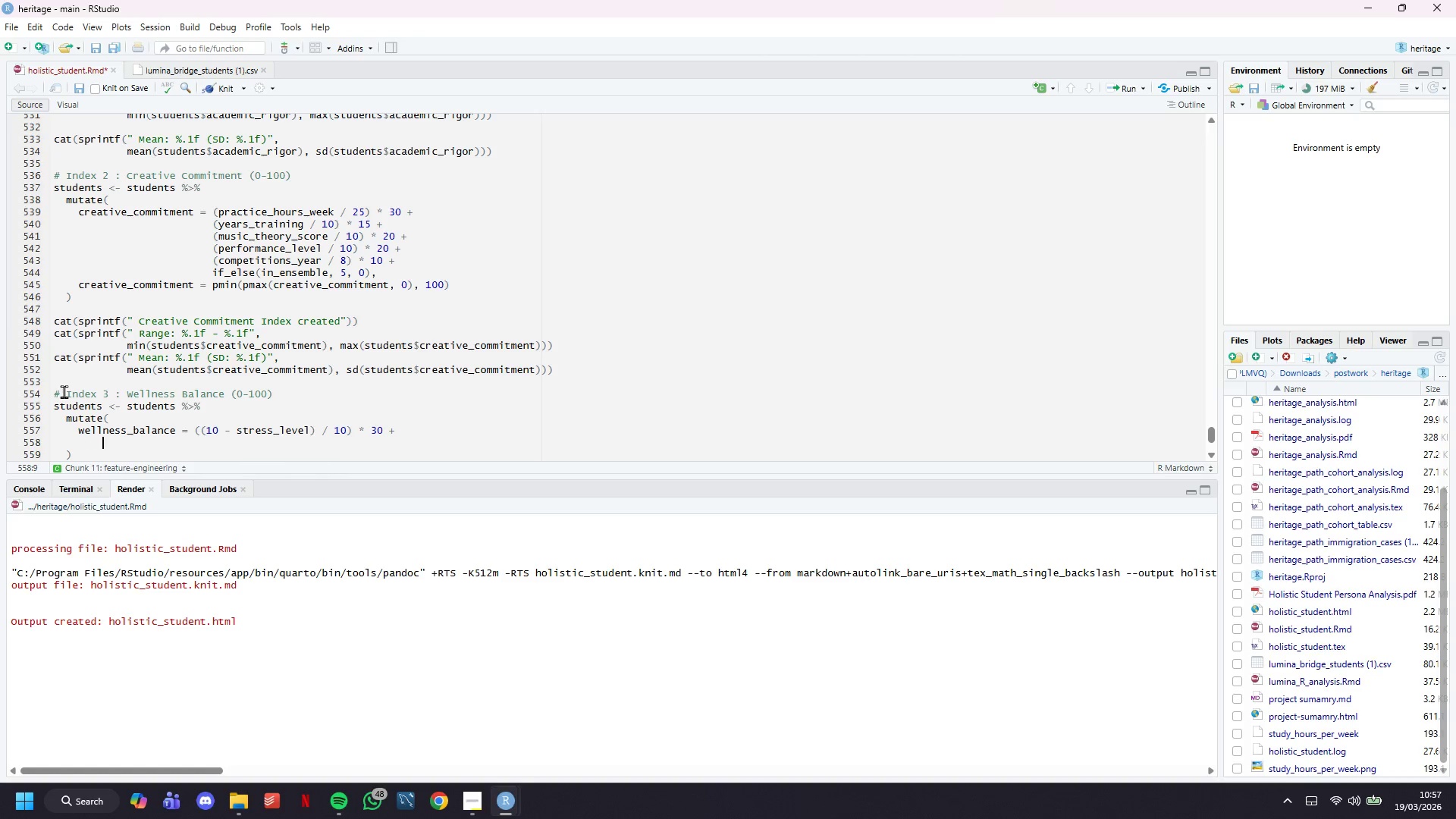 
hold_key(key=Tab, duration=0.64)
 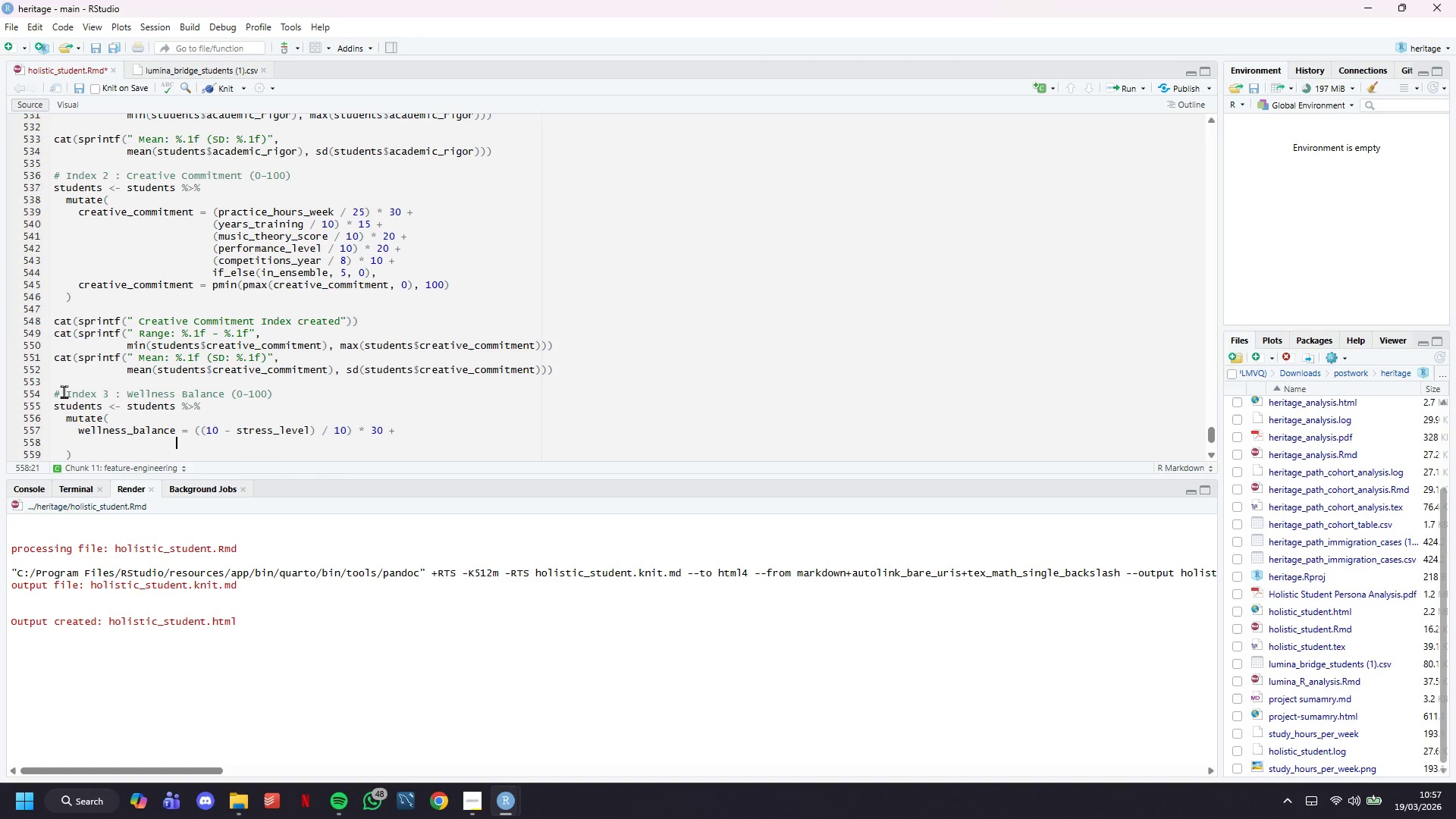 
key(Tab)
key(Tab)
type(((sleep_h)
key(Backspace)
type(ours - 5.5)
 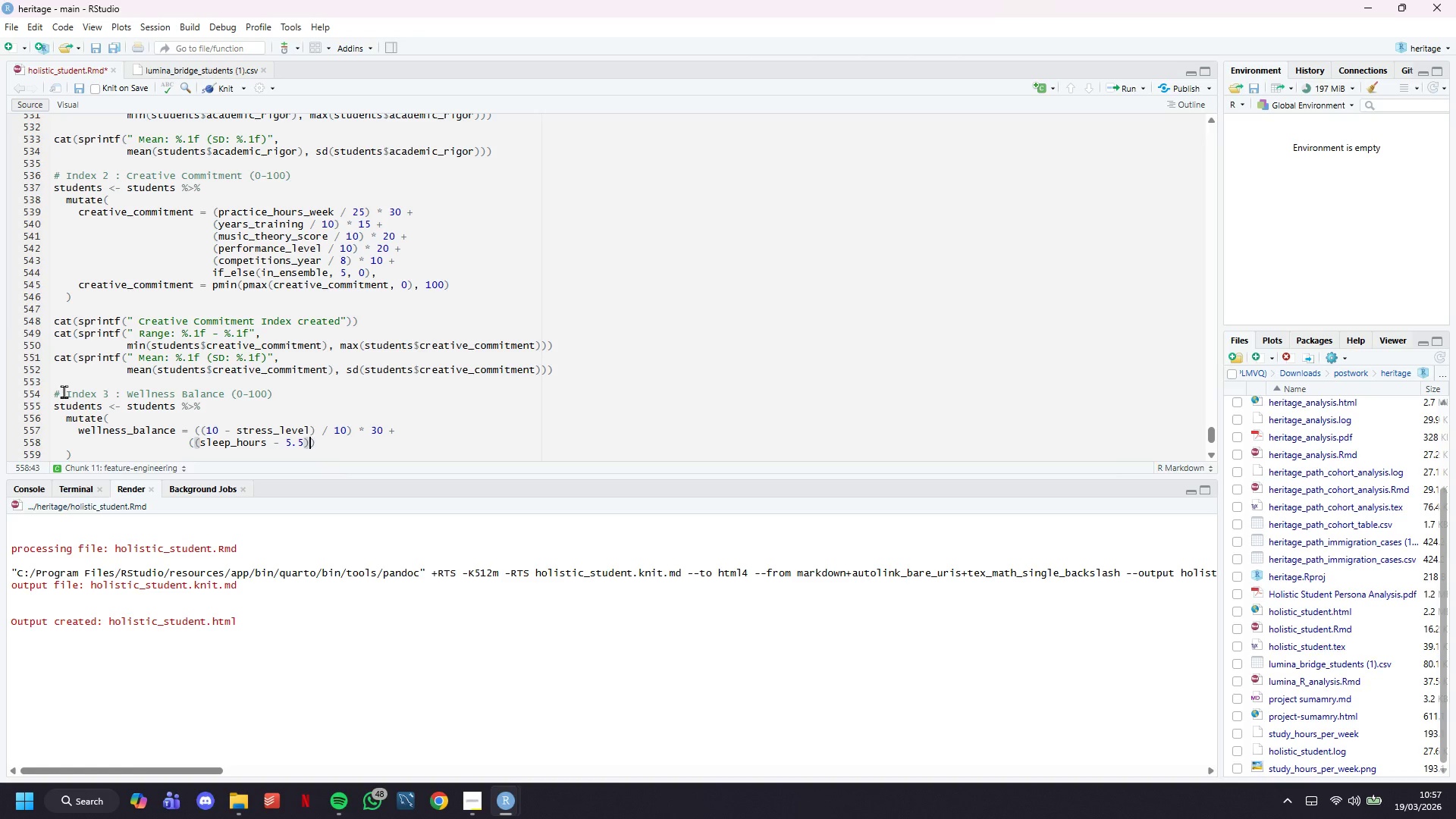 
key(ArrowRight)
 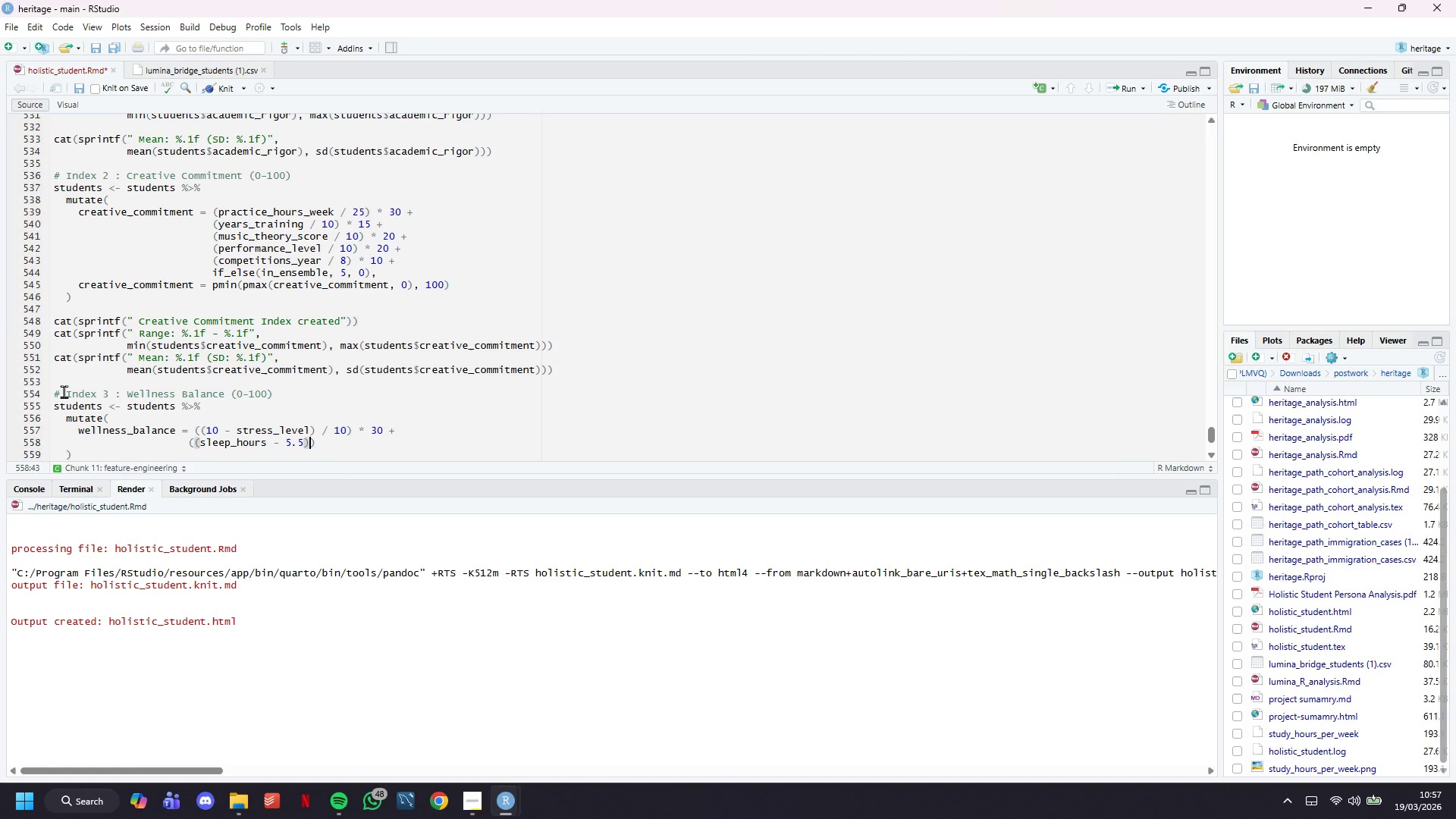 
key(Space)
 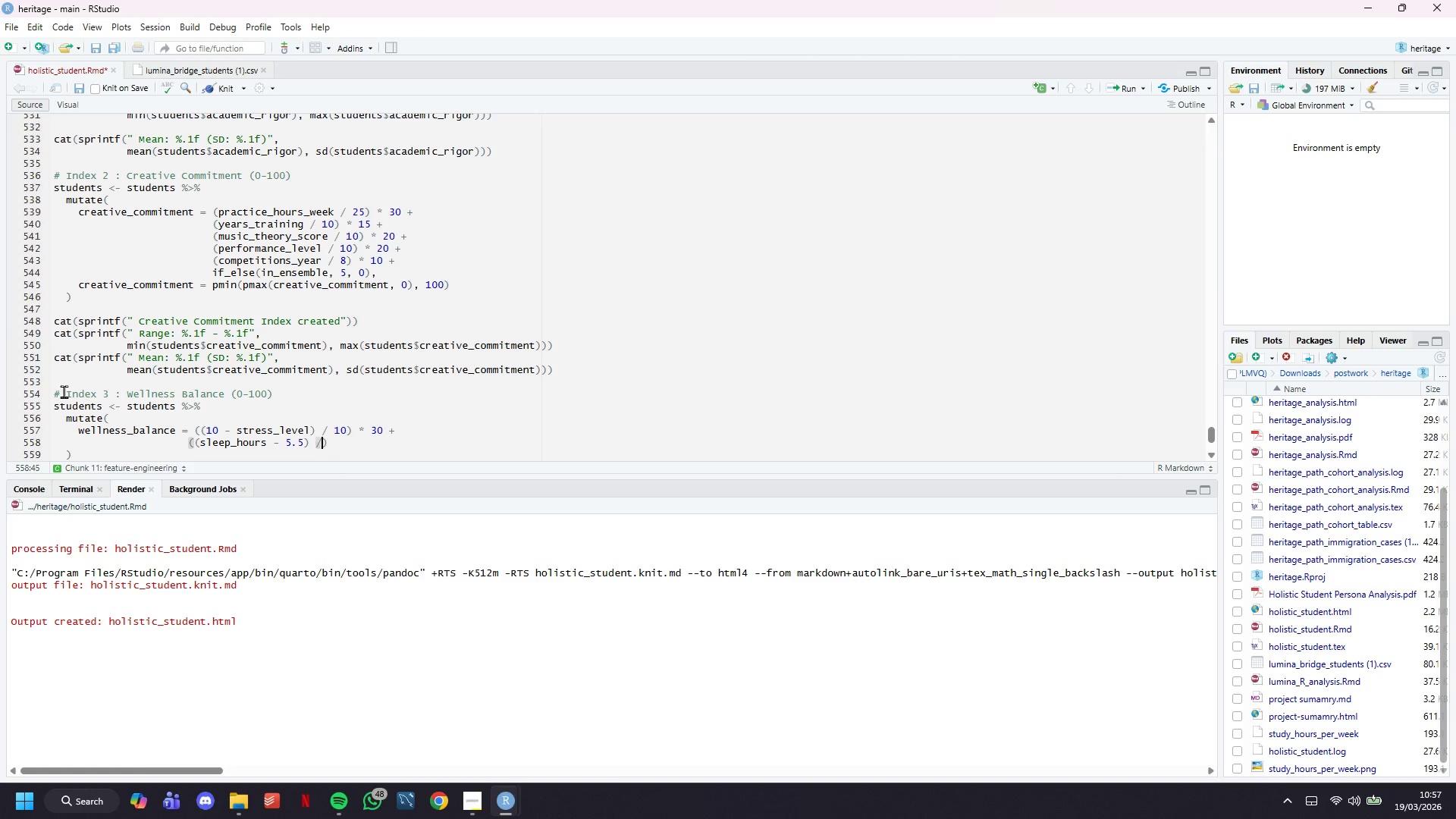 
key(Slash)
 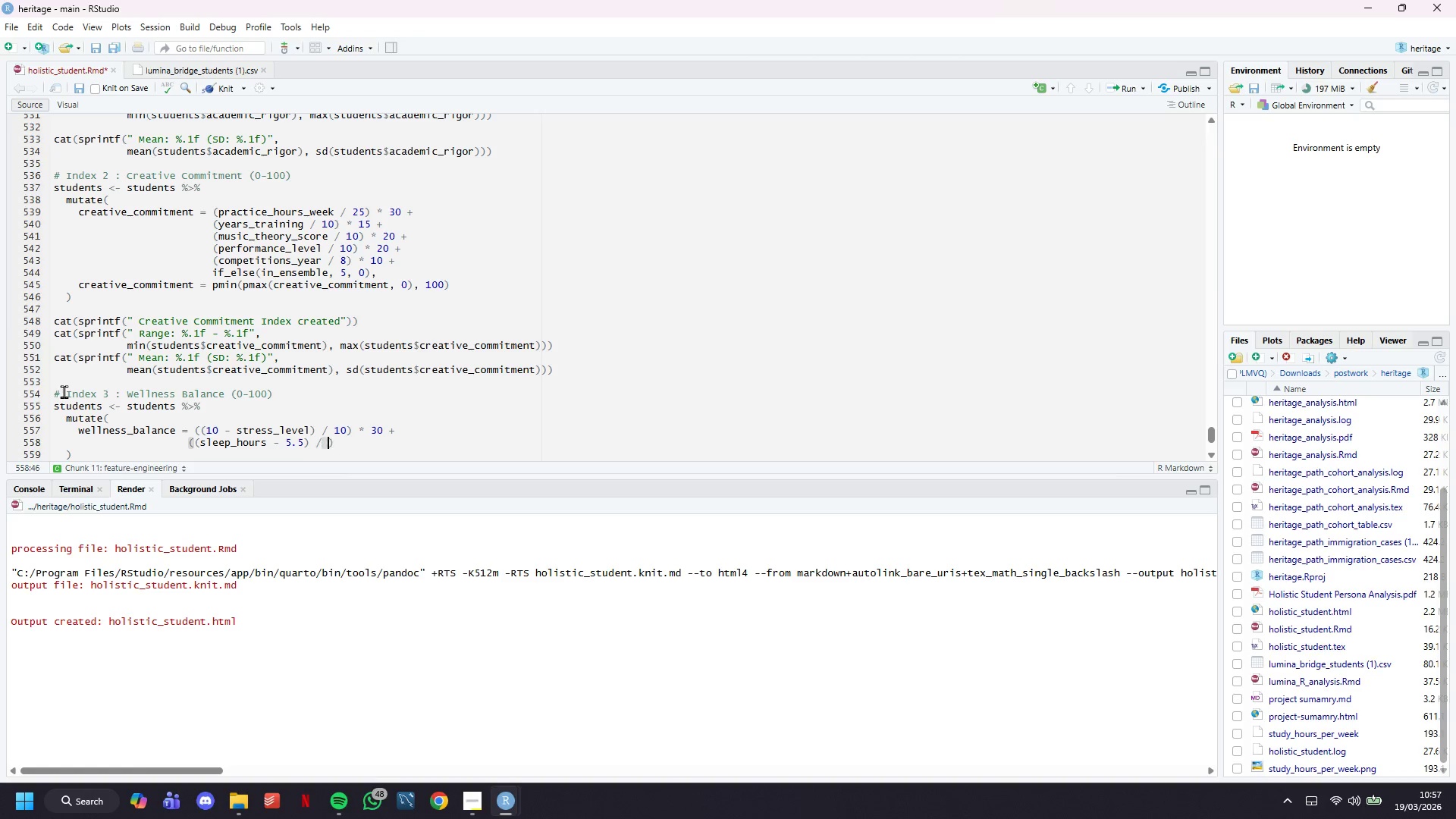 
key(Space)
 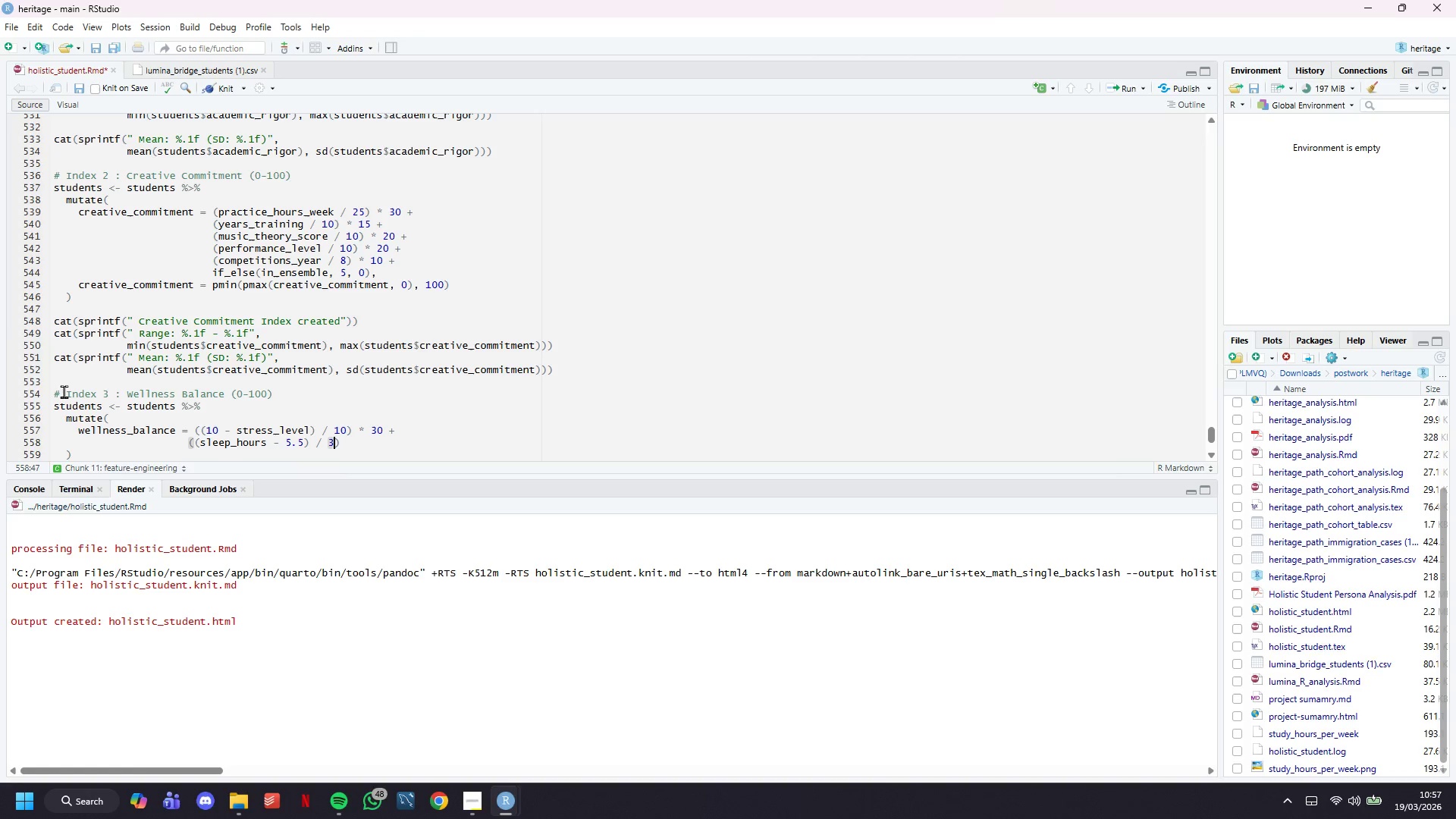 
key(3)
 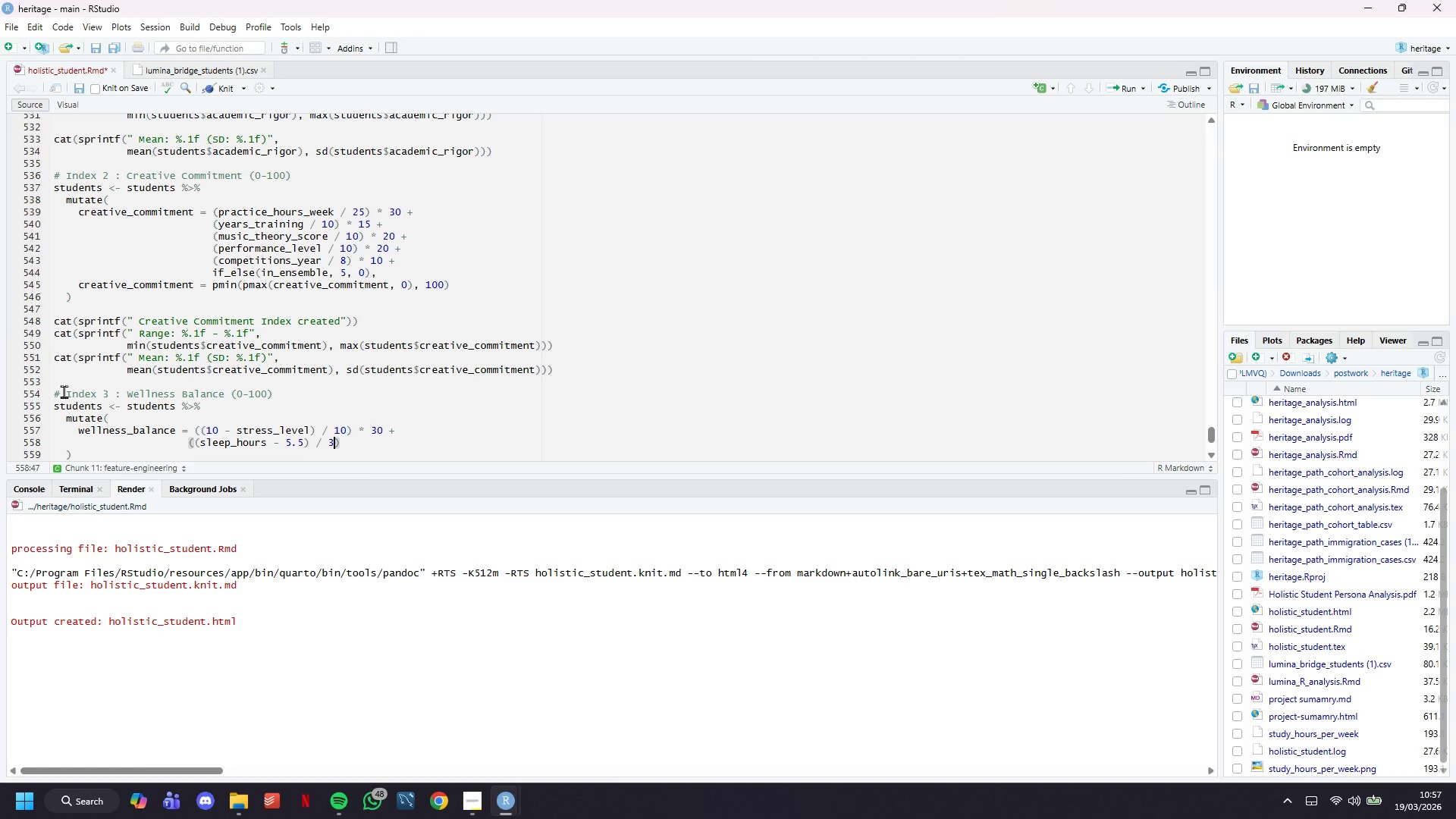 
key(Period)
 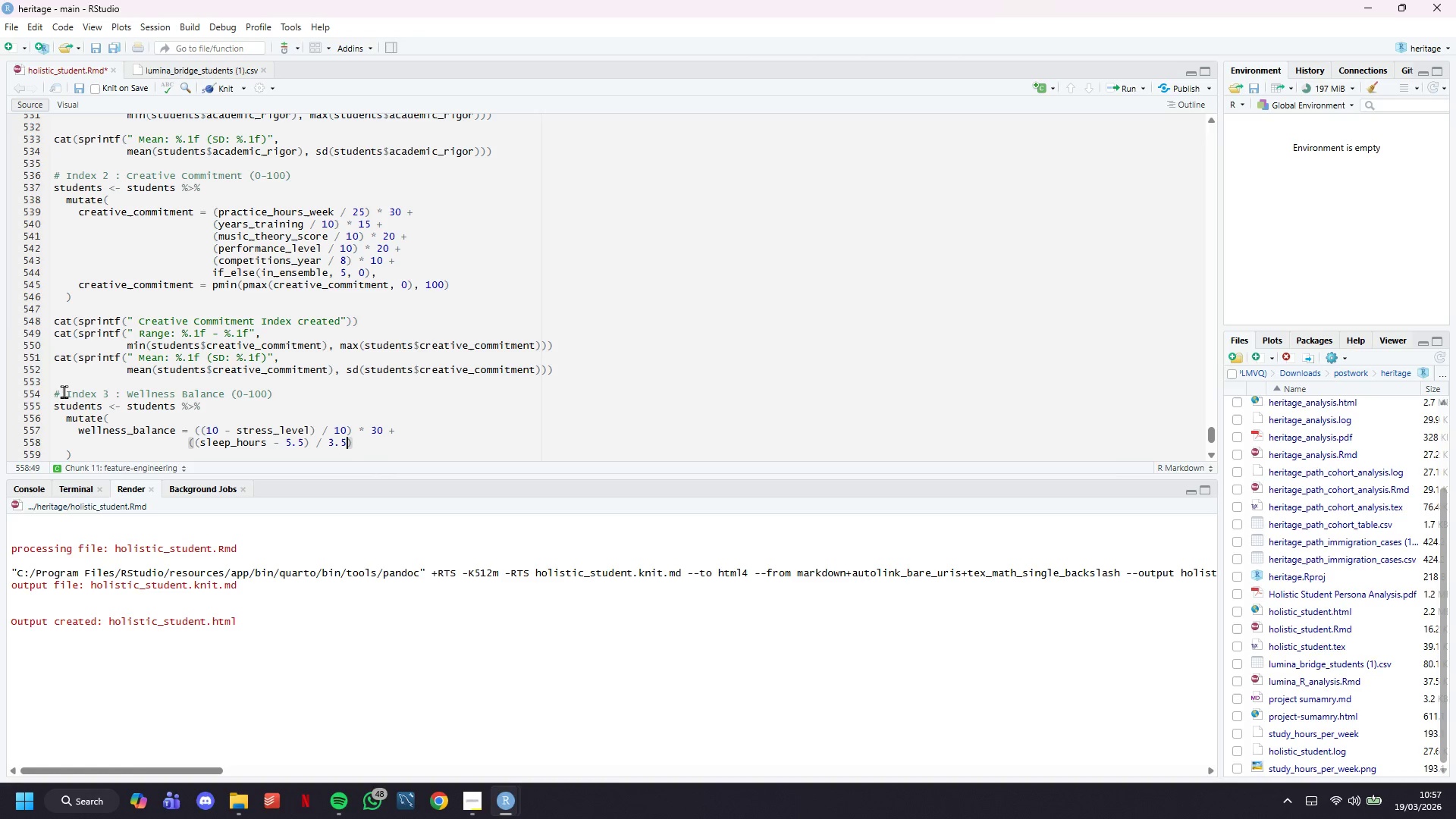 
key(5)
 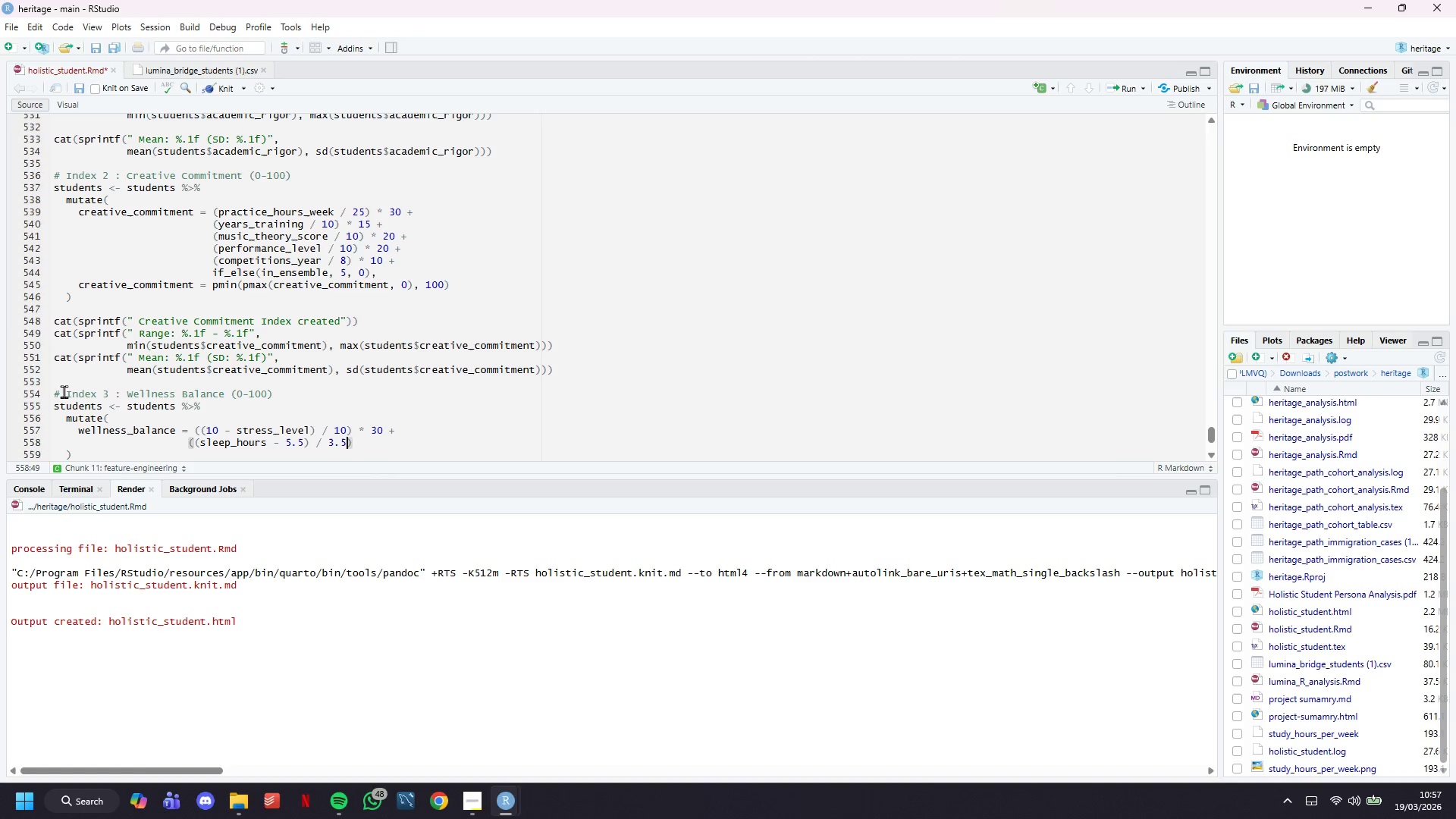 
key(ArrowRight)
 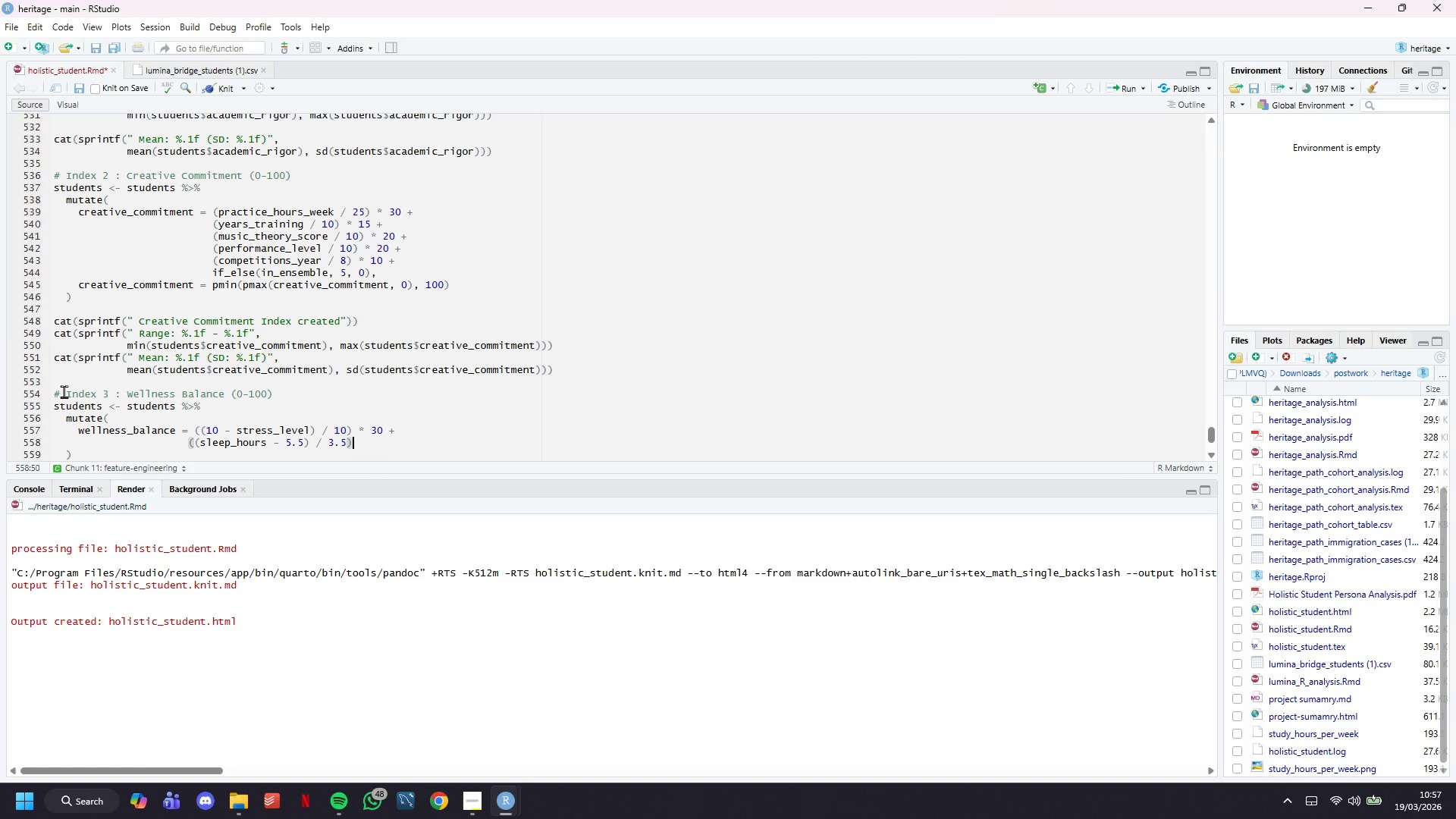 
type( * 25 +)
 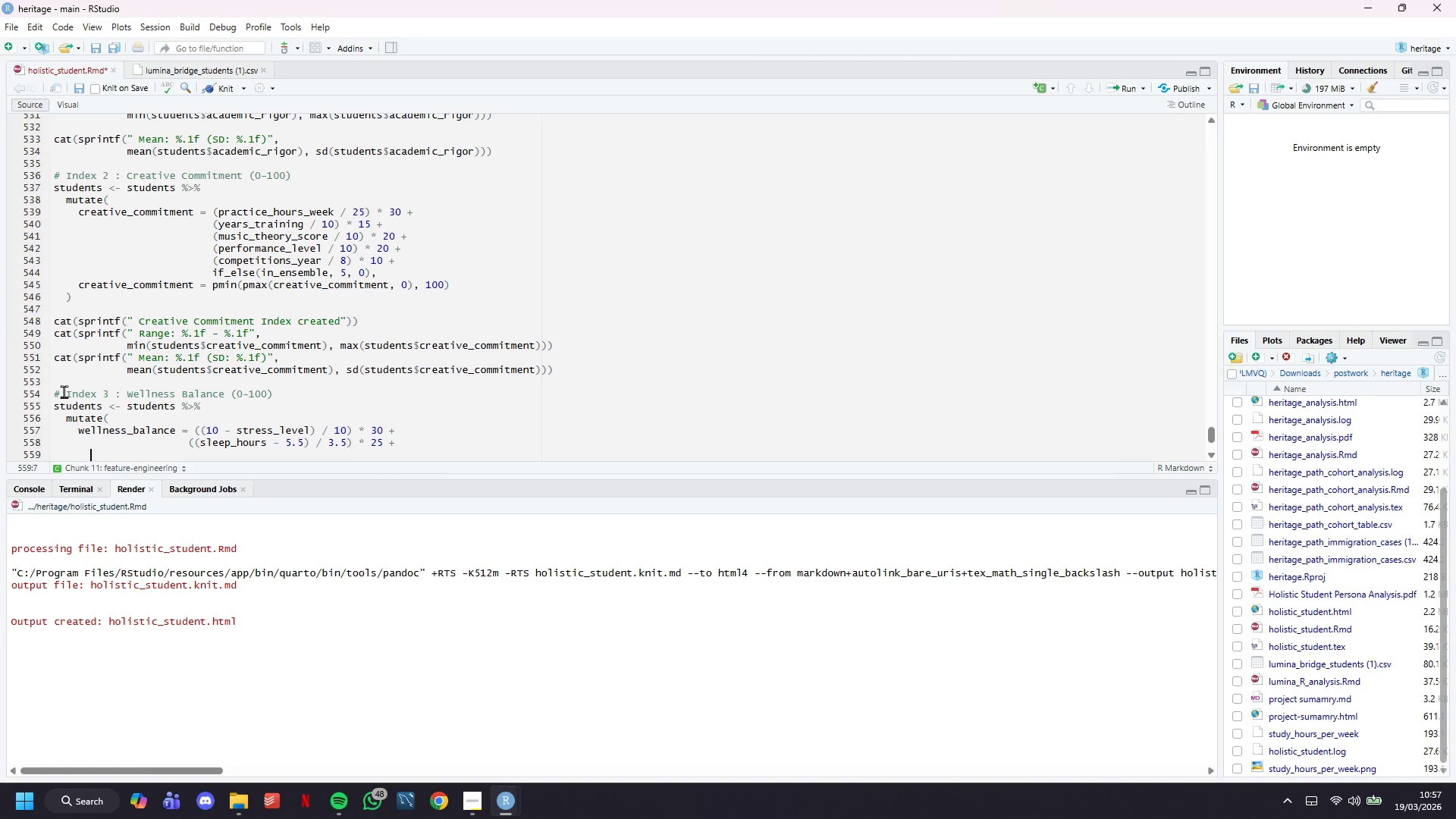 
 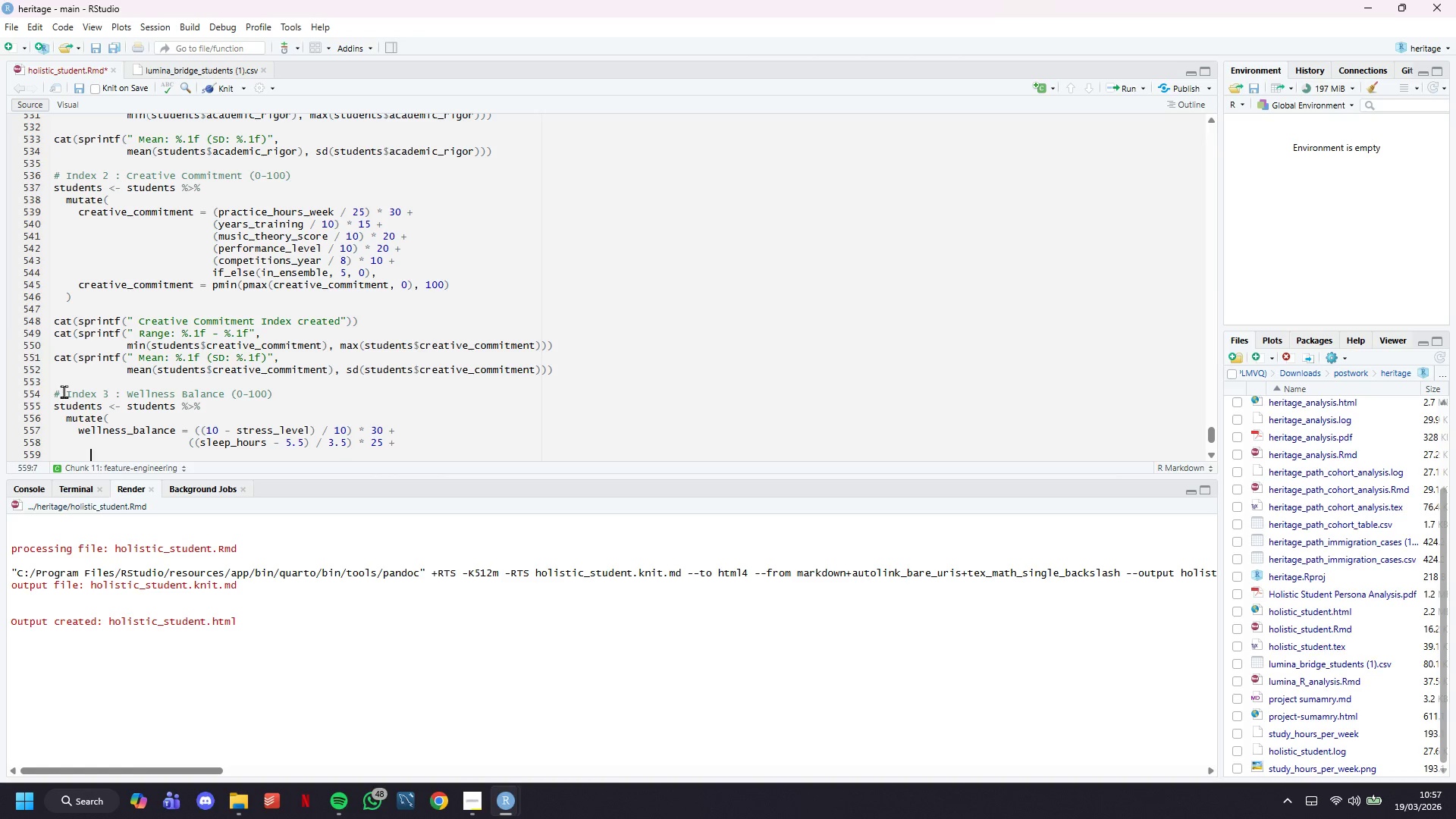 
key(Enter)
 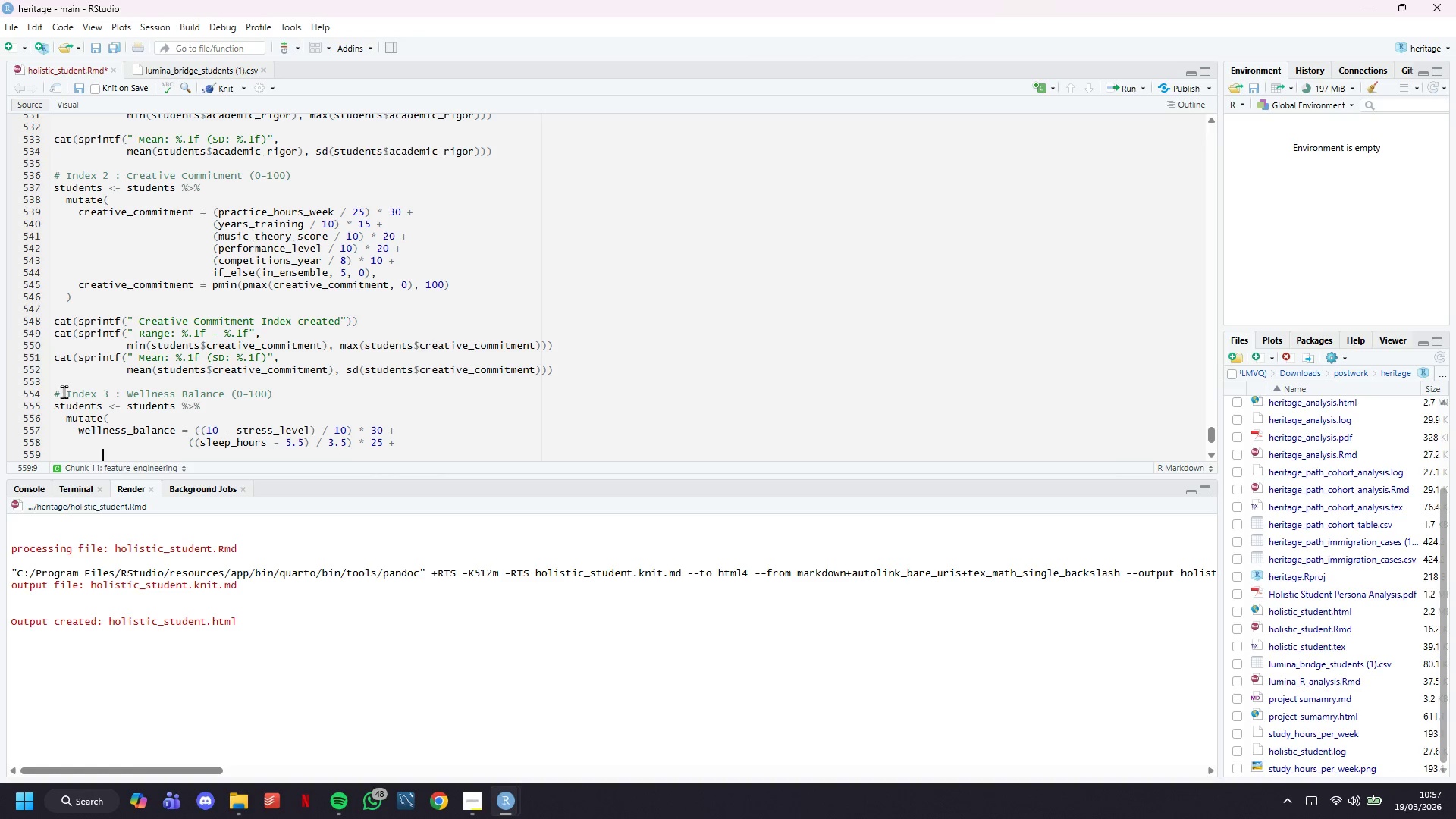 
hold_key(key=Tab, duration=0.64)
 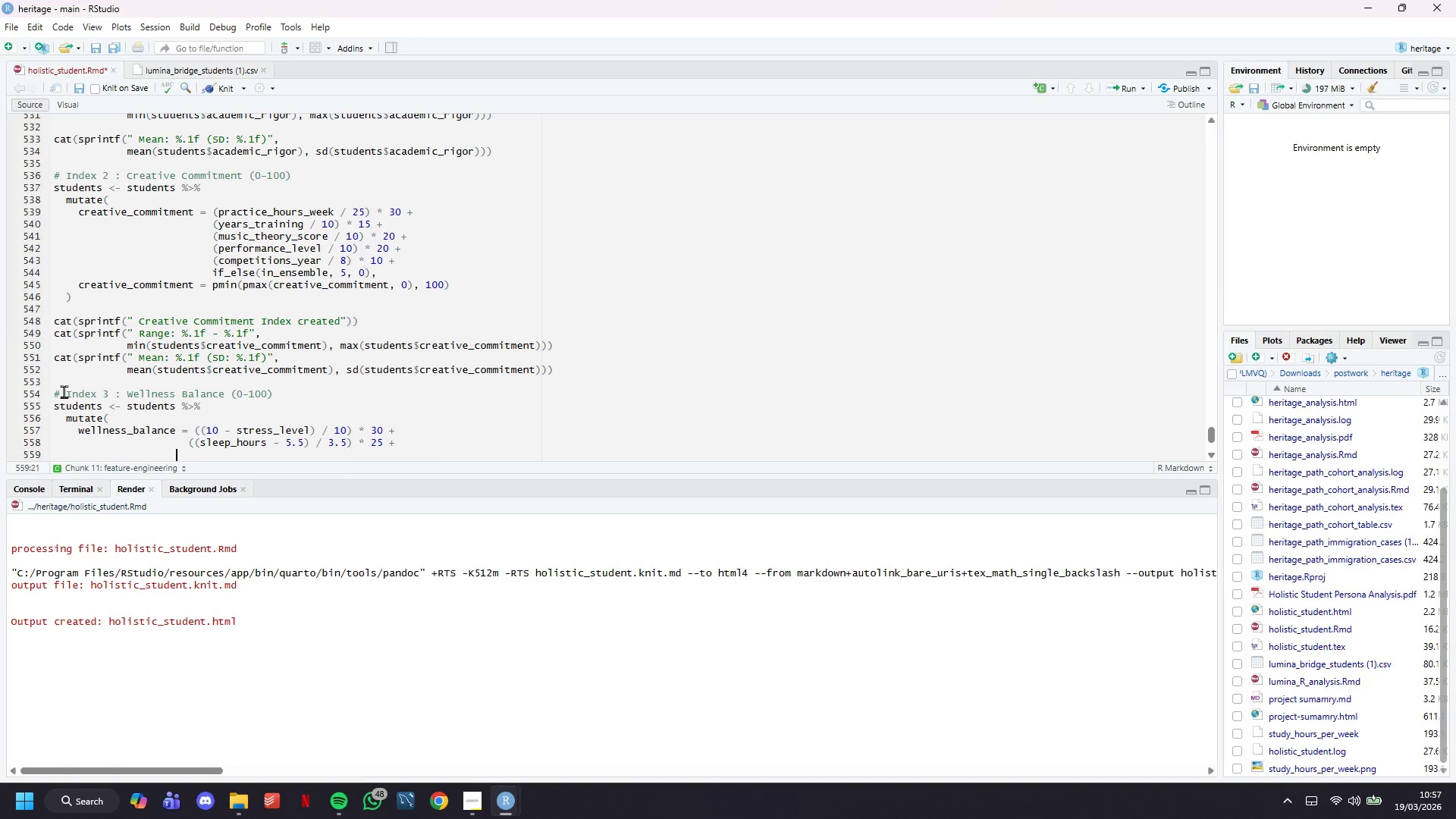 
key(Tab)
key(Tab)
type(((()
key(Backspace)
type(so)
key(Backspace)
key(Backspace)
key(Backspace)
type(social_hours_week / 15)
 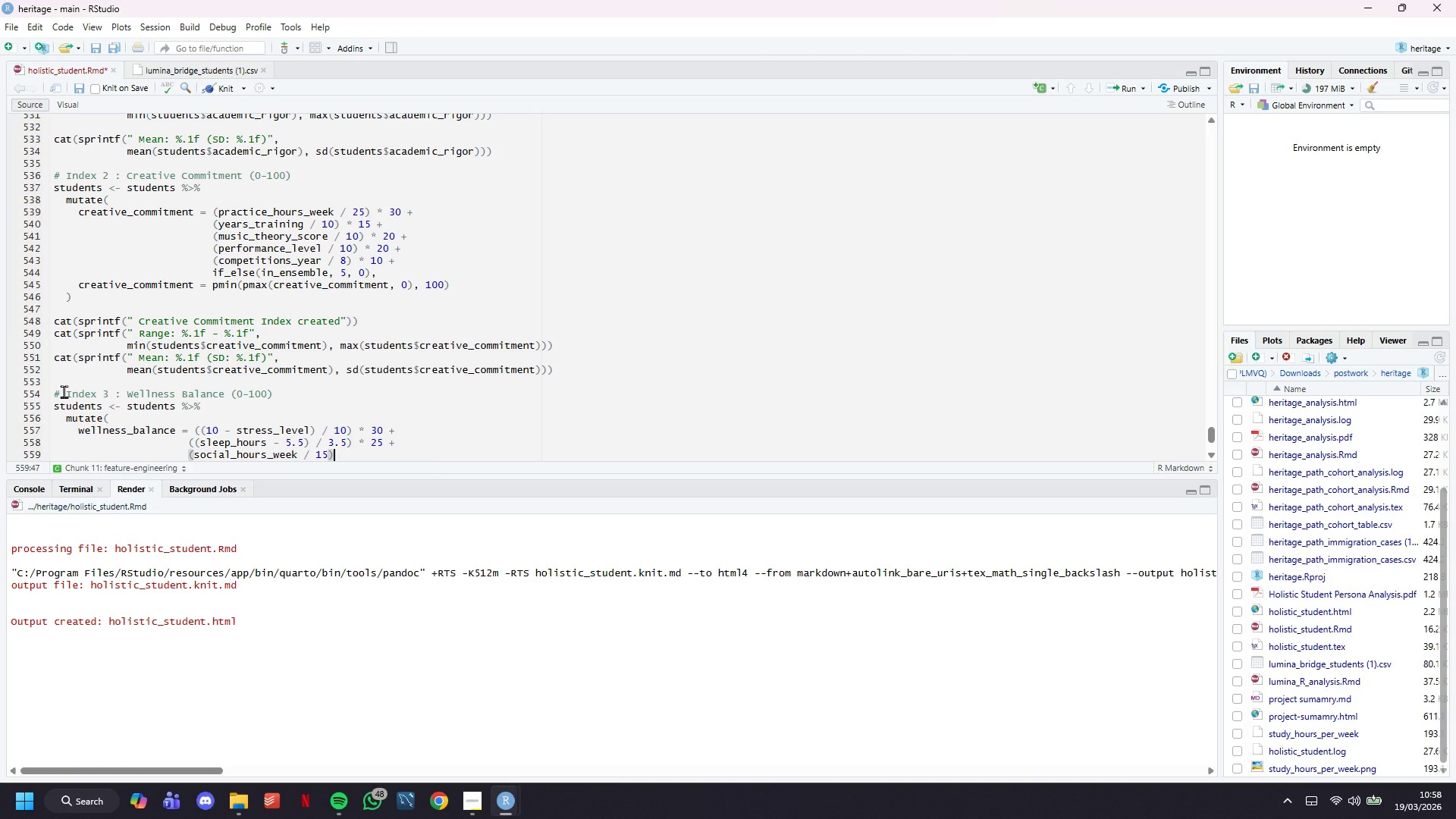 
 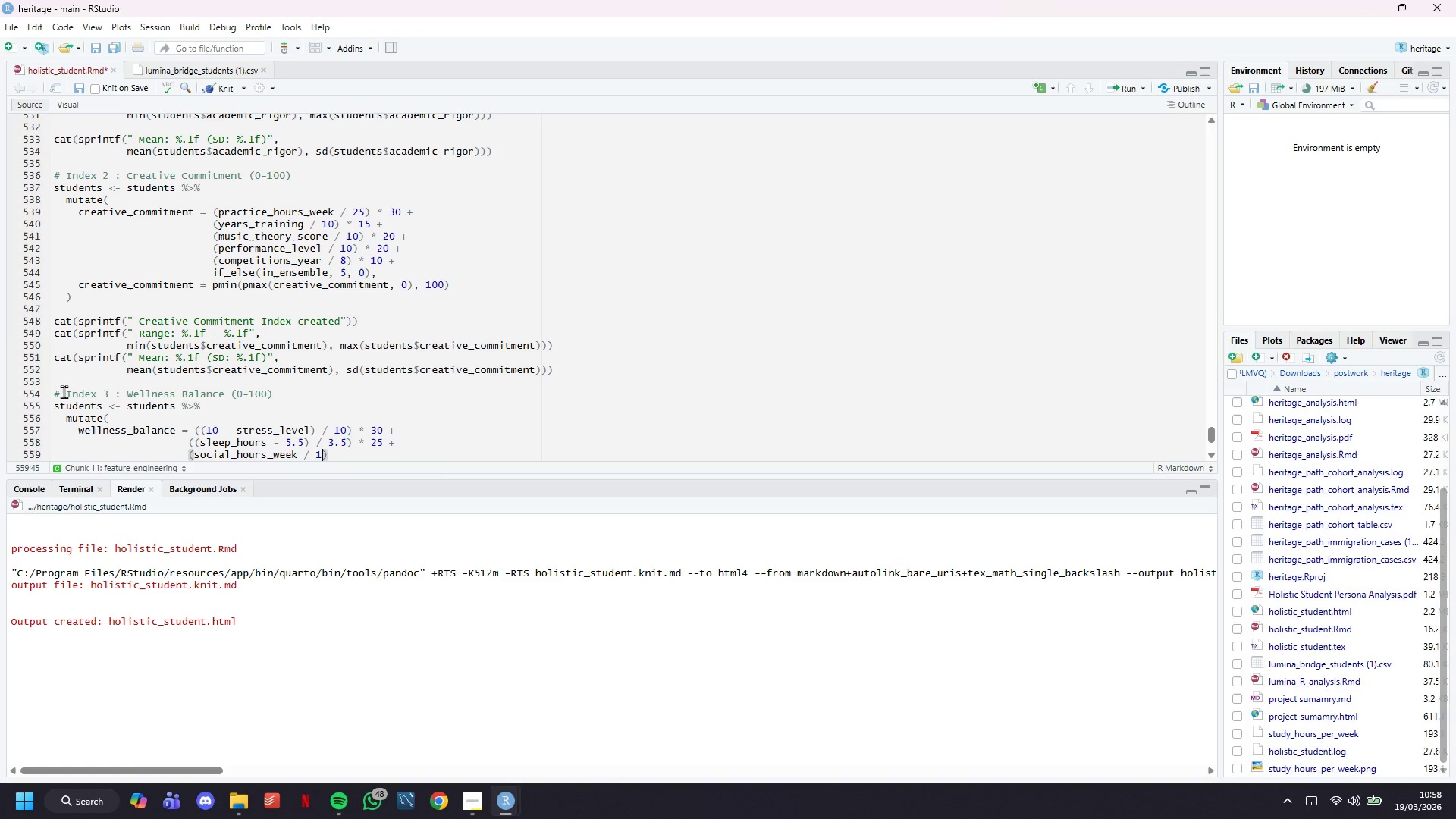 
key(ArrowRight)
 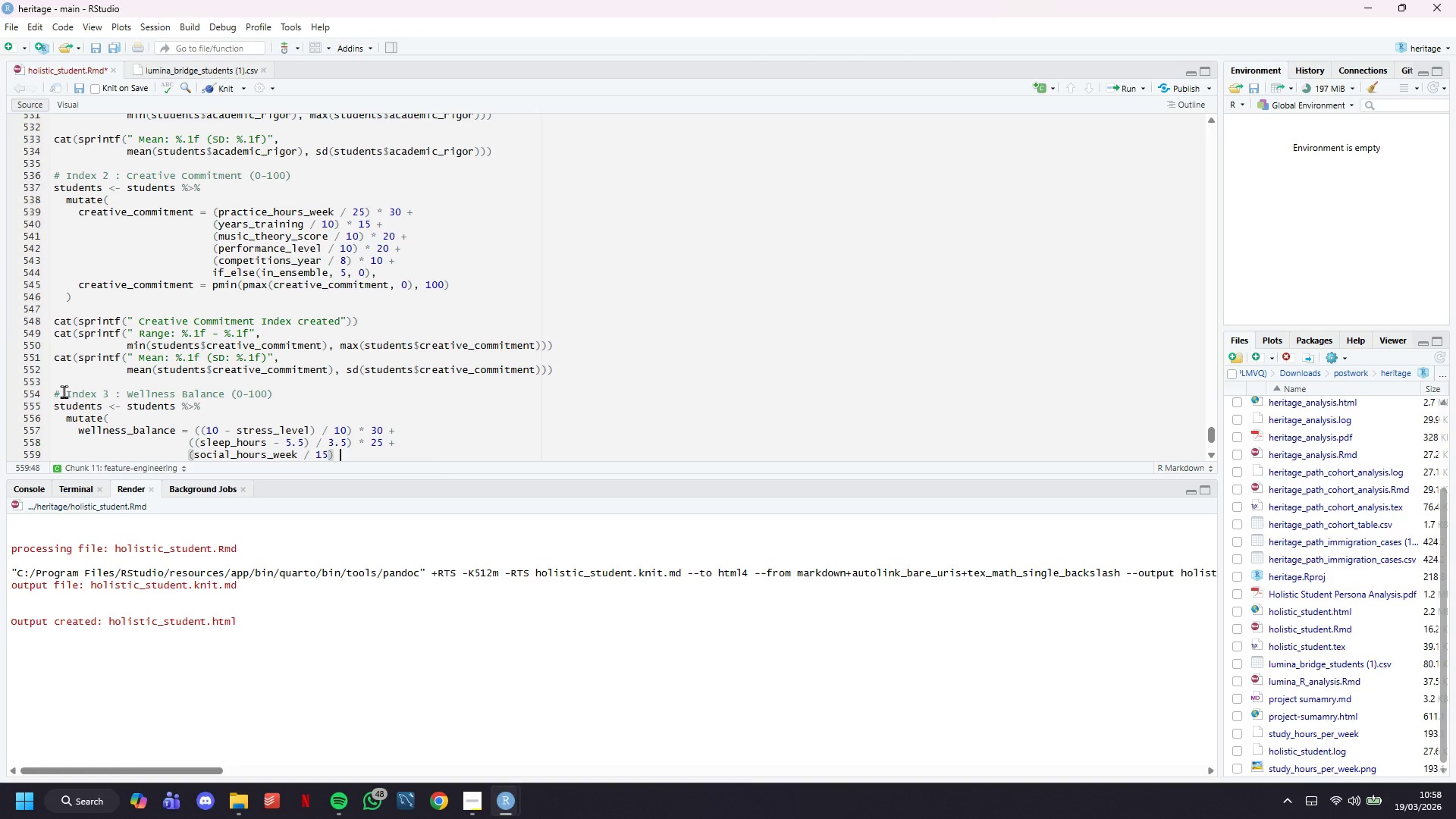 
type( * 15 +)
 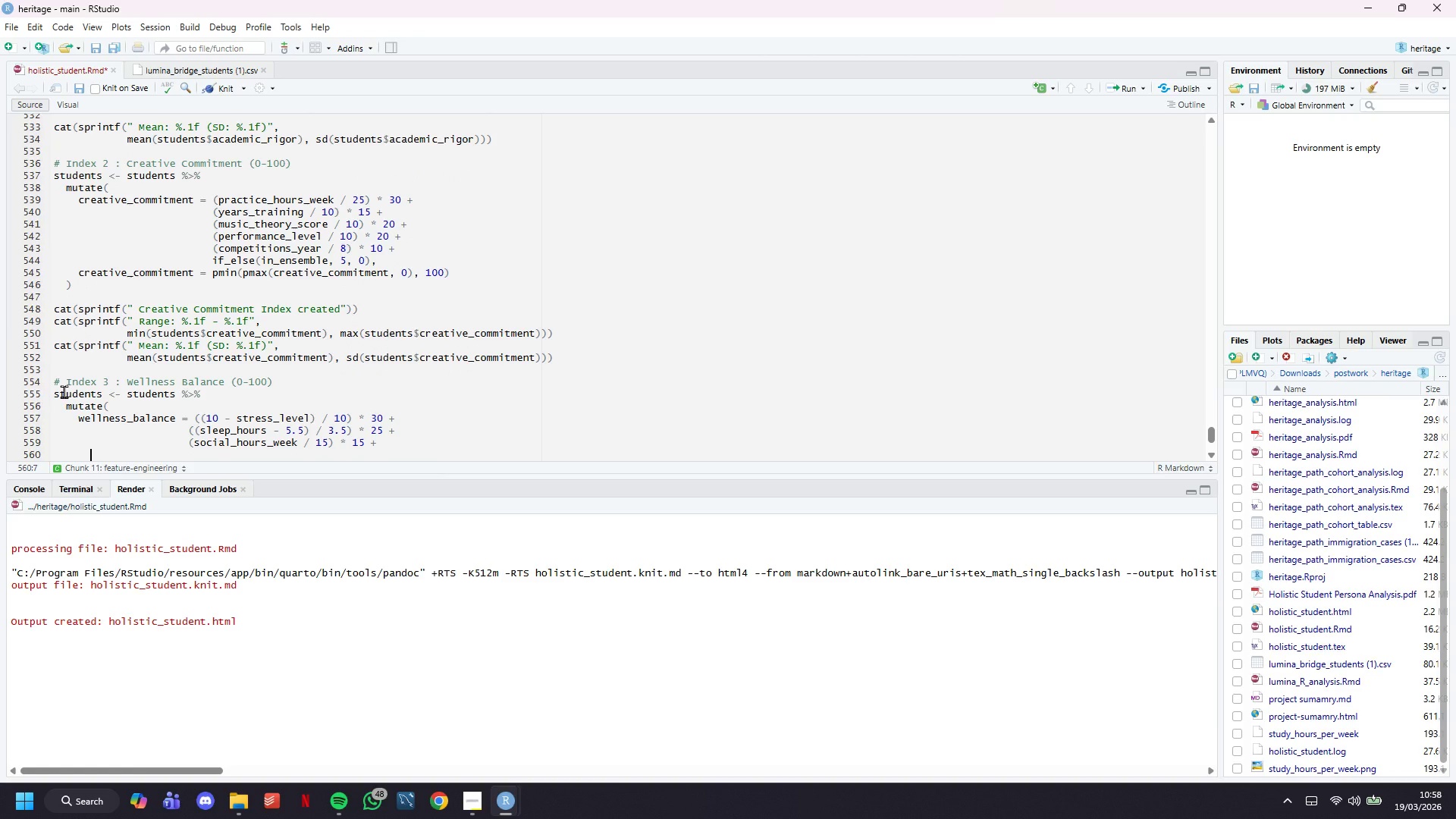 
 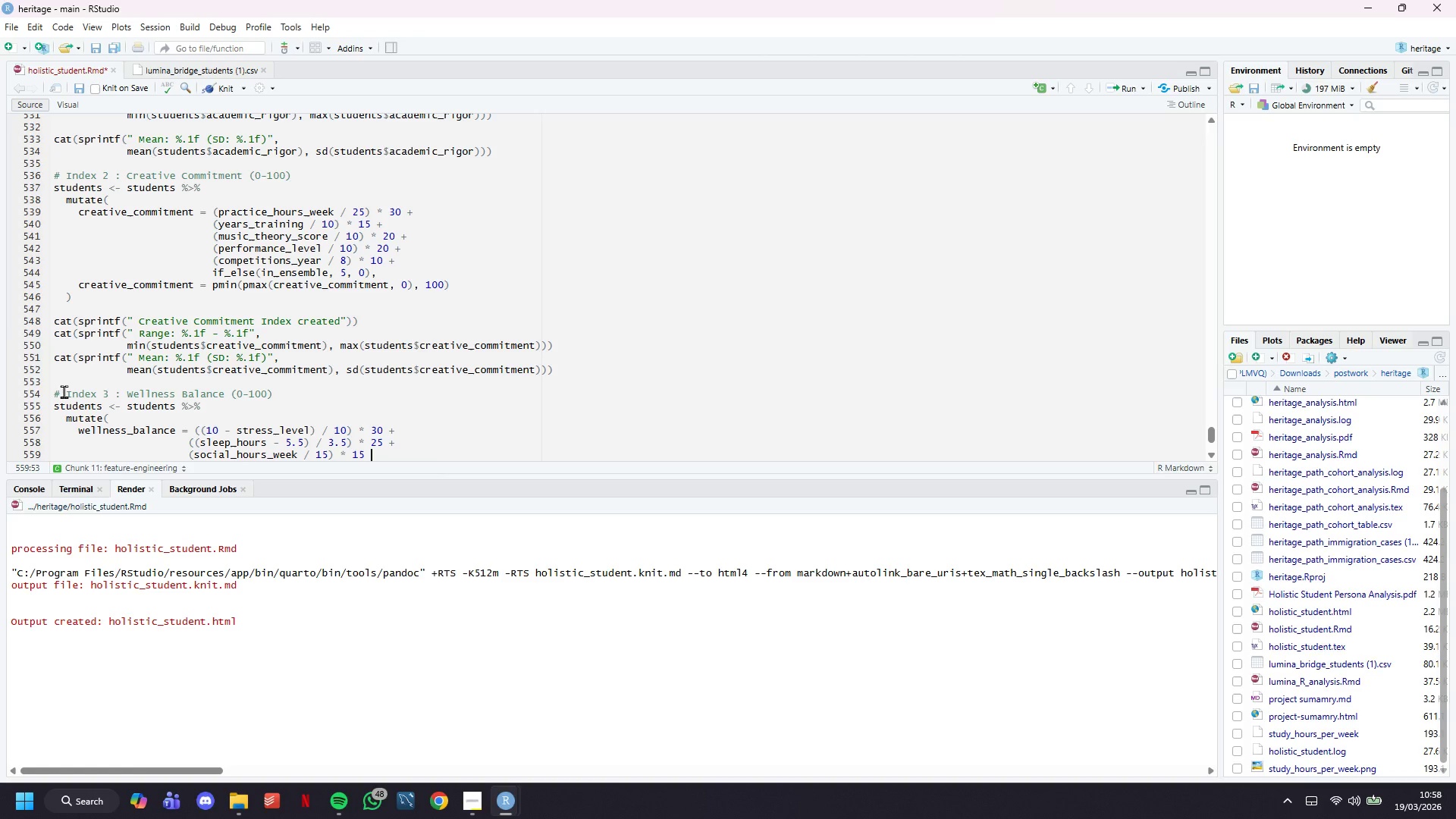 
key(Enter)
 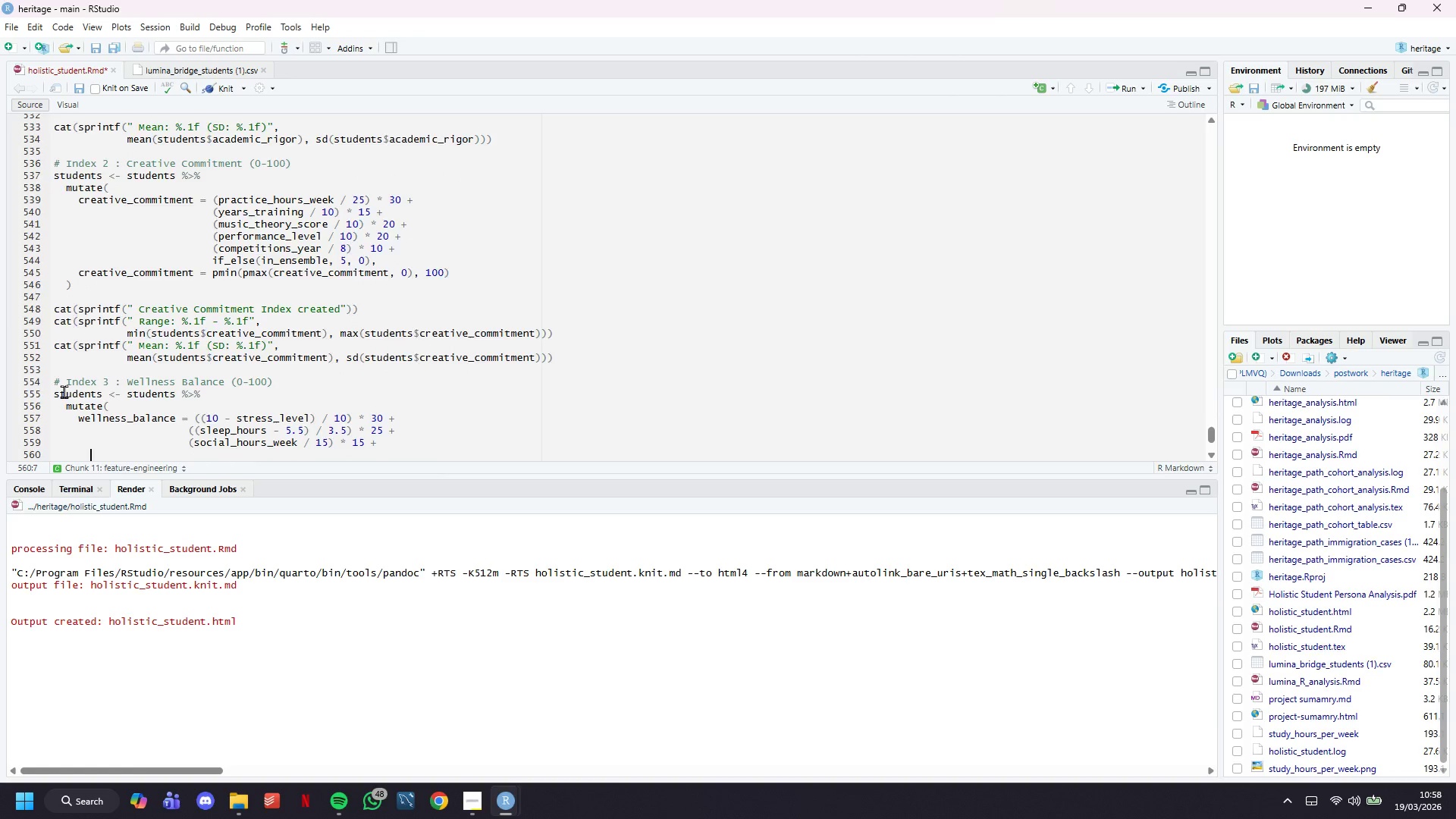 
hold_key(key=Tab, duration=0.64)
 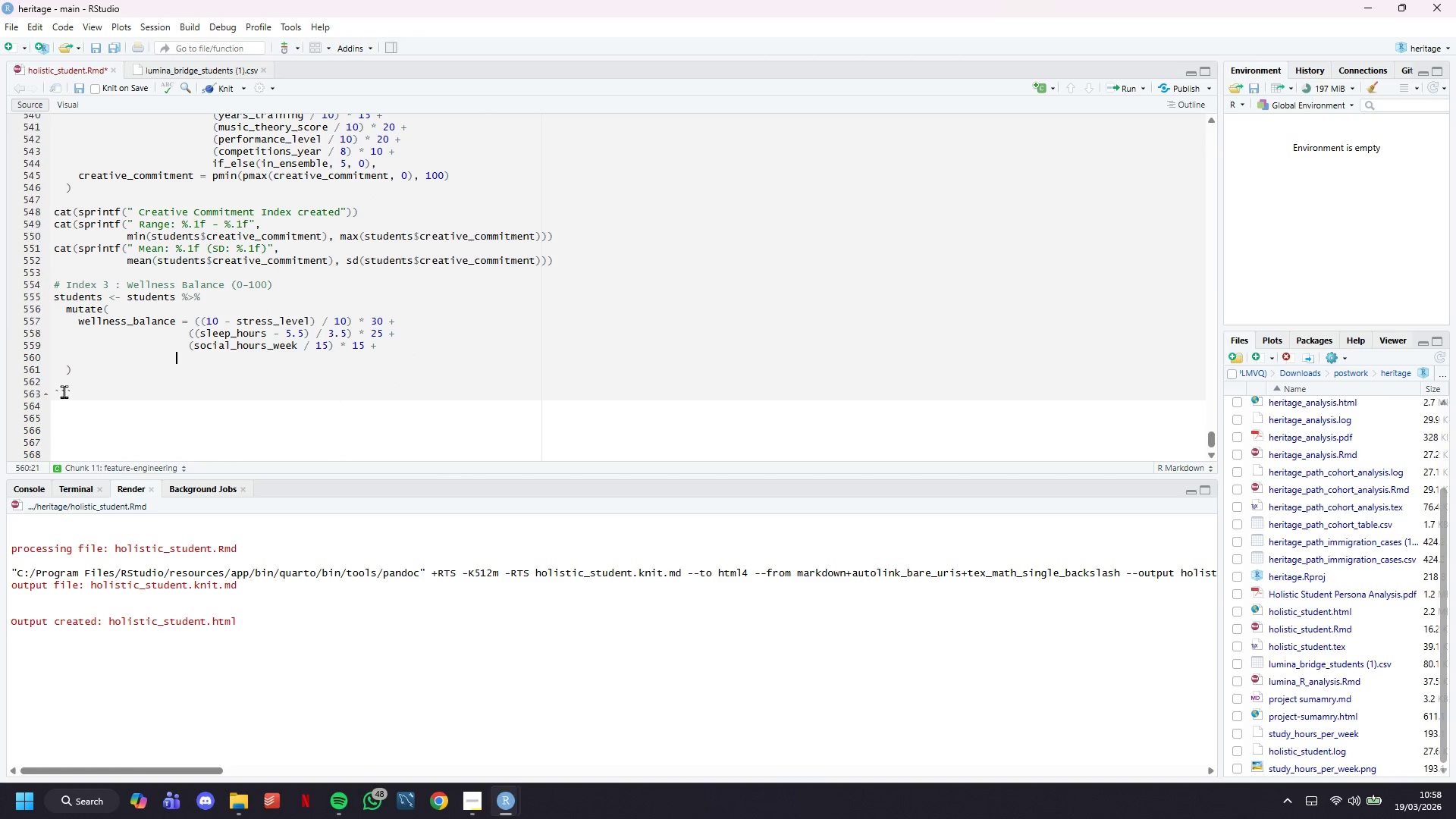 
scroll: coordinate [64, 391], scroll_direction: down, amount: 6.0
 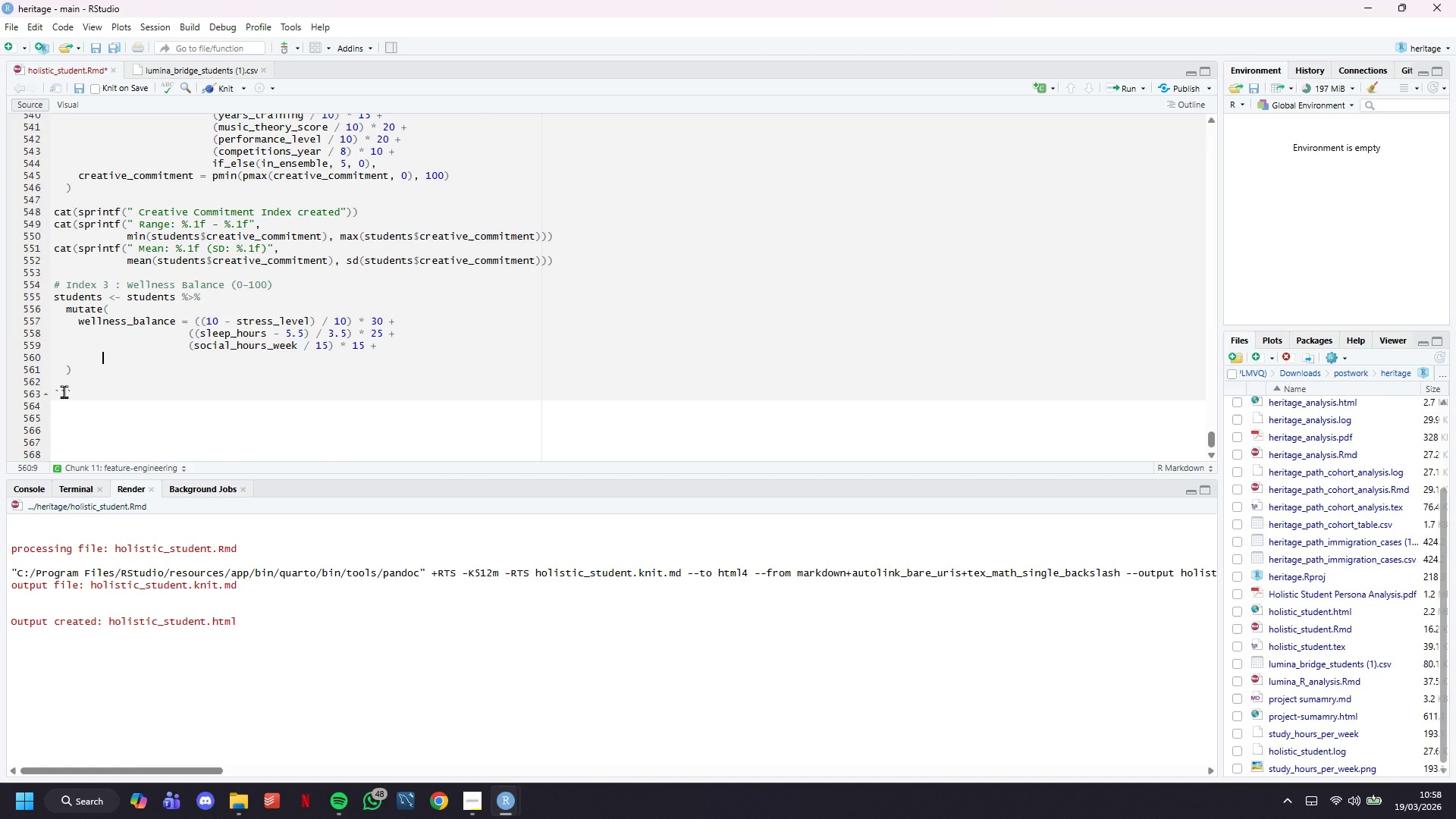 
key(Tab)
key(Tab)
type((family_support / 5)
 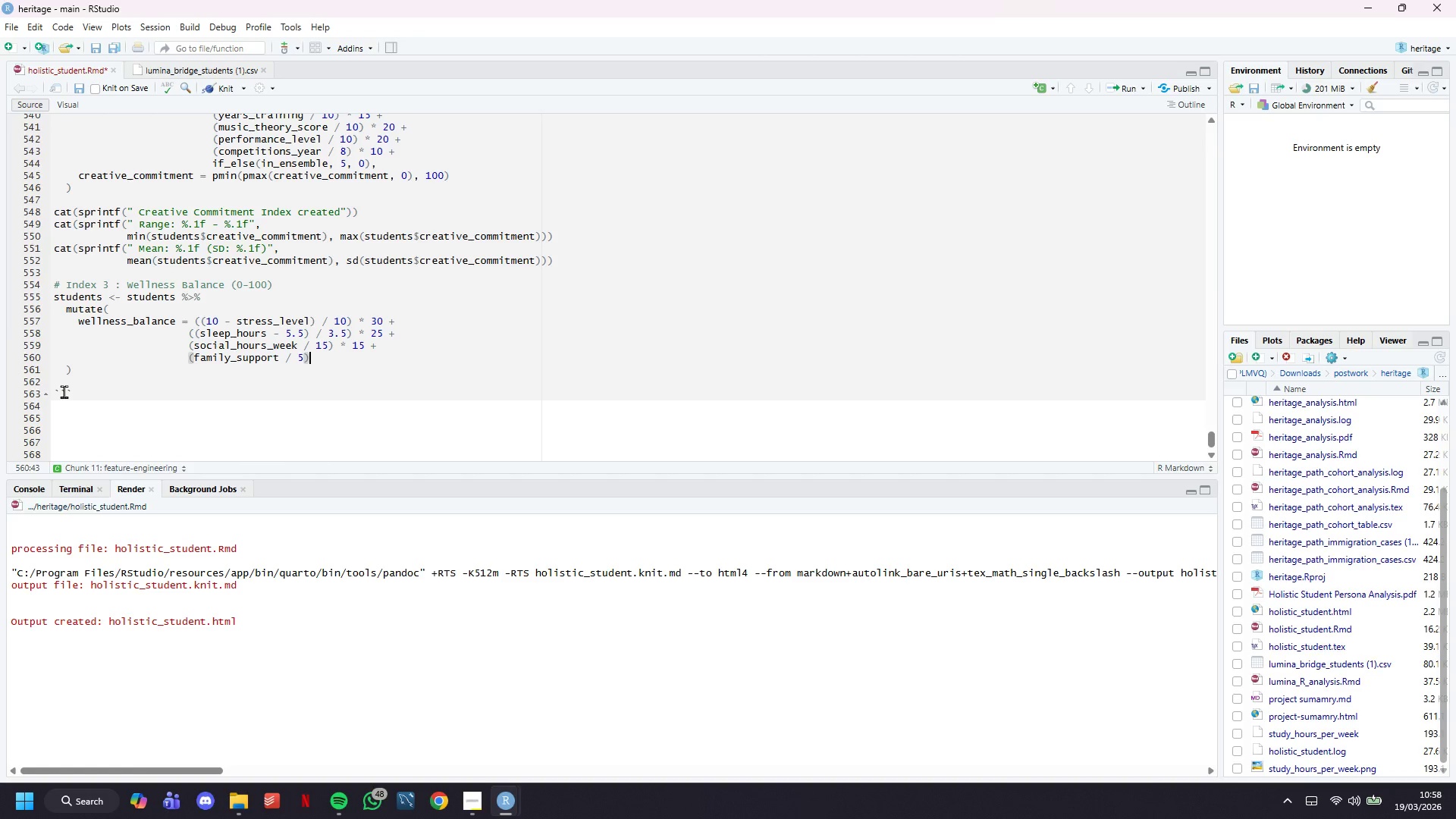 
 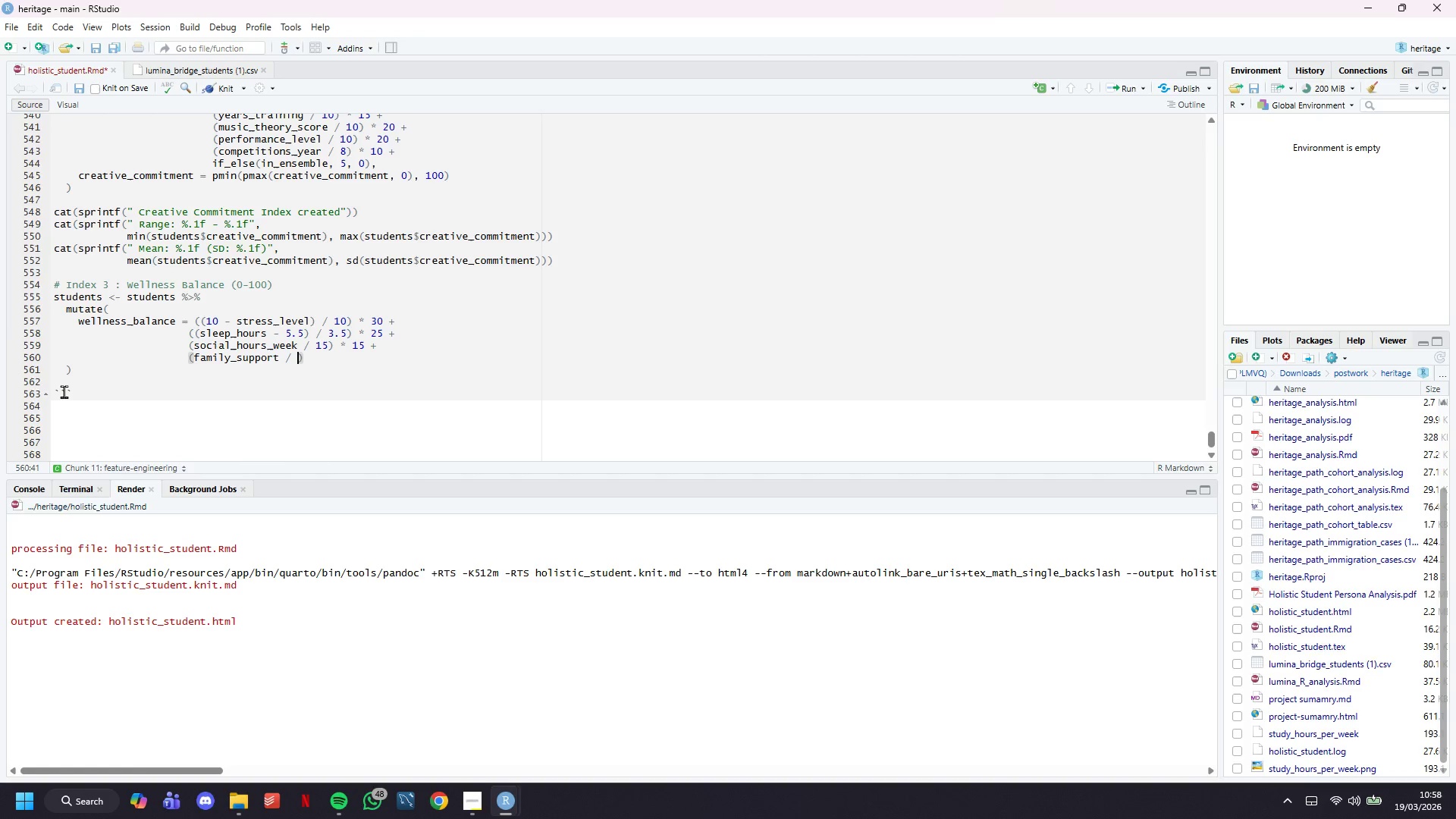 
key(ArrowRight)
 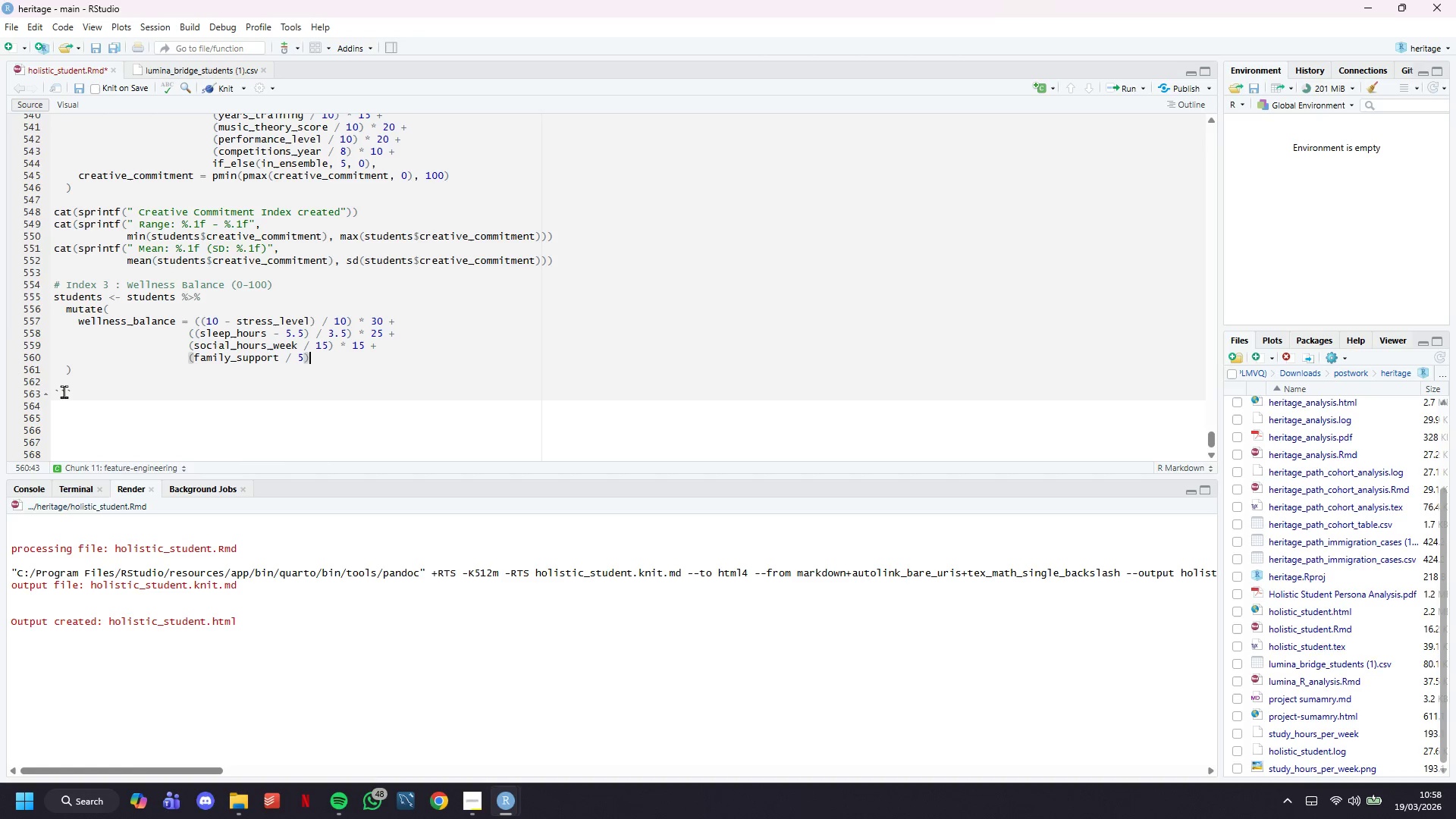 
type( * 20 +)
 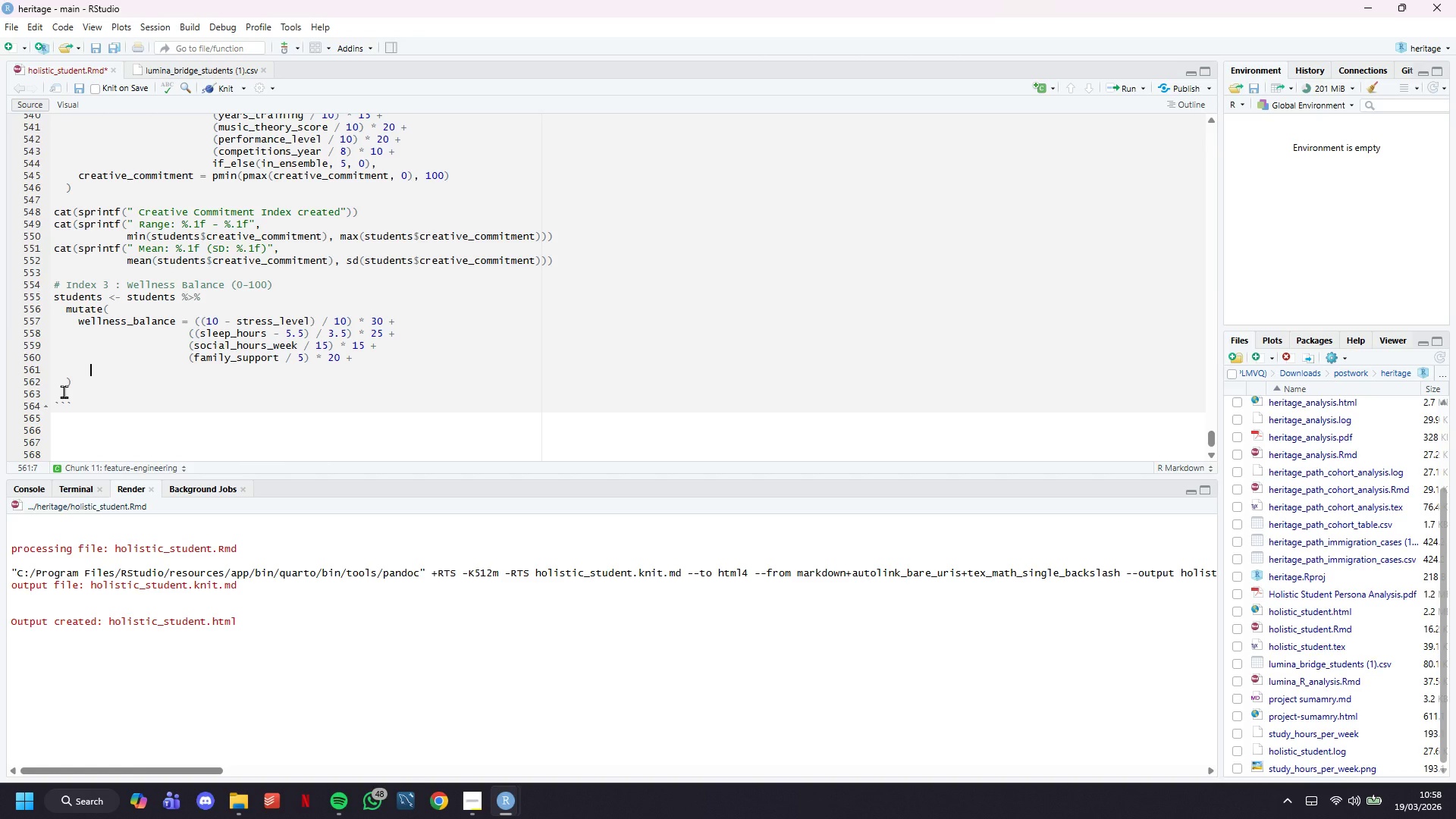 
 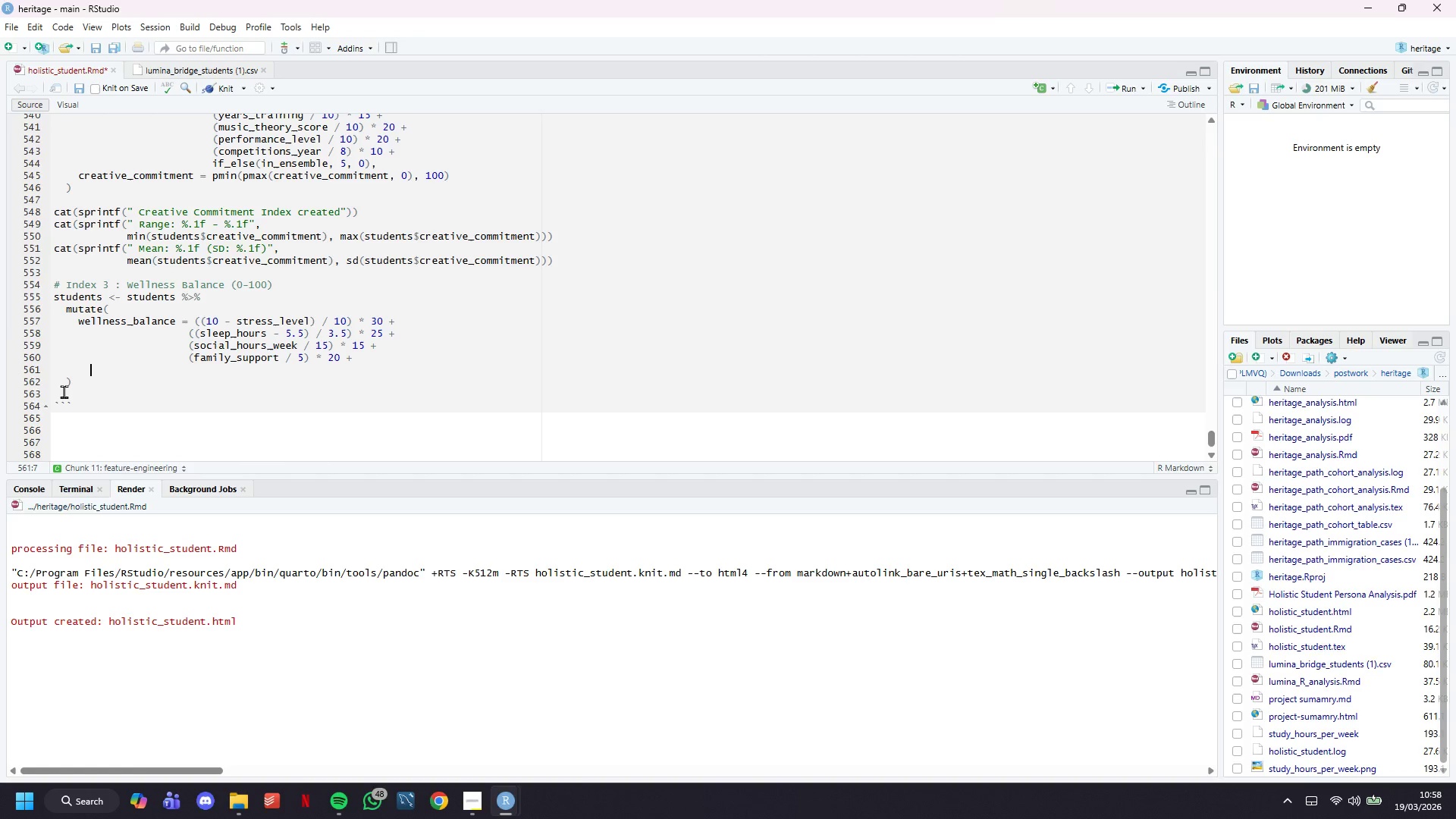 
key(Enter)
 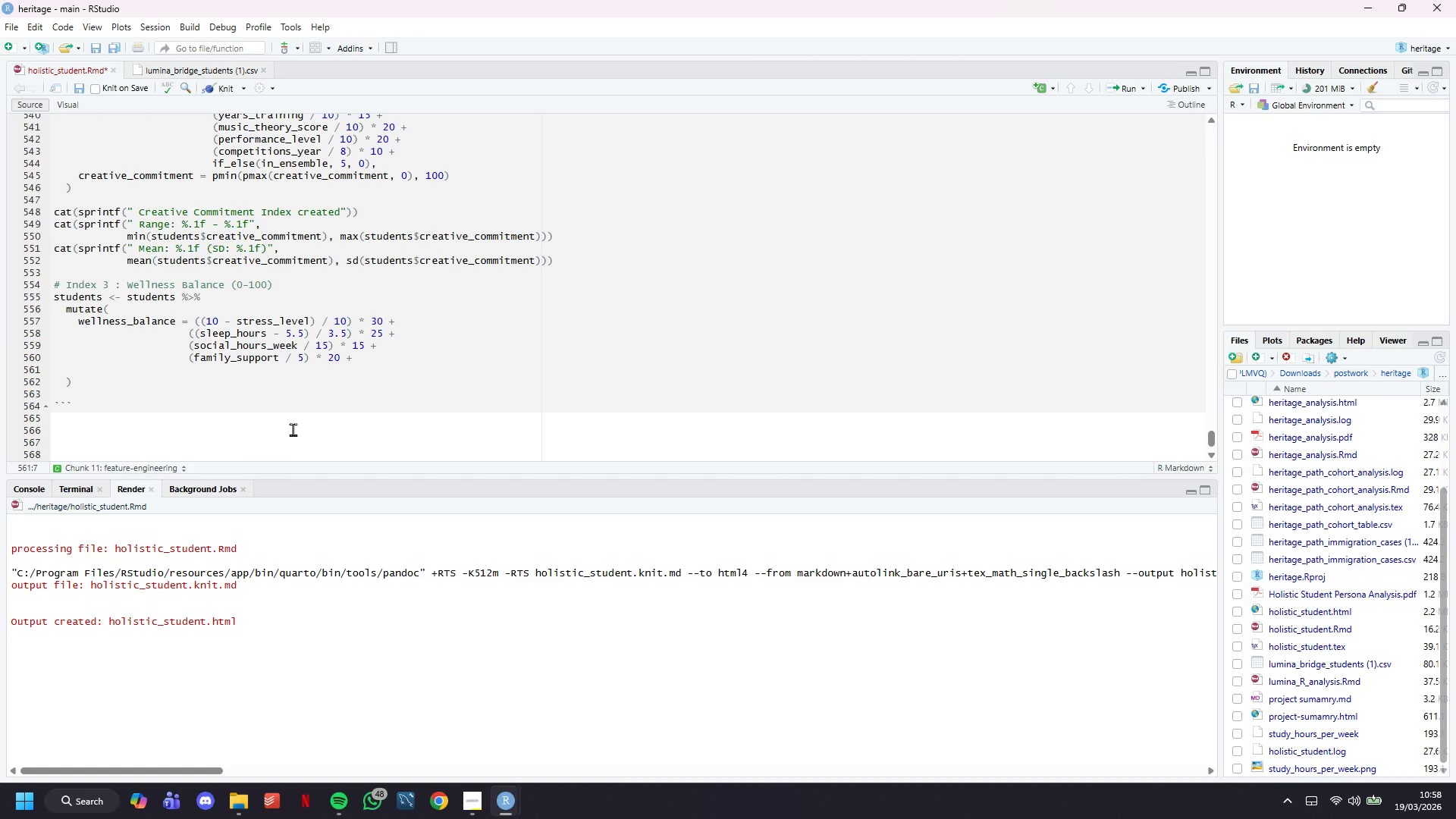 
hold_key(key=Tab, duration=0.75)
 